 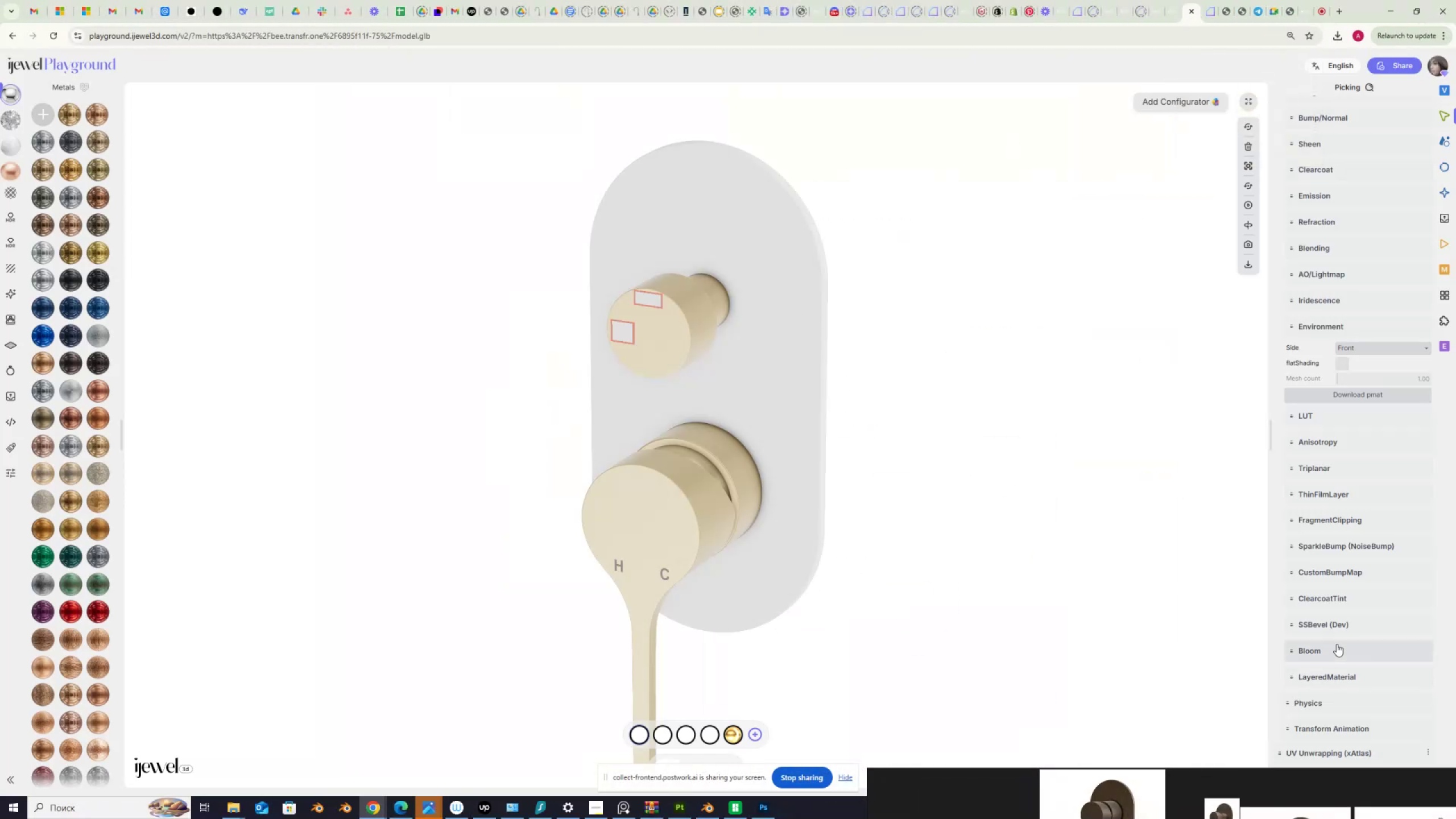 
left_click([1388, 430])
 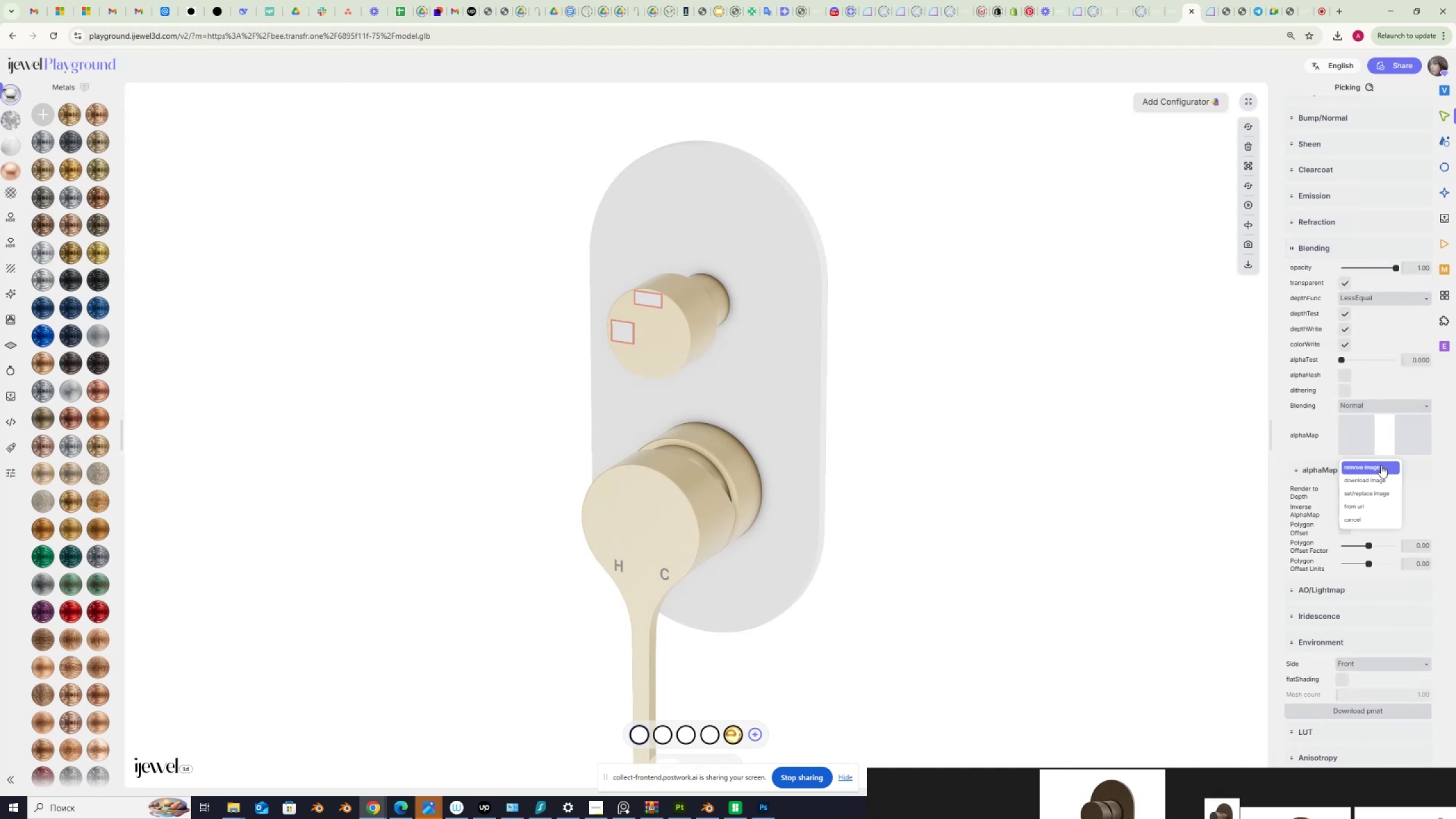 
left_click([1380, 468])
 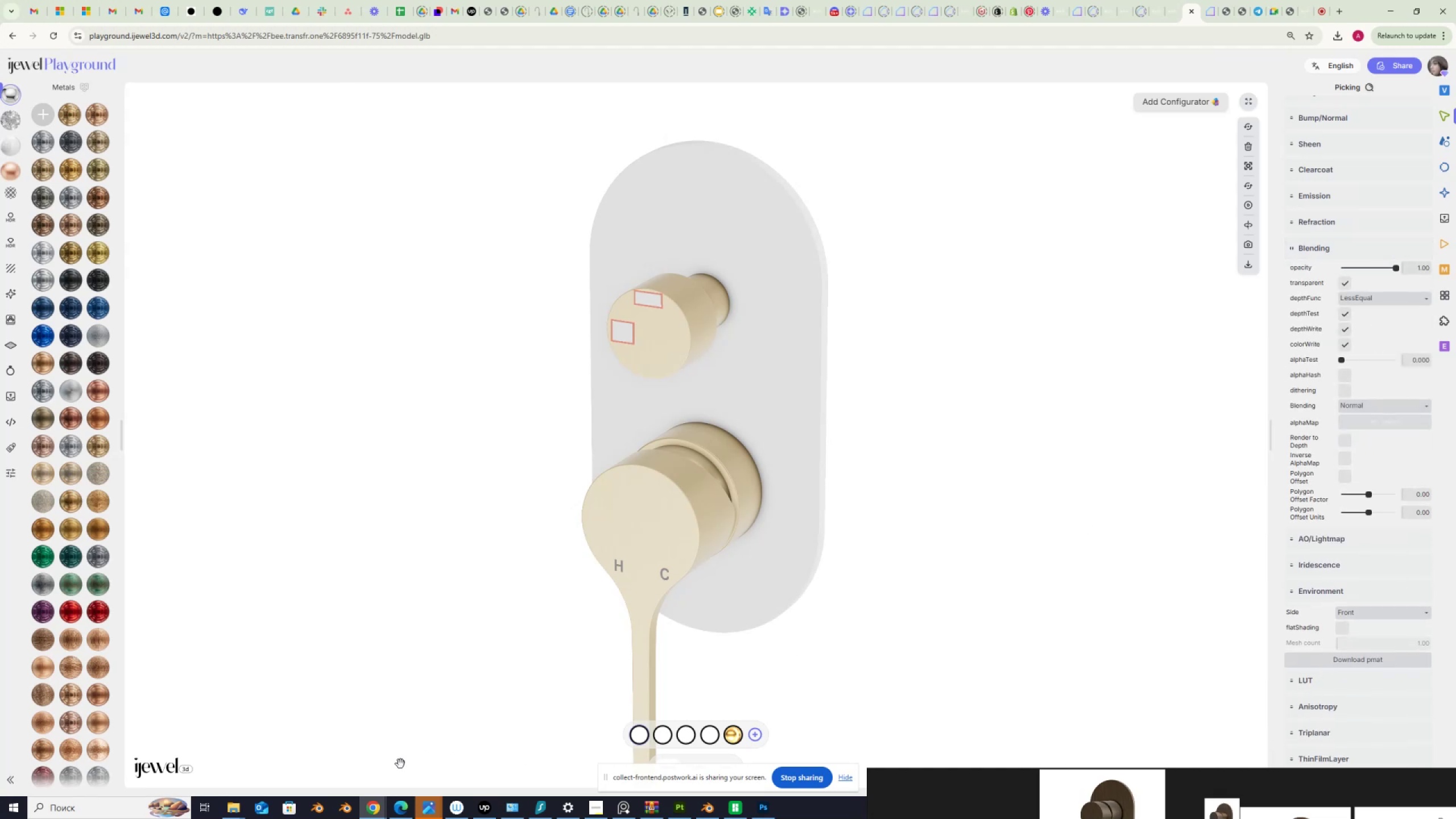 
mouse_move([233, 803])
 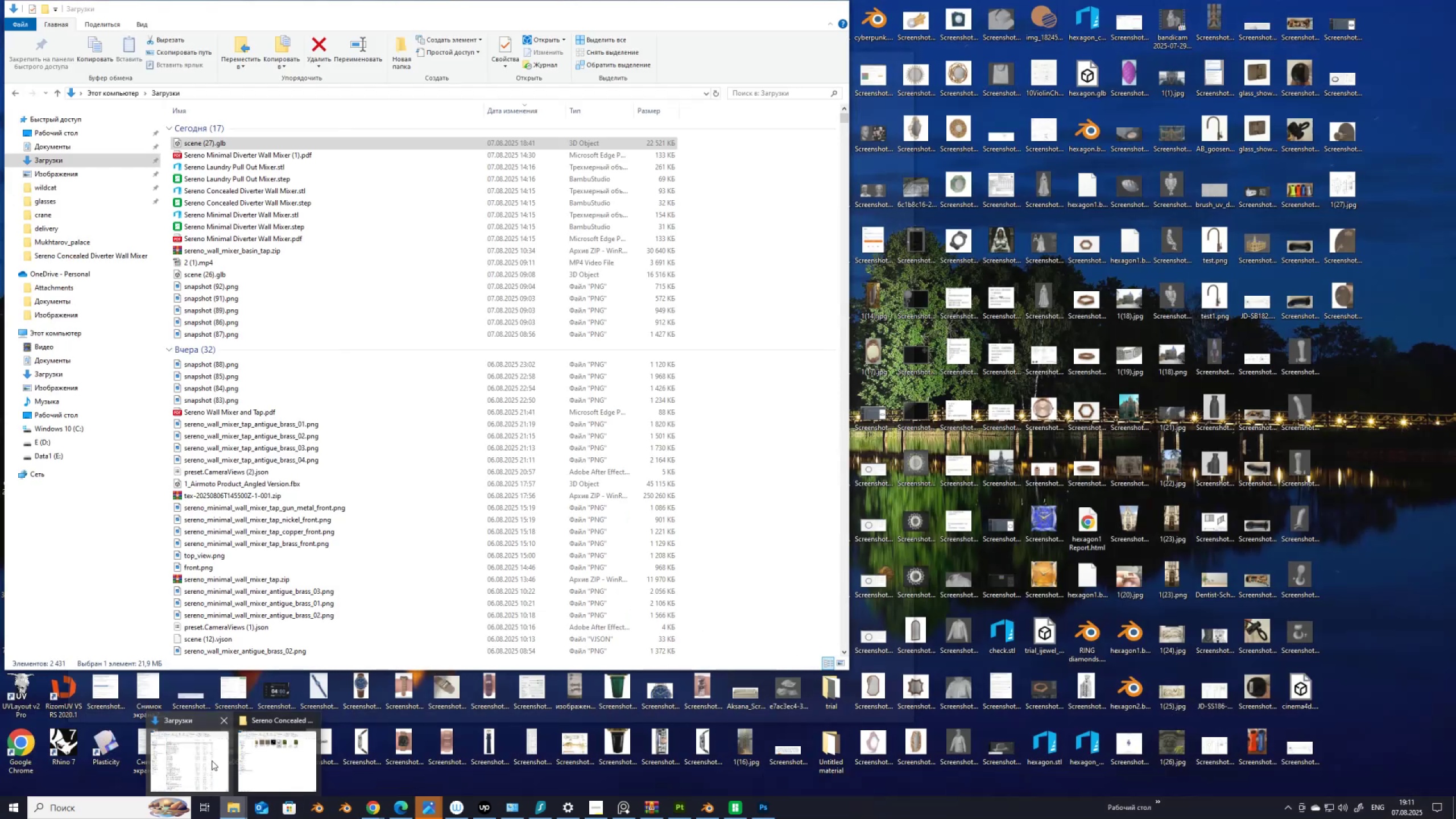 
left_click([267, 761])
 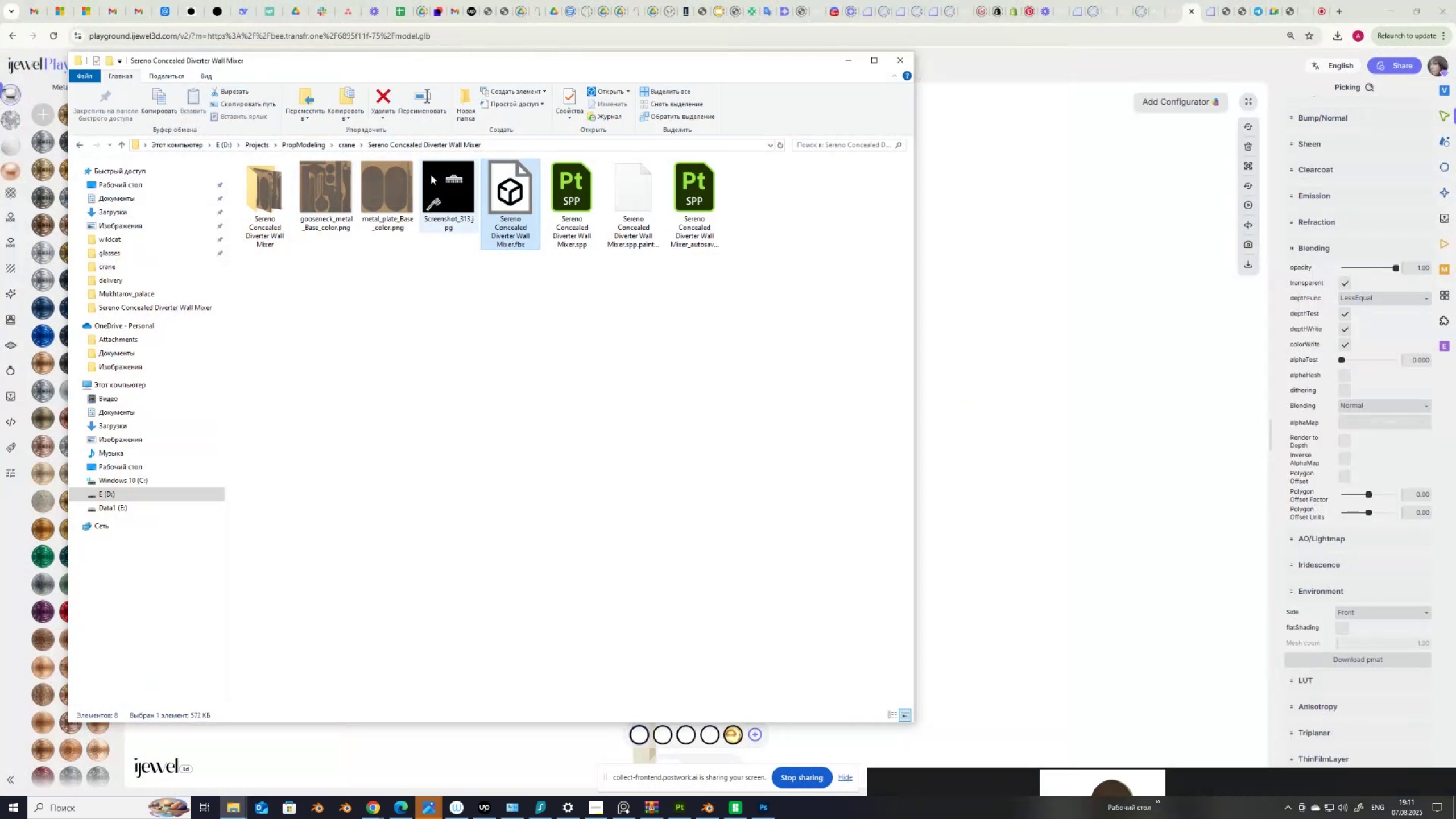 
left_click_drag(start_coordinate=[441, 187], to_coordinate=[1361, 425])
 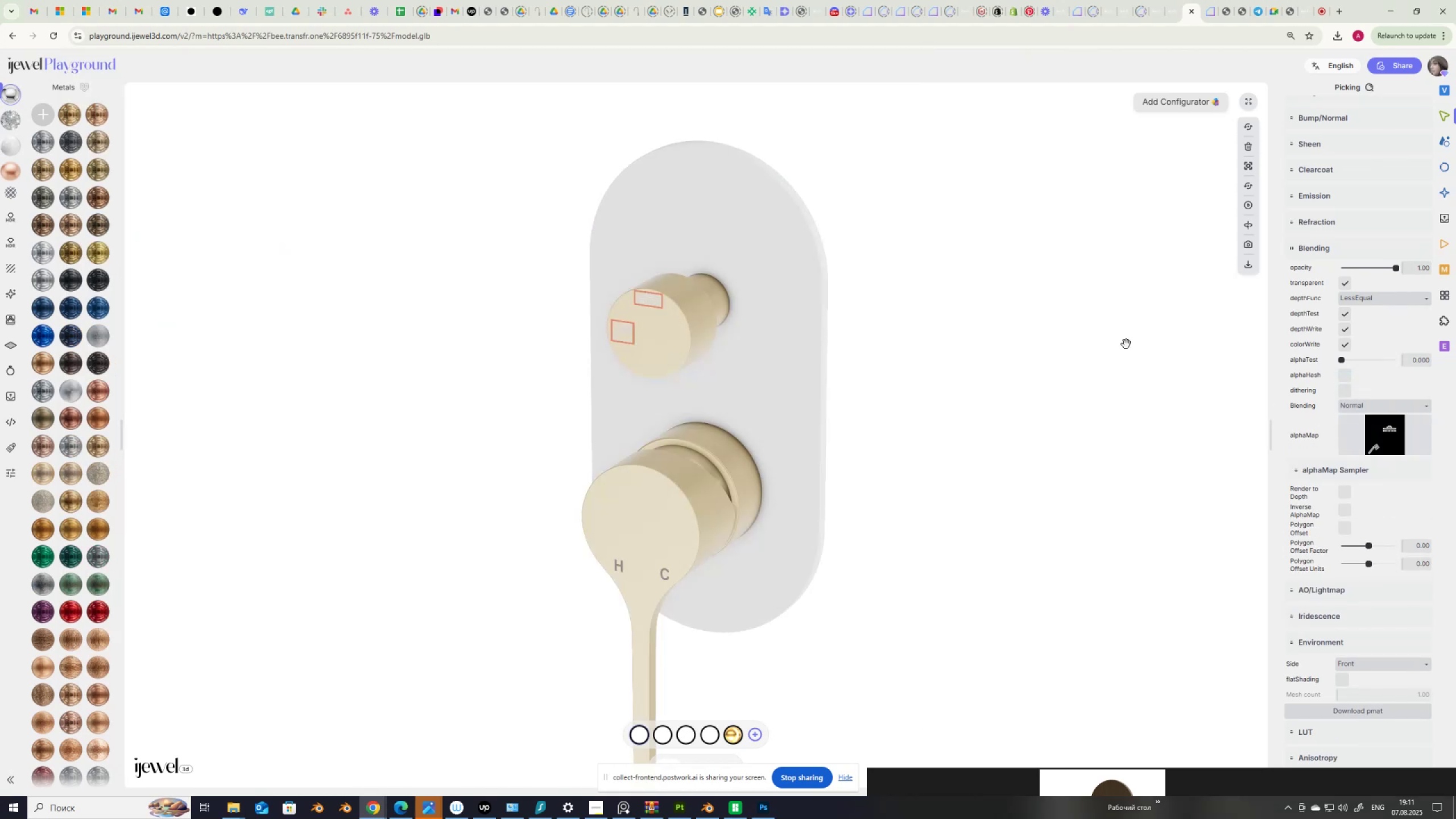 
scroll: coordinate [1349, 193], scroll_direction: up, amount: 15.0
 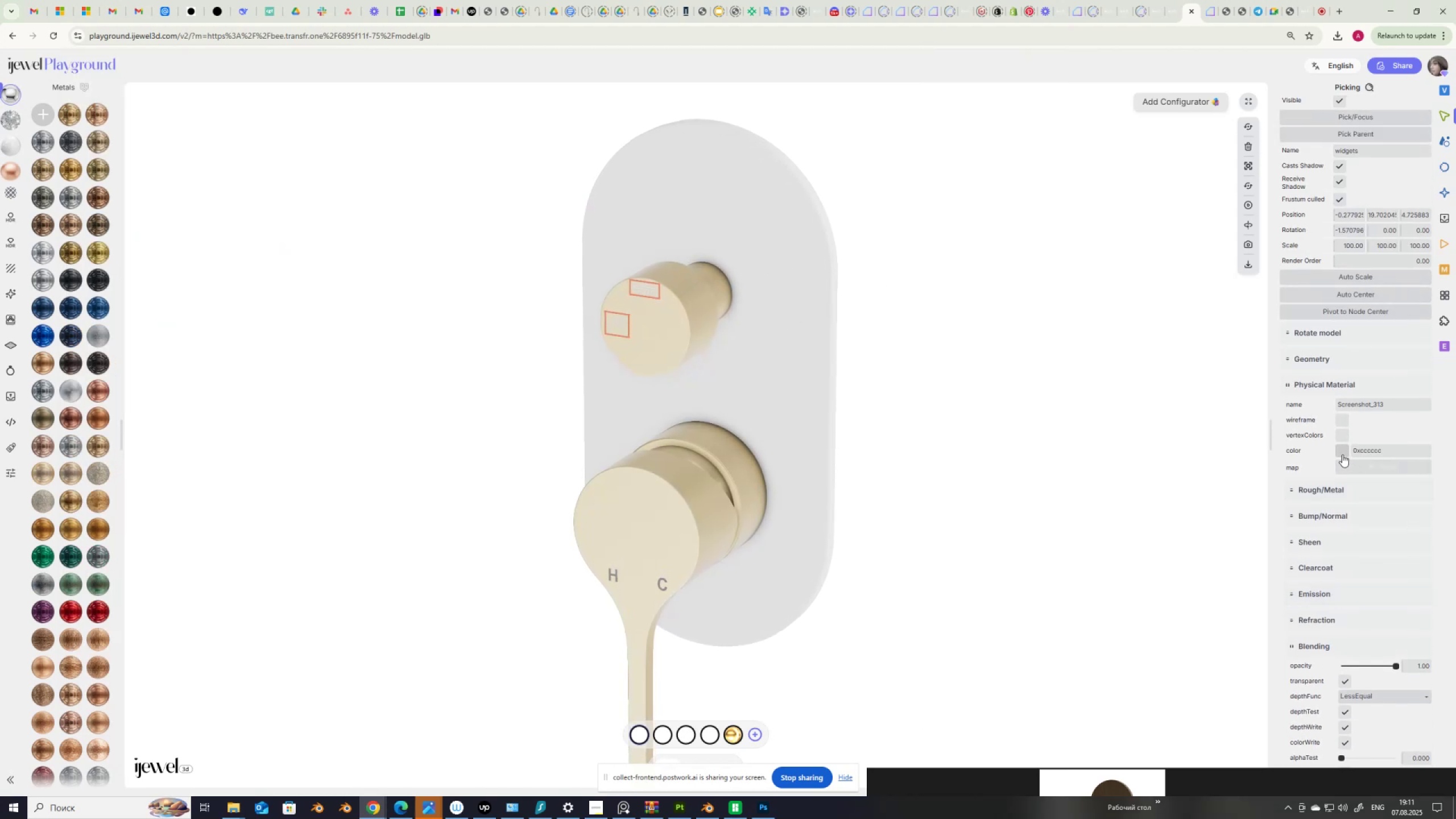 
wait(10.7)
 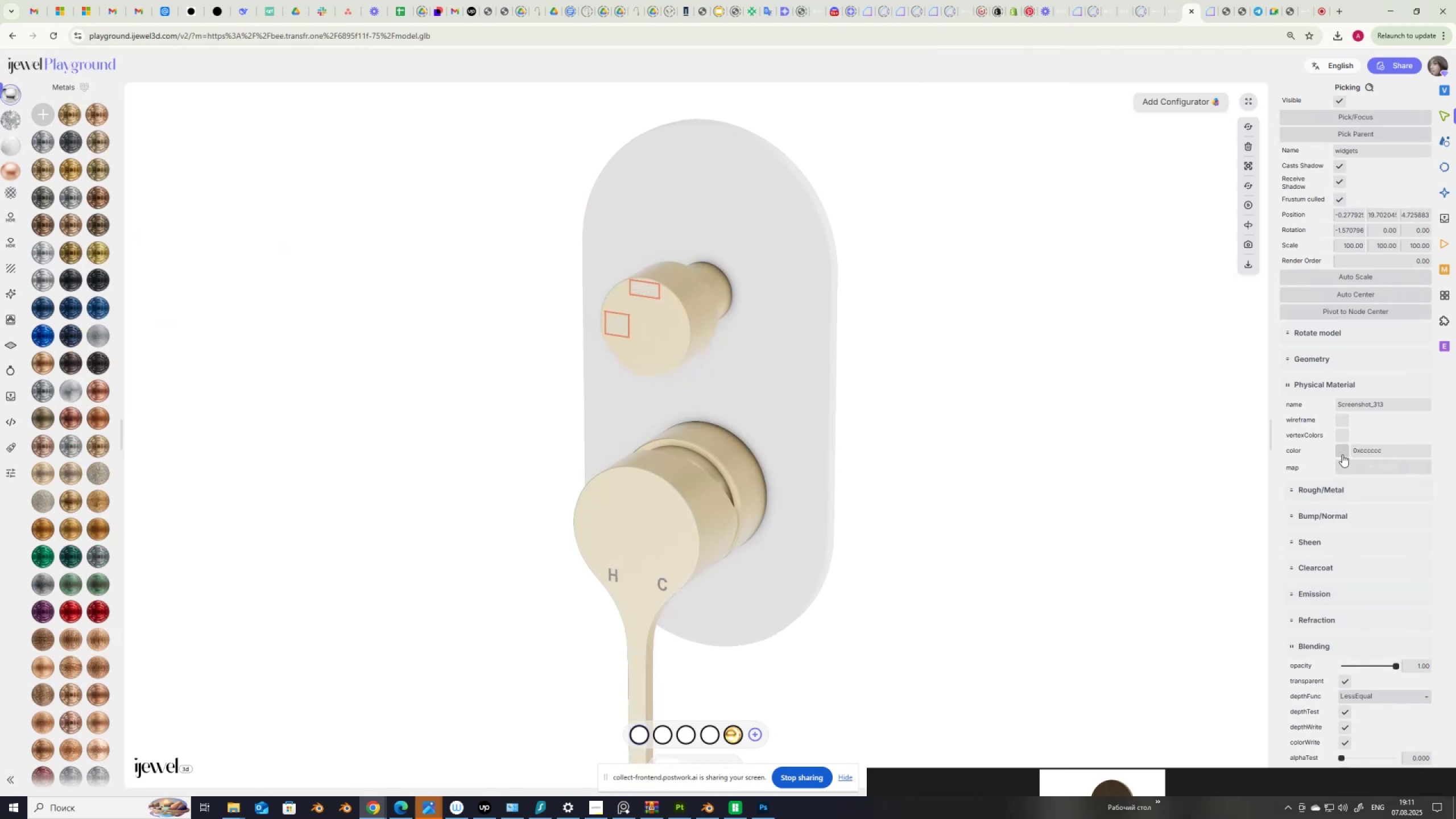 
left_click([1170, 106])
 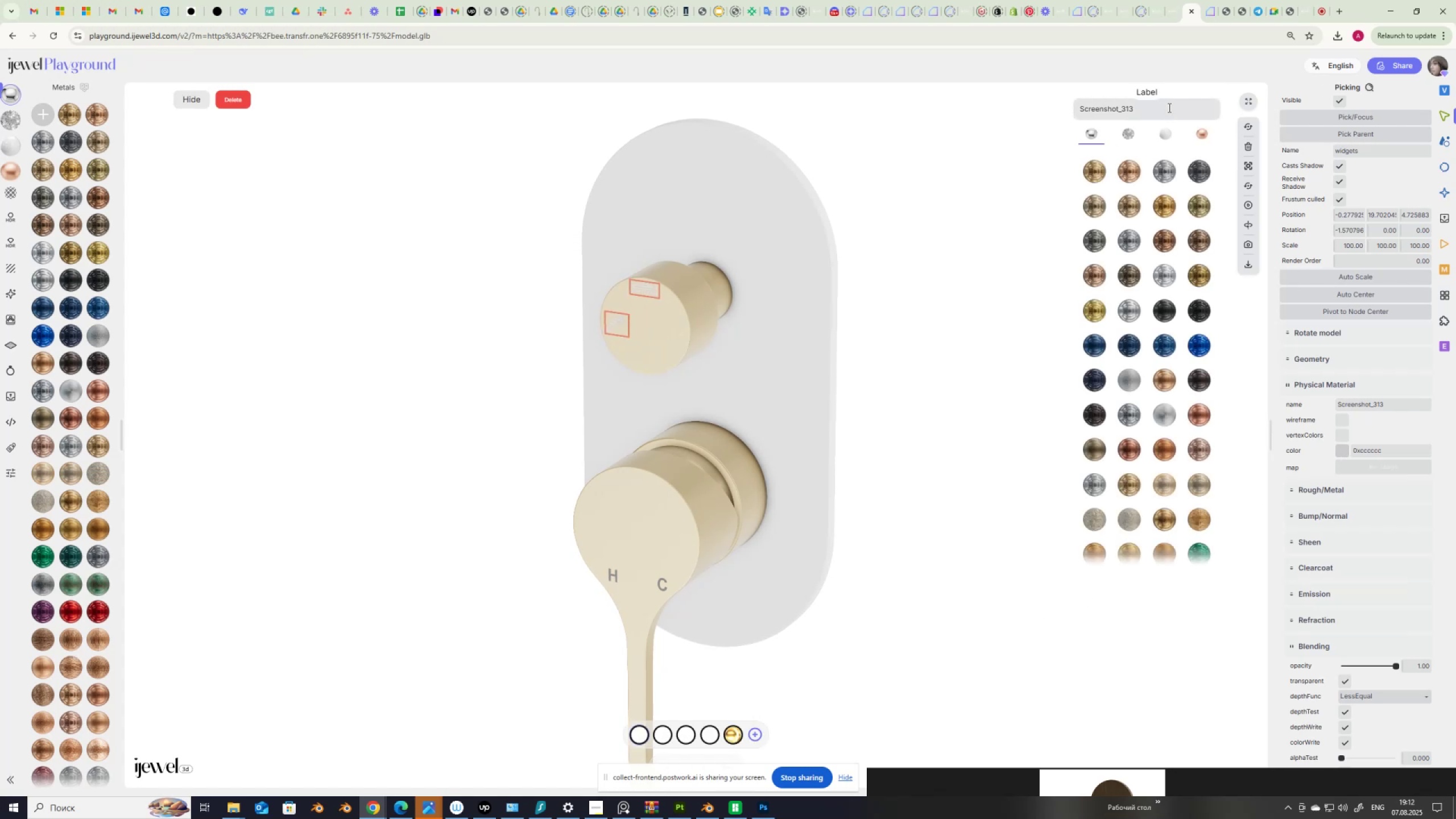 
wait(6.0)
 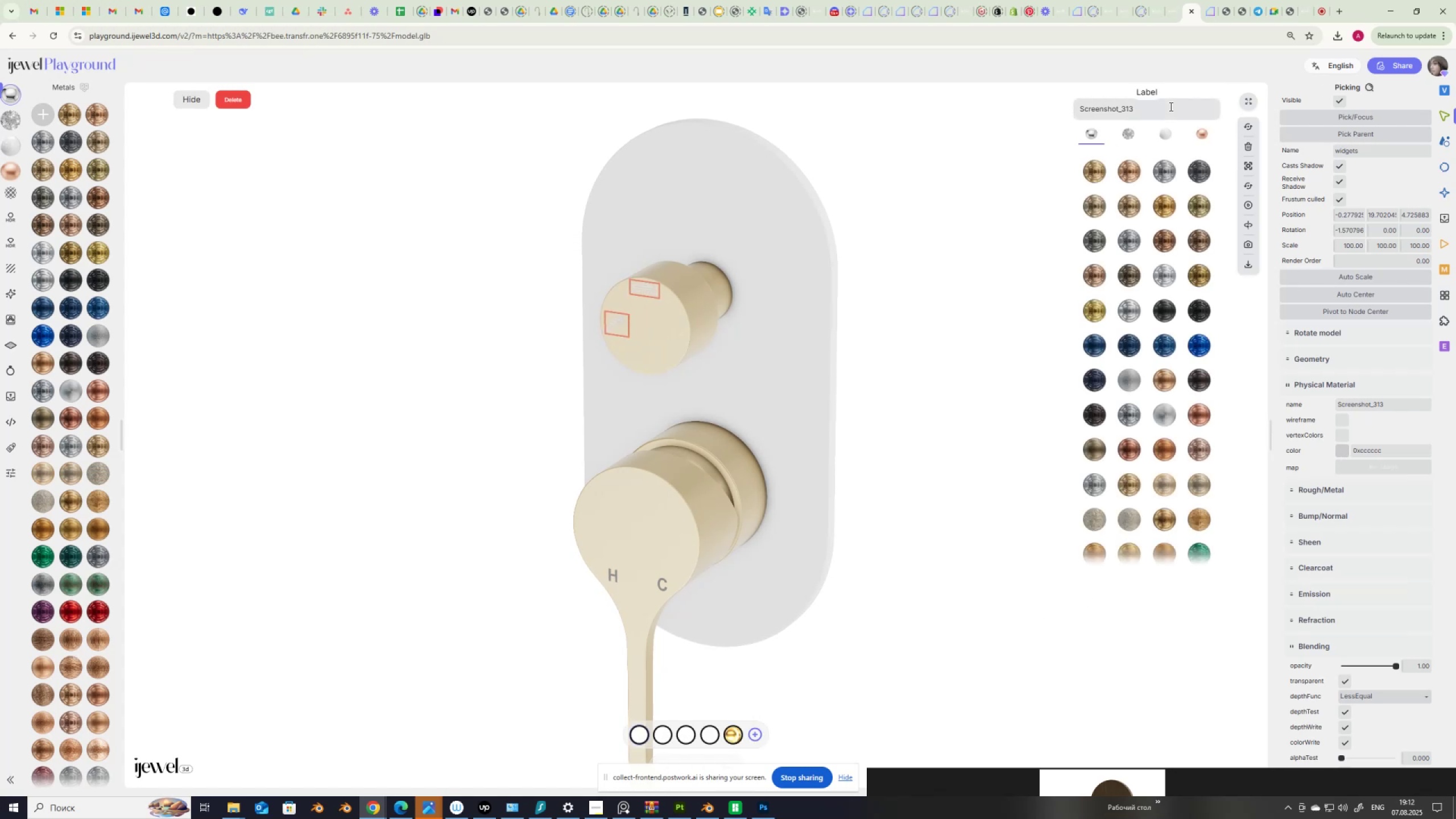 
left_click_drag(start_coordinate=[1135, 109], to_coordinate=[1033, 107])
 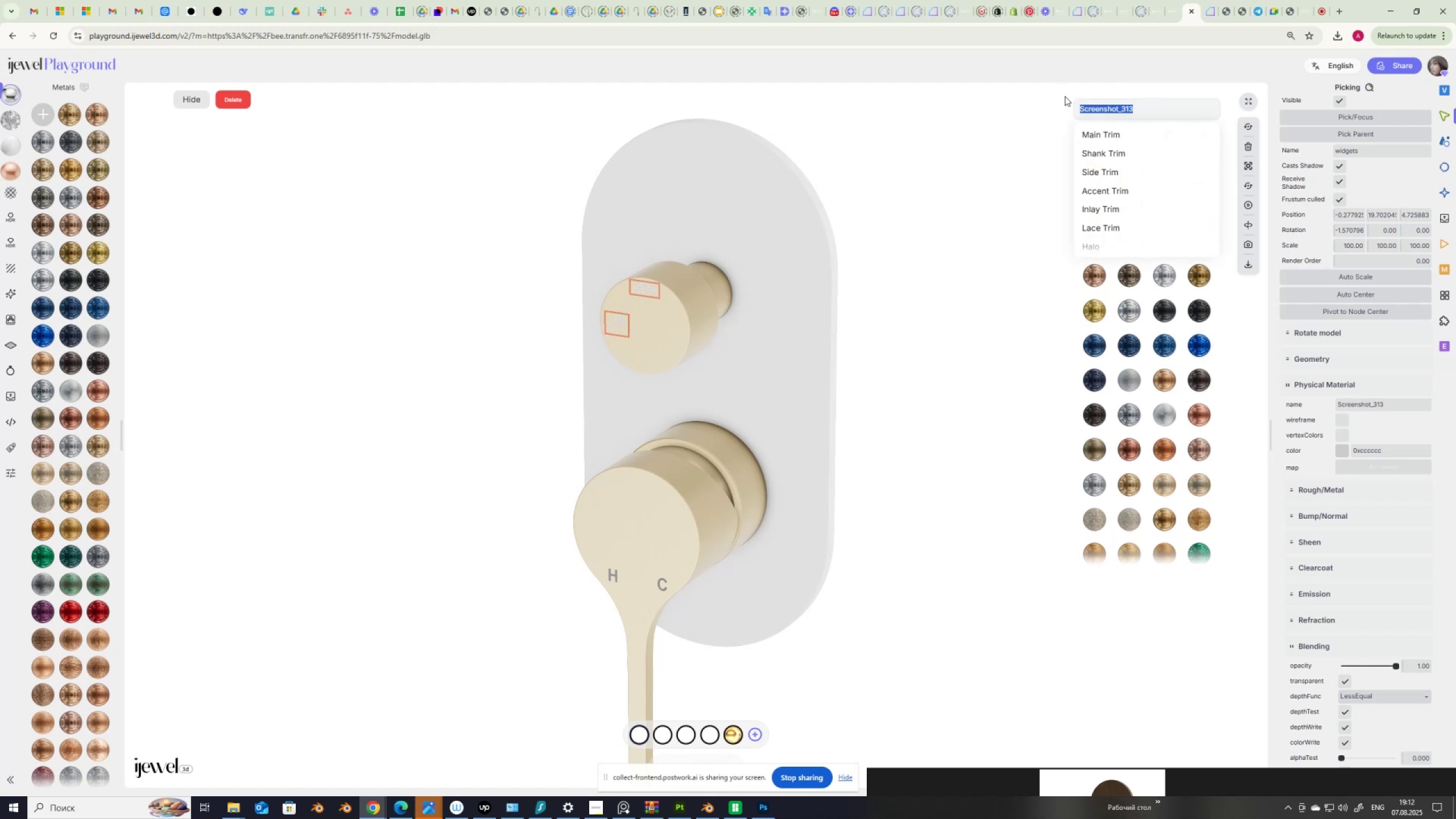 
type(label)
 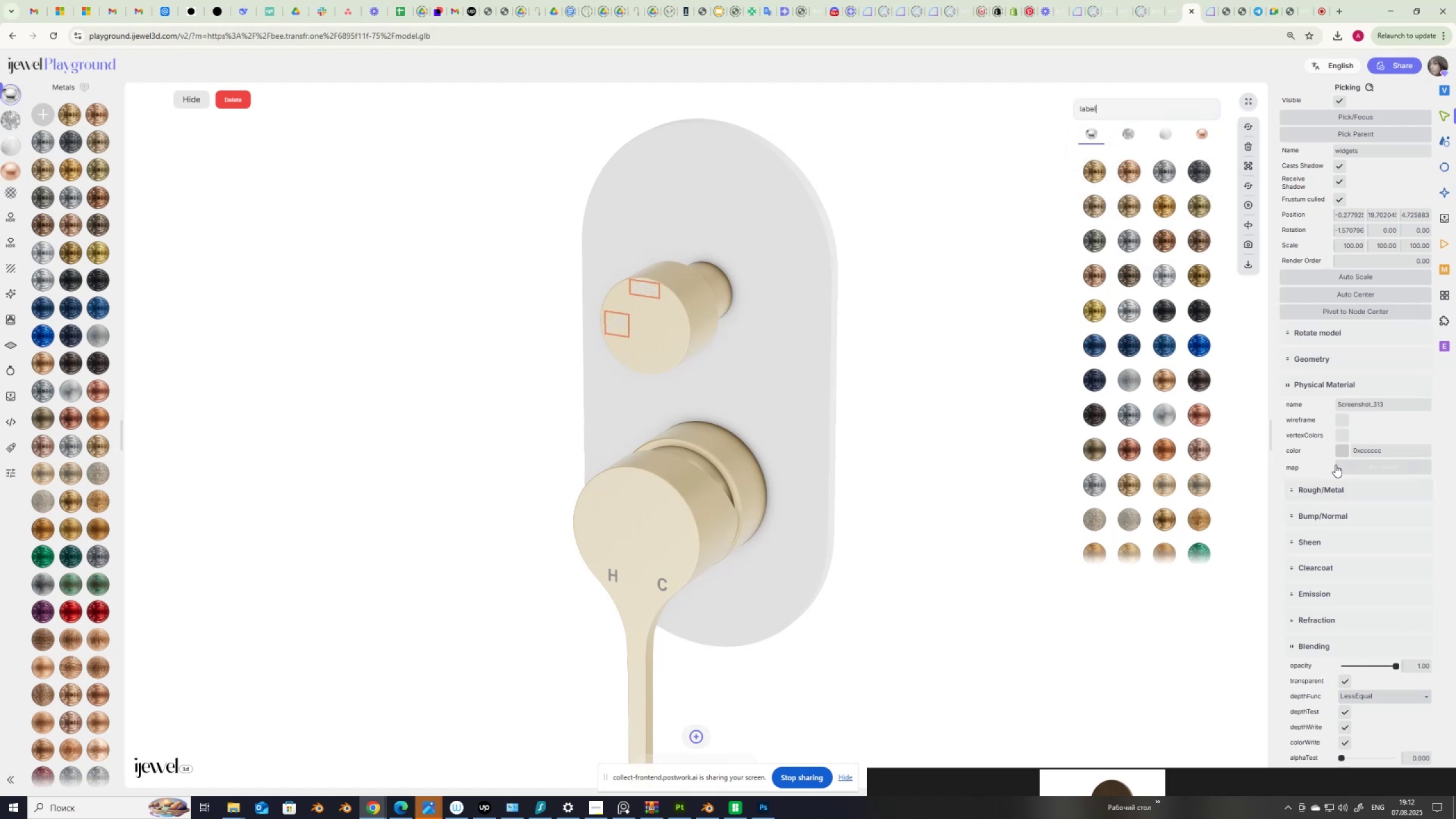 
left_click([1343, 452])
 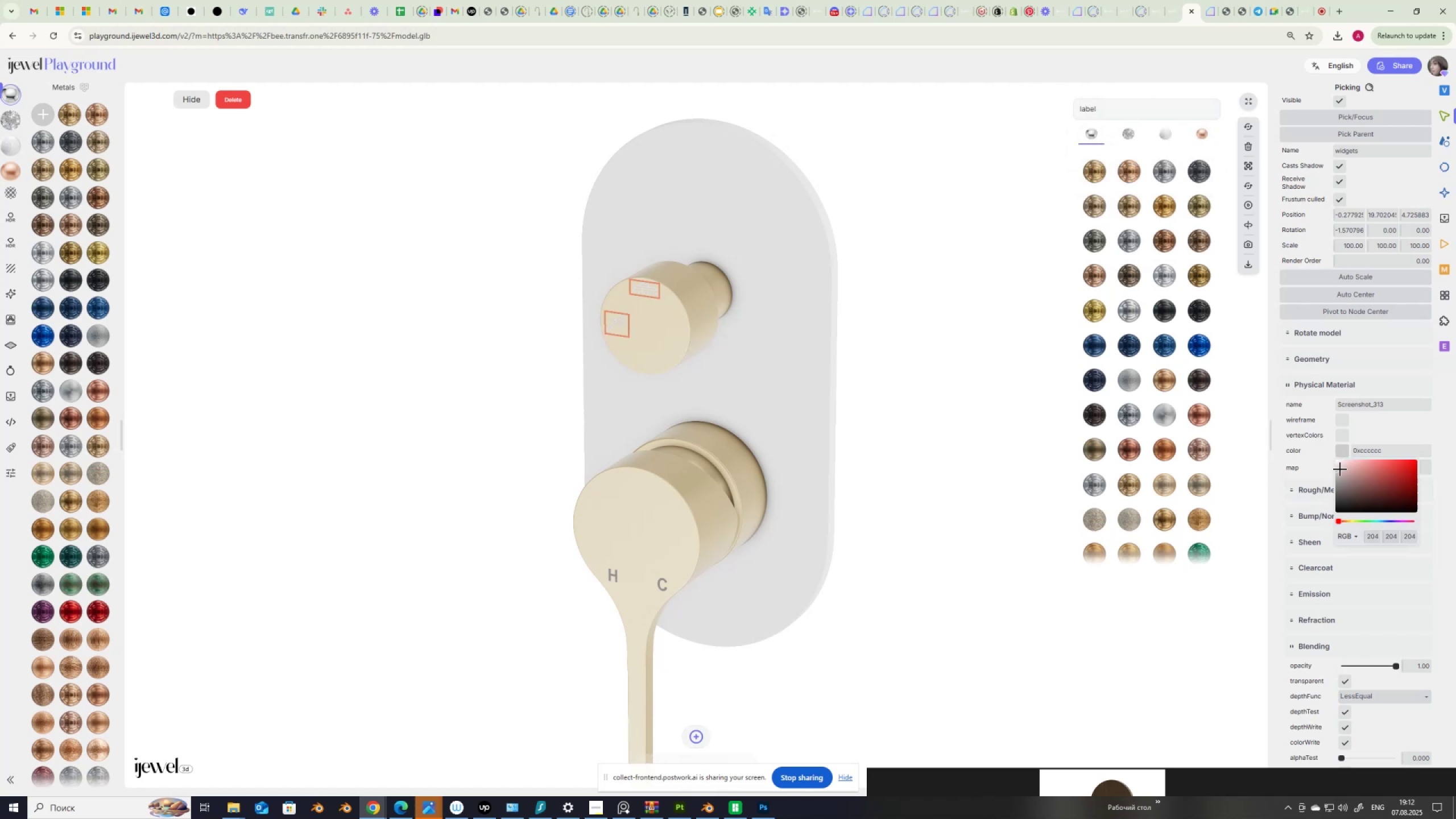 
left_click_drag(start_coordinate=[1338, 471], to_coordinate=[1331, 486])
 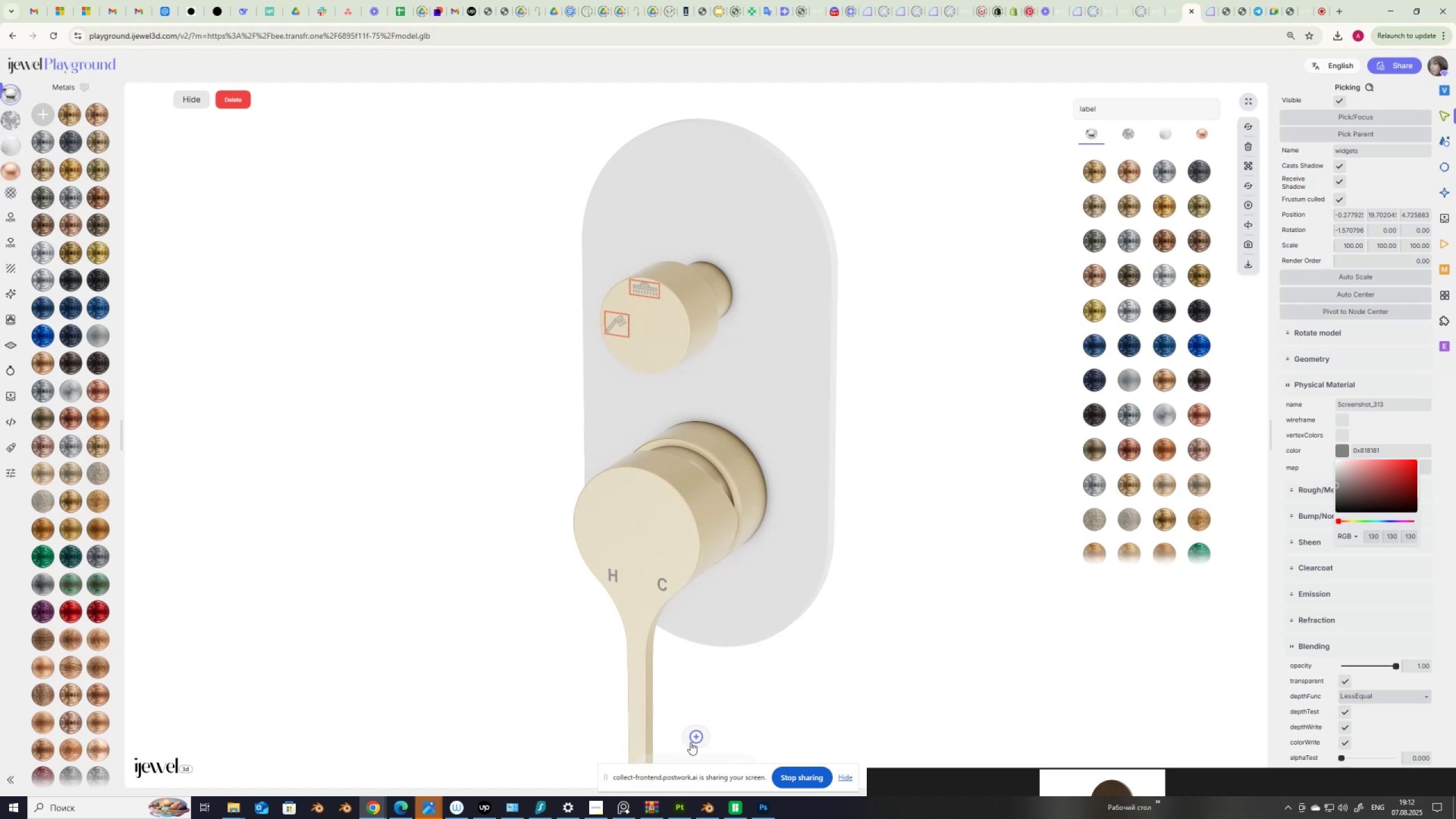 
left_click([696, 738])
 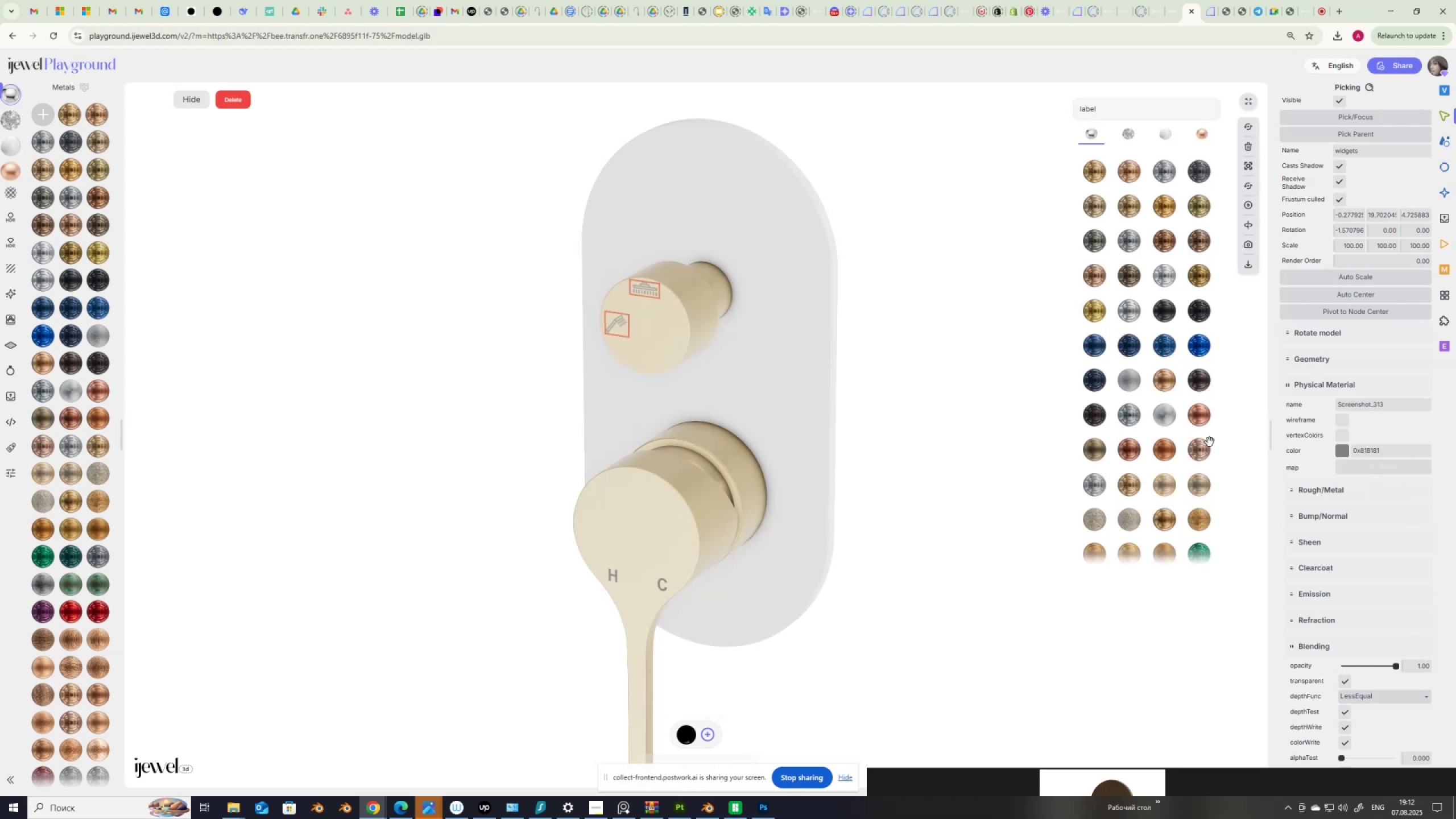 
wait(8.79)
 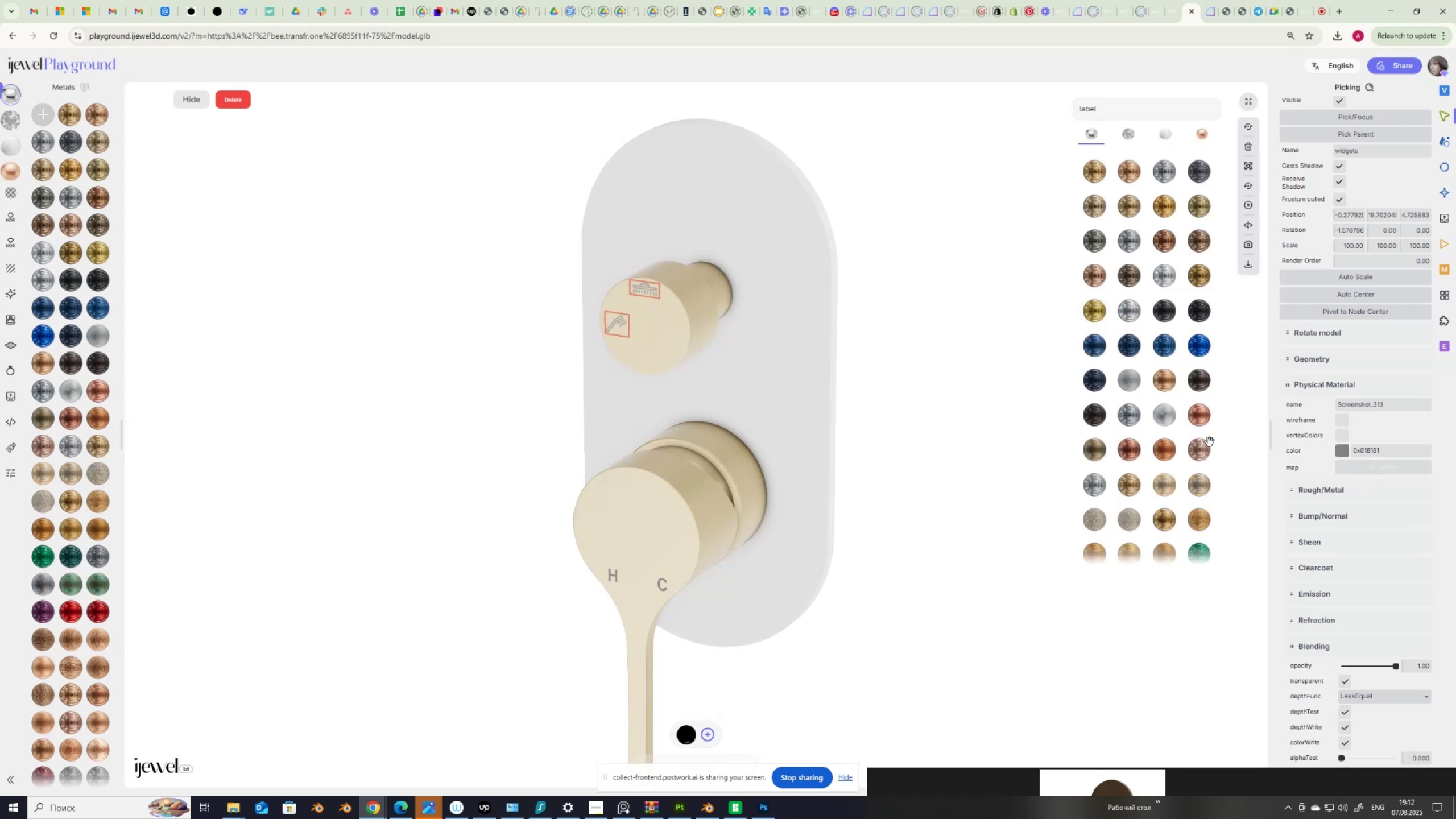 
left_click([688, 532])
 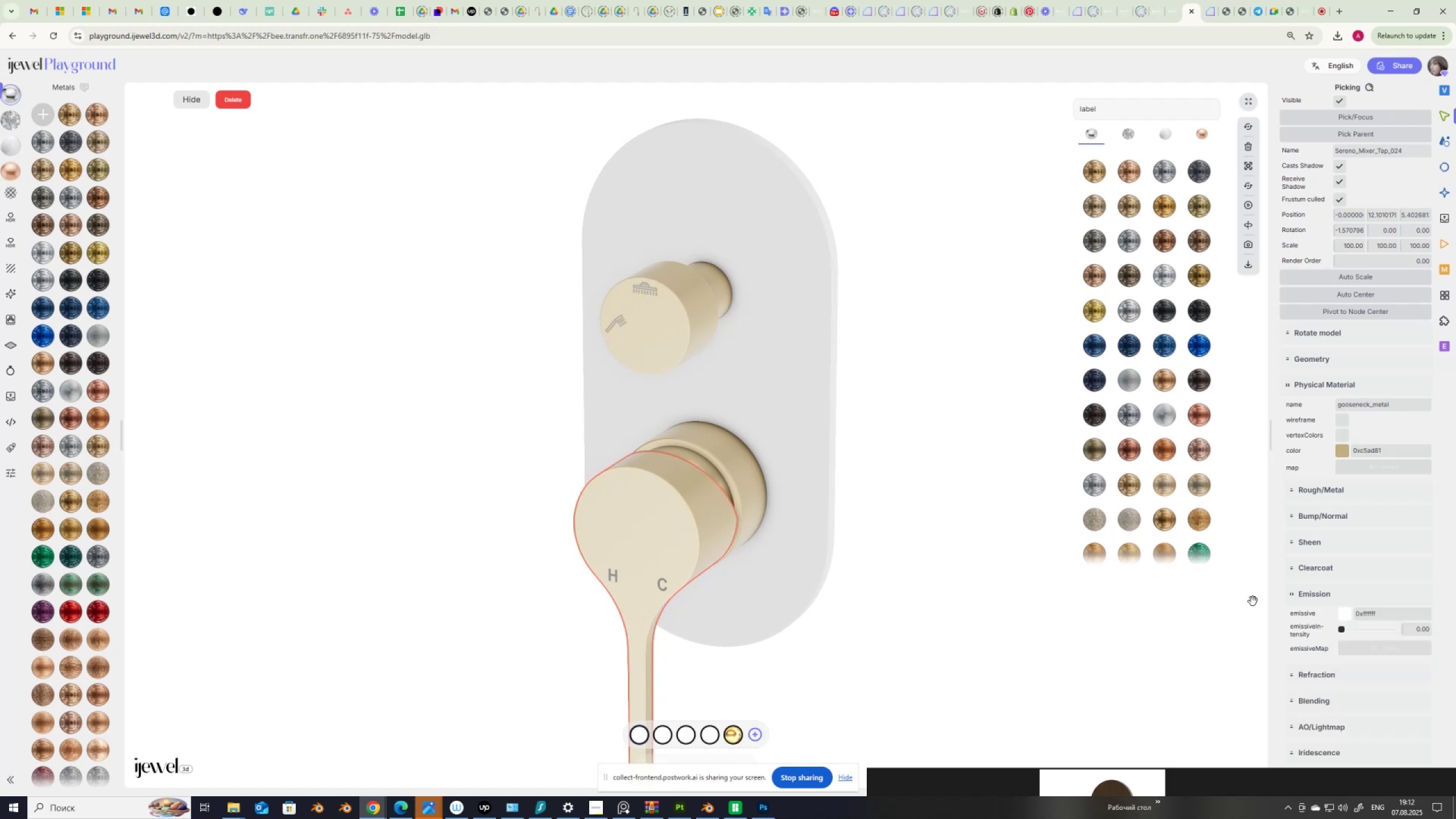 
wait(6.65)
 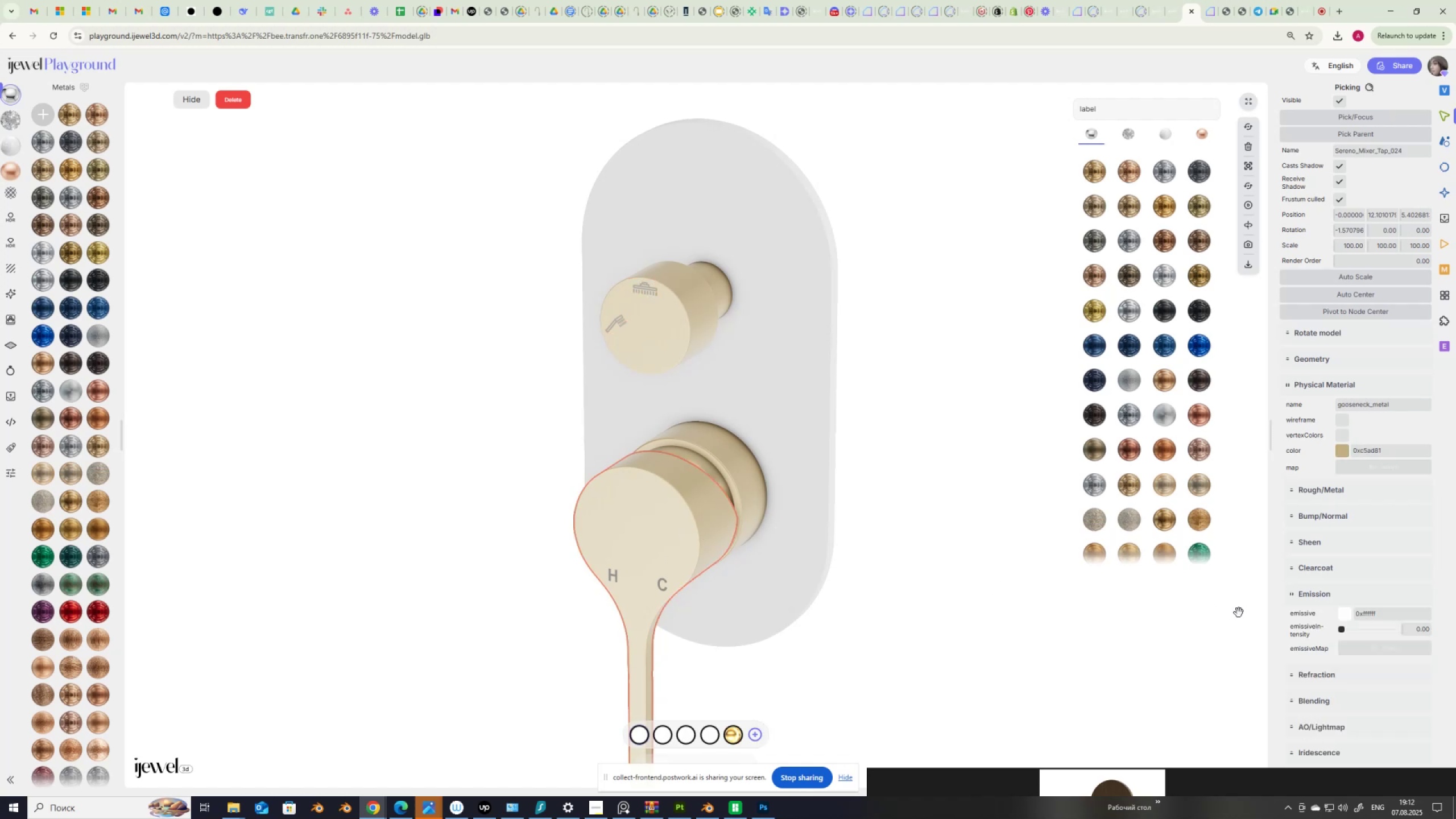 
scroll: coordinate [1325, 586], scroll_direction: down, amount: 4.0
 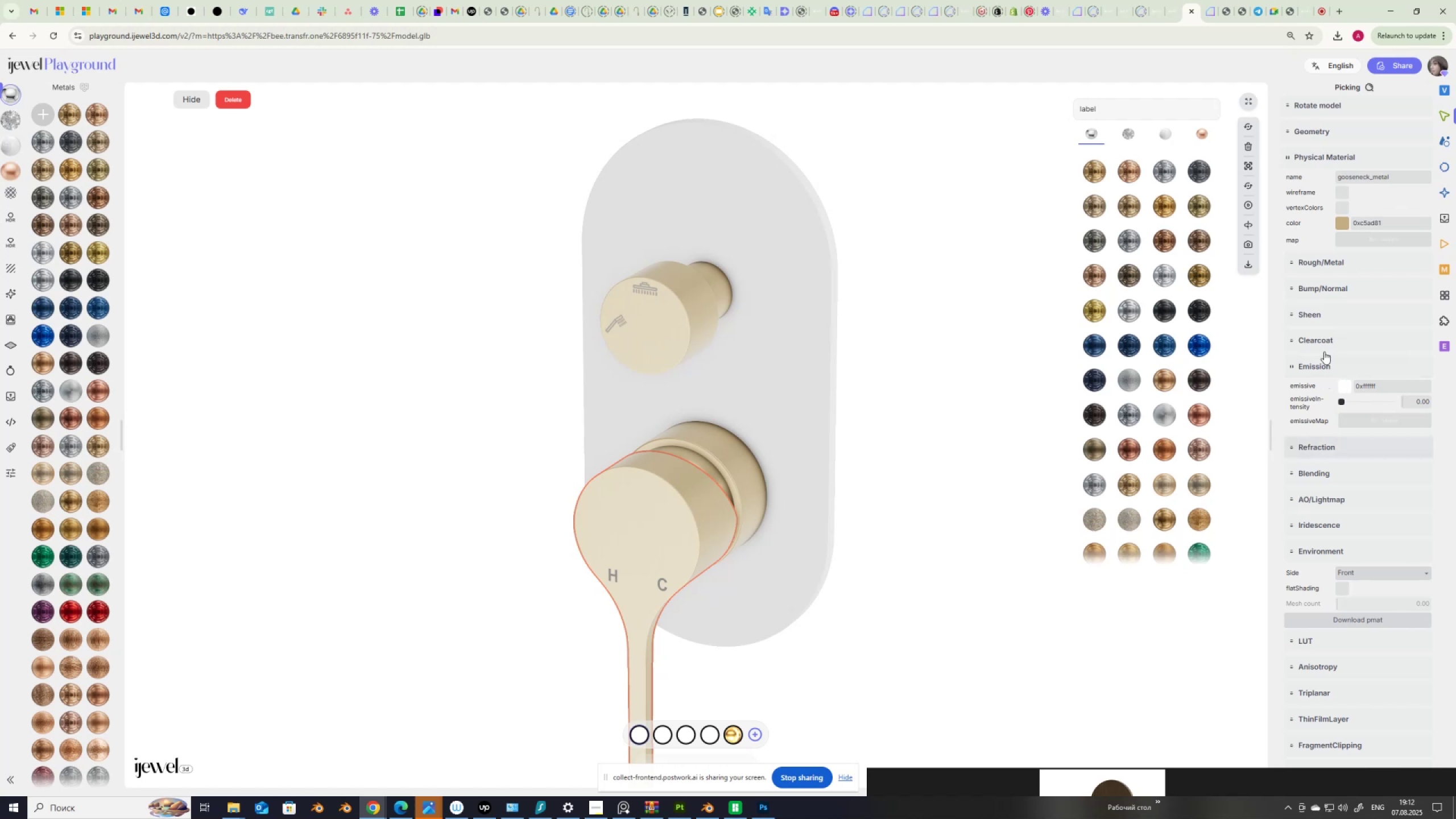 
left_click([1318, 257])
 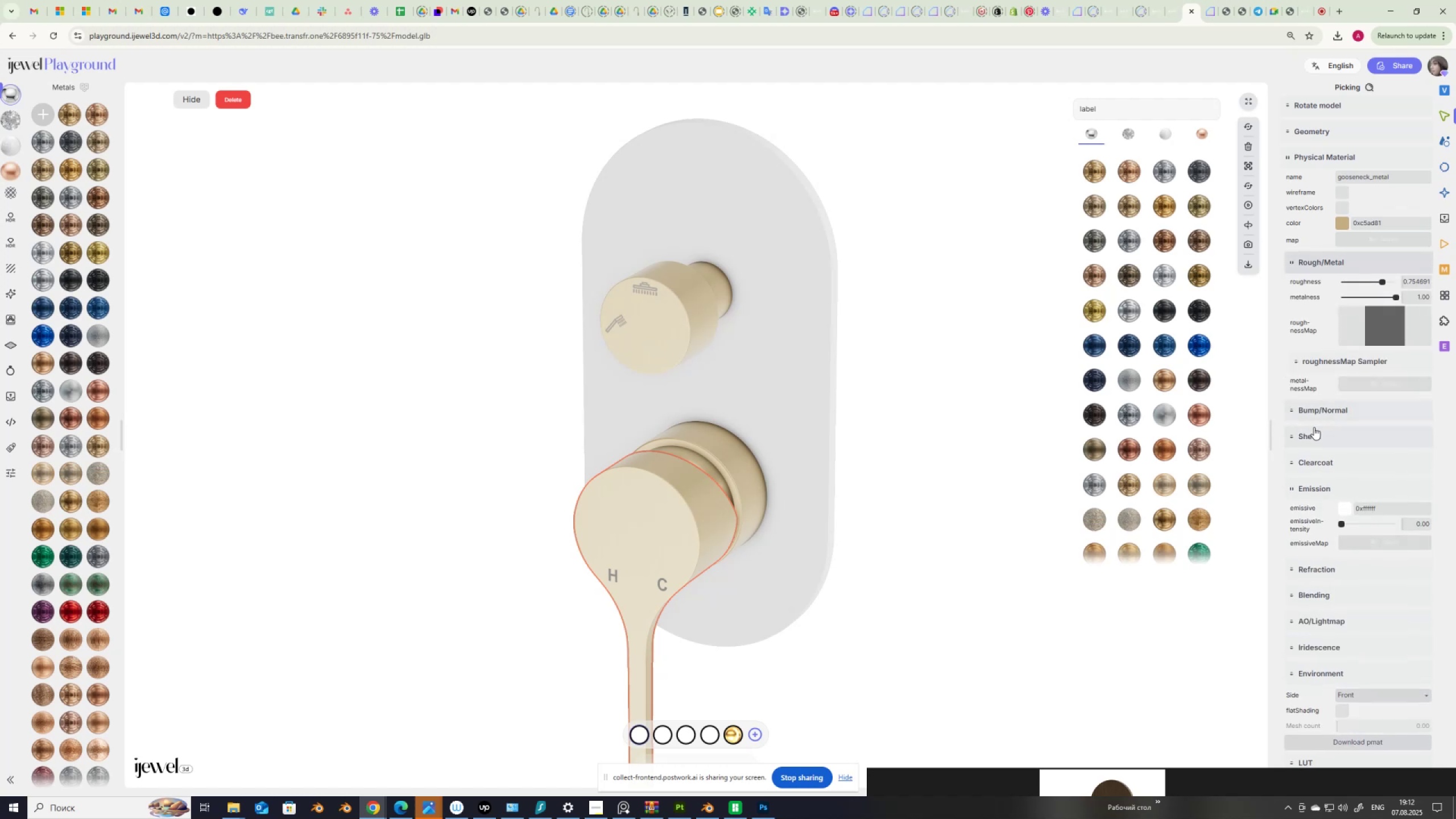 
left_click([1320, 406])
 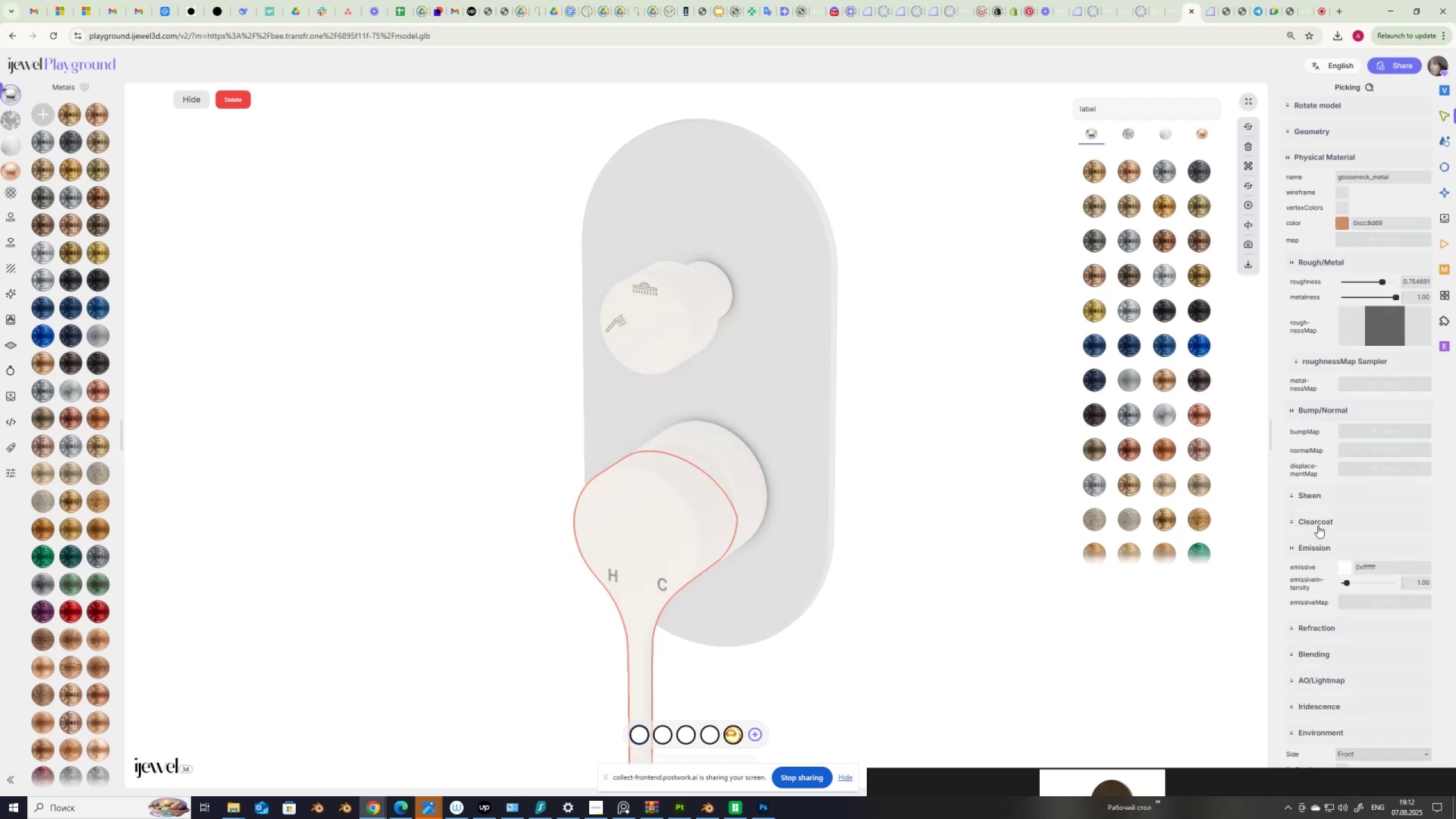 
scroll: coordinate [1306, 666], scroll_direction: down, amount: 3.0
 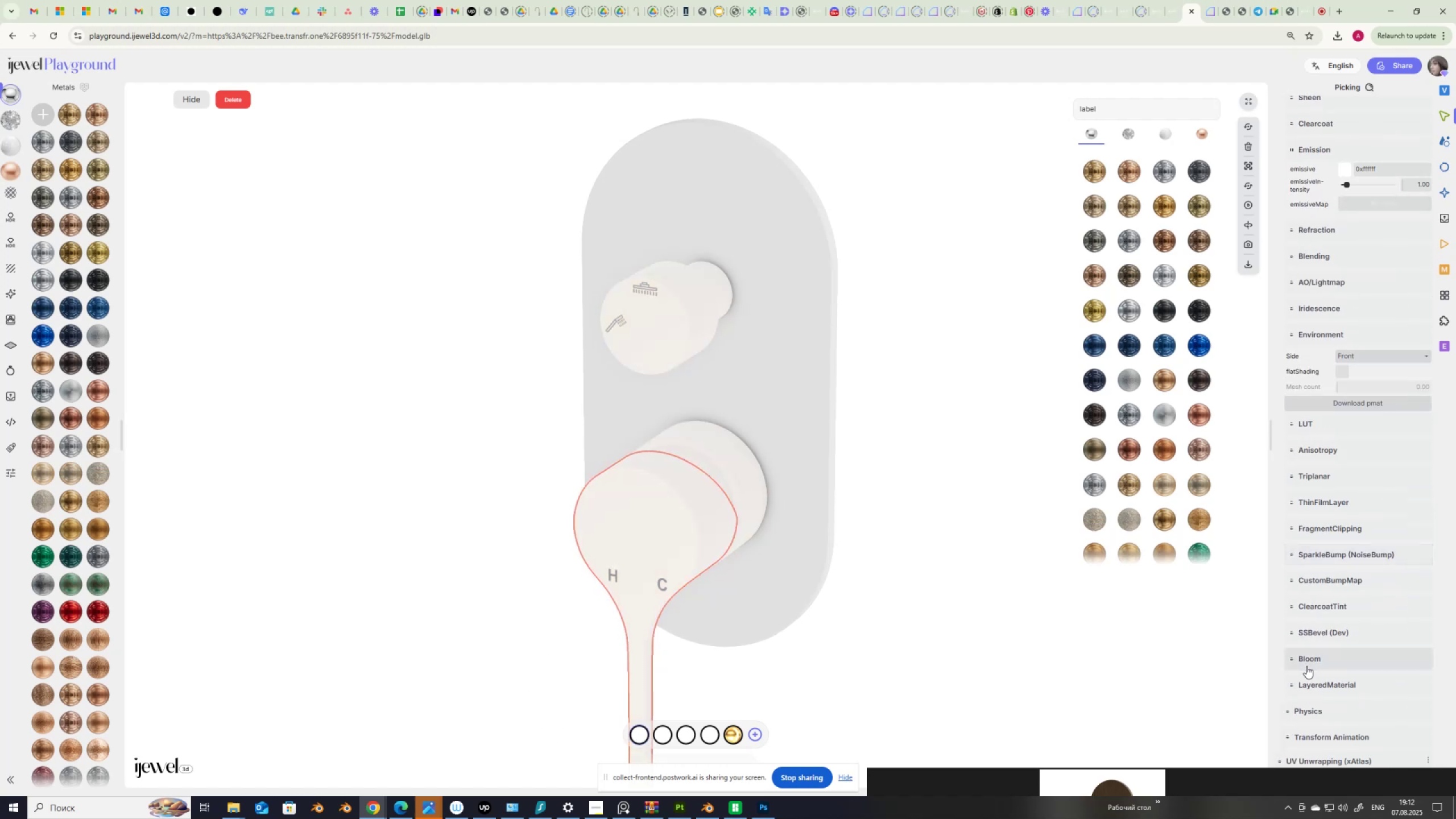 
left_click([1312, 657])
 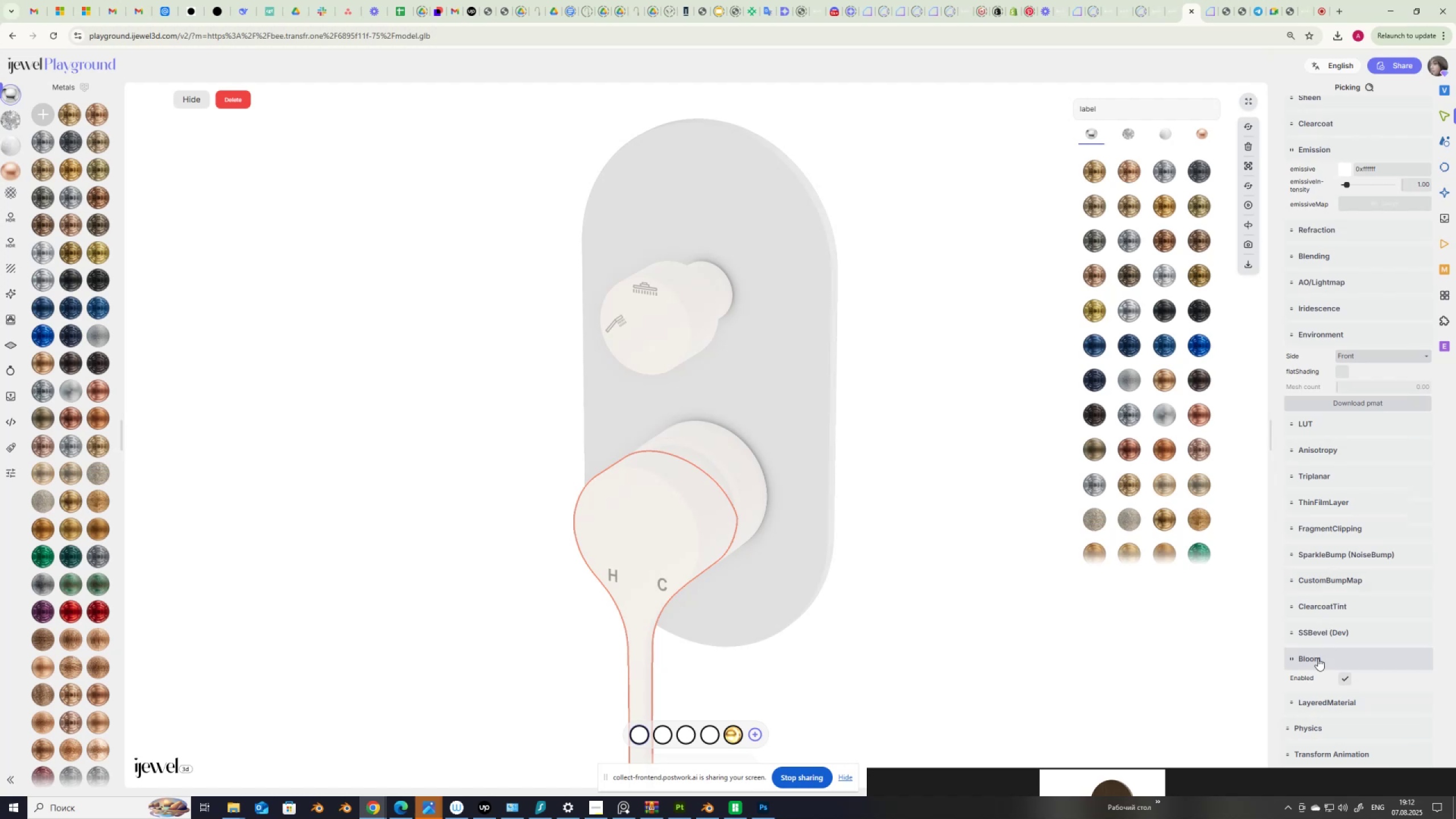 
left_click([1317, 660])
 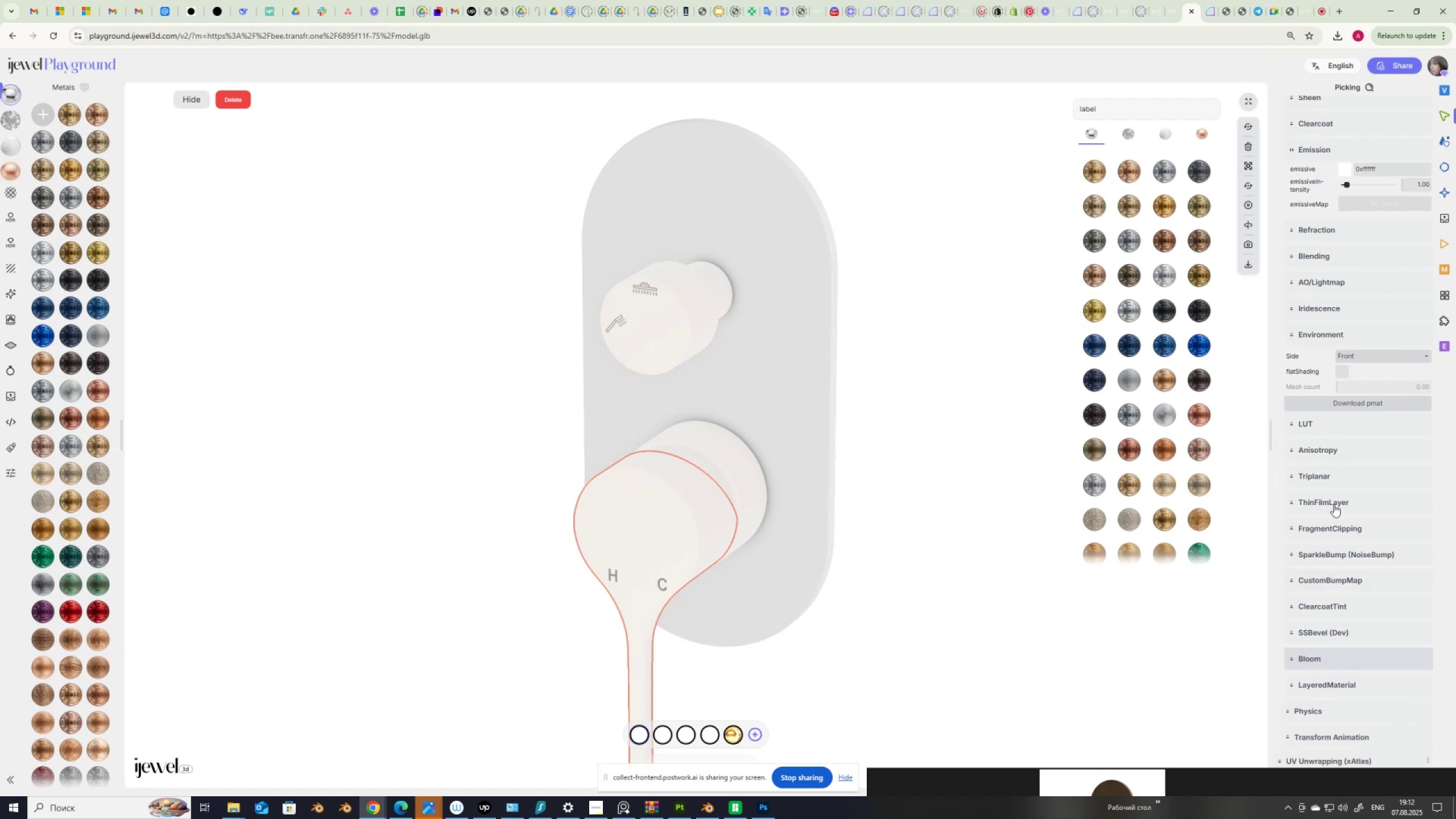 
scroll: coordinate [1336, 466], scroll_direction: up, amount: 3.0
 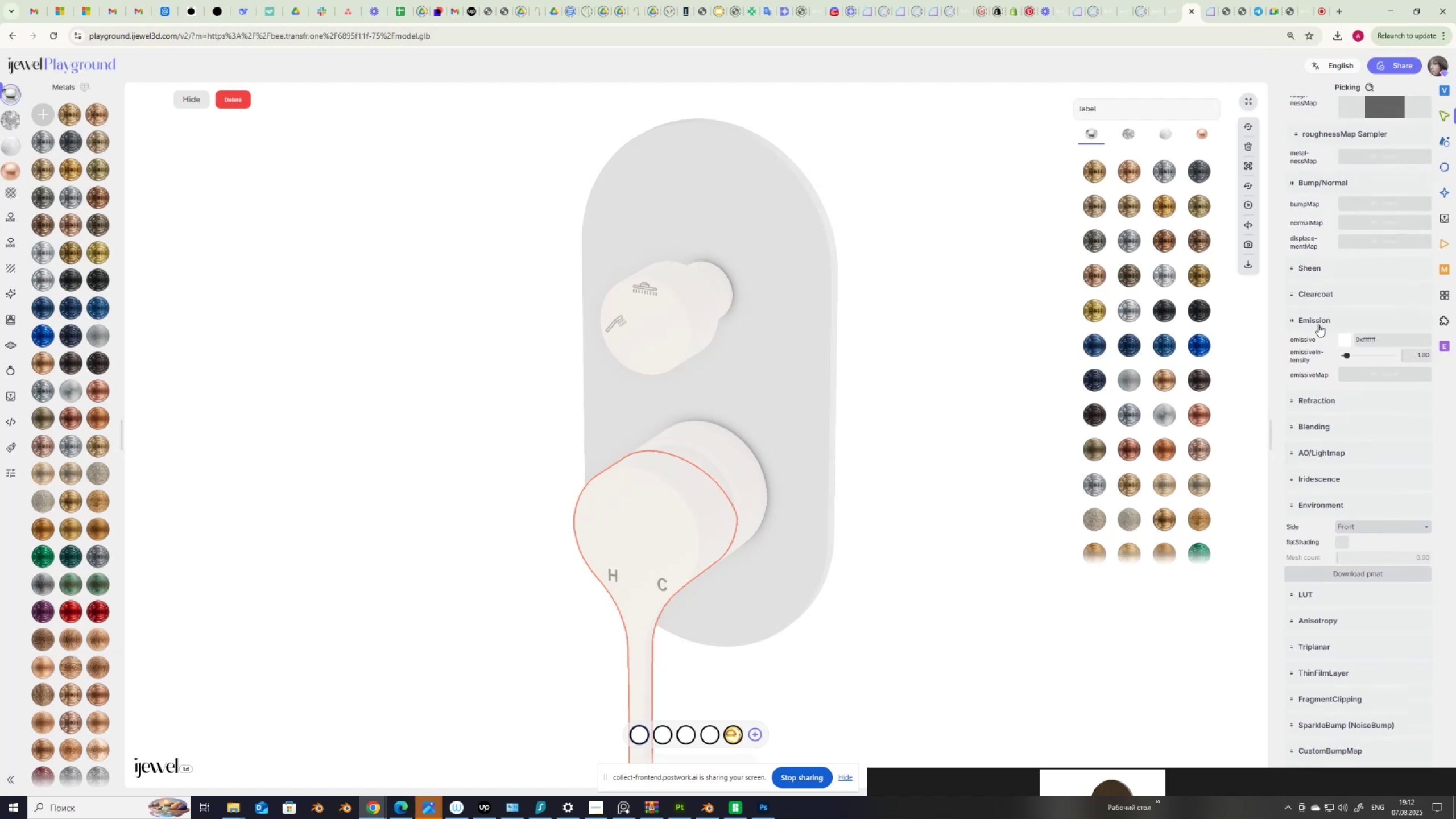 
left_click_drag(start_coordinate=[1343, 355], to_coordinate=[1333, 356])
 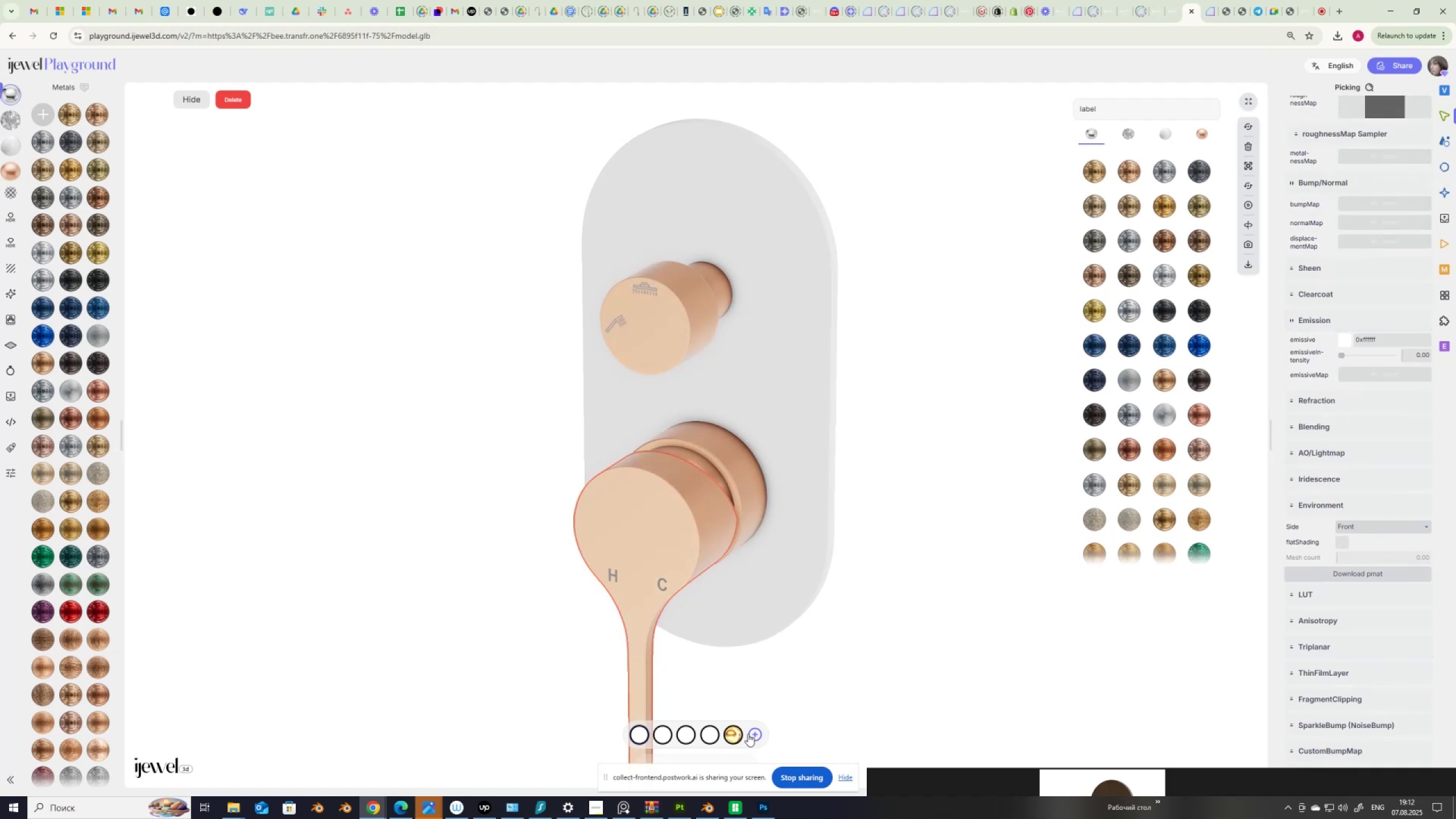 
left_click([752, 733])
 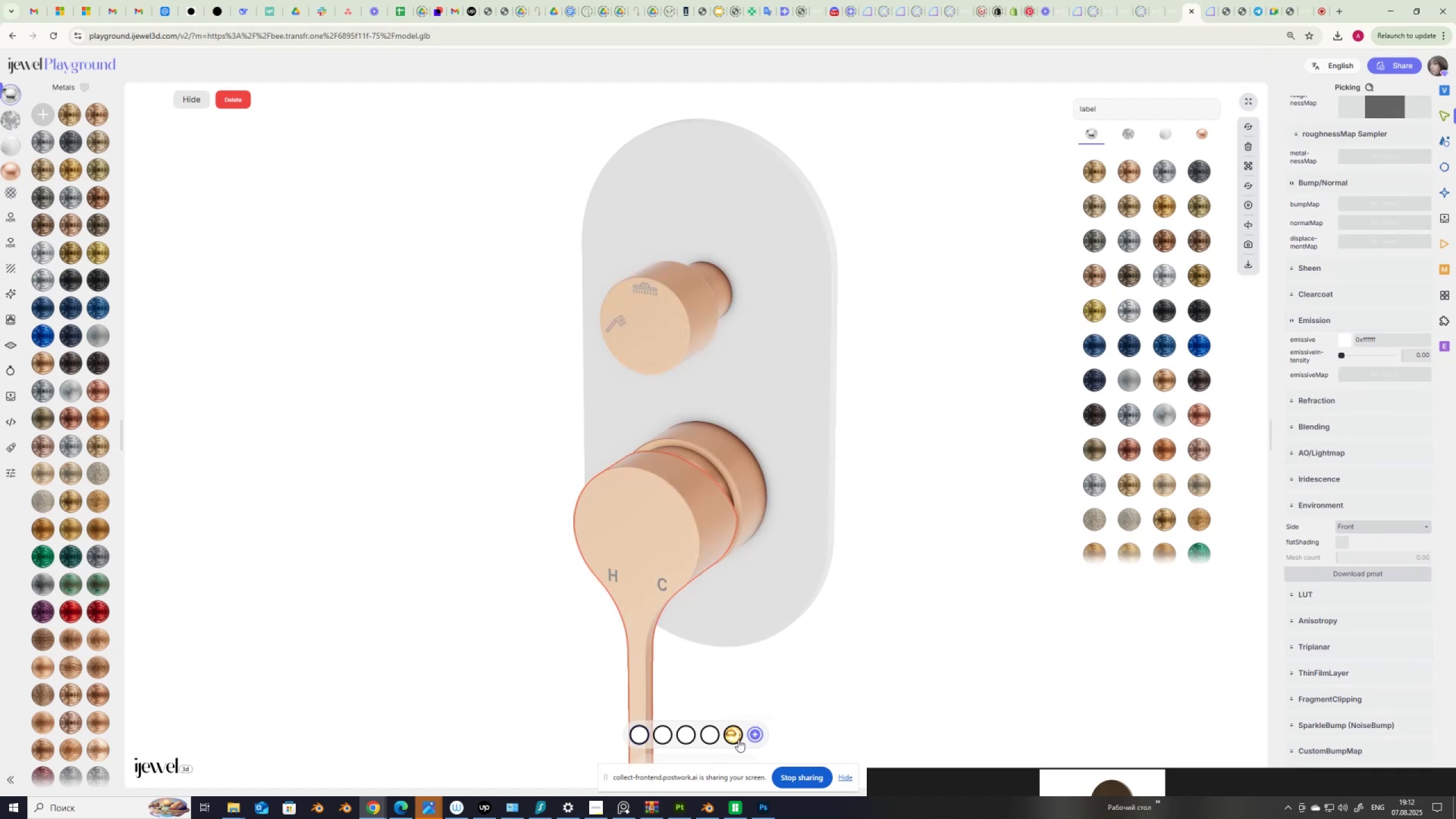 
mouse_move([634, 739])
 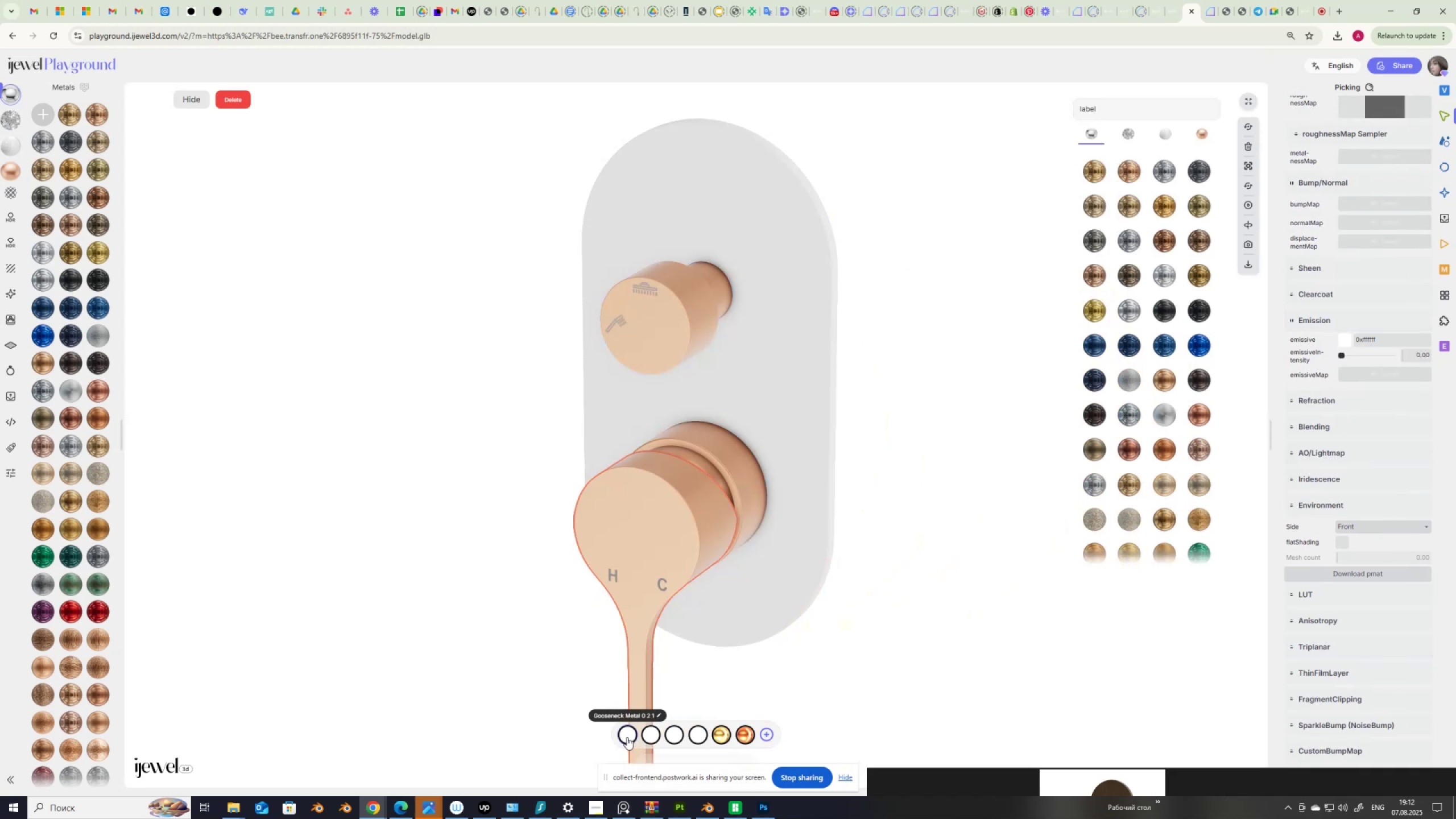 
right_click([627, 737])
 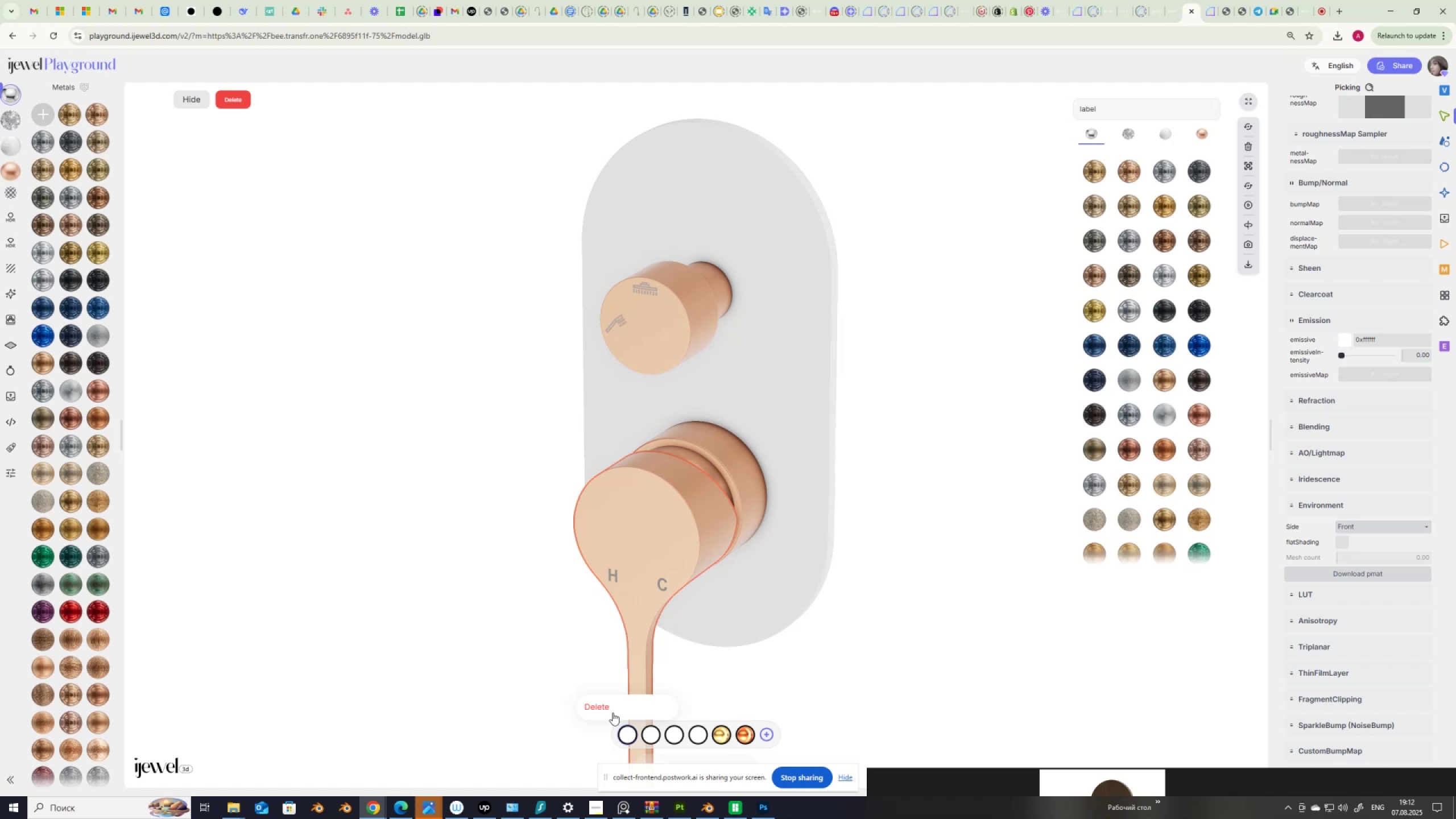 
left_click([611, 708])
 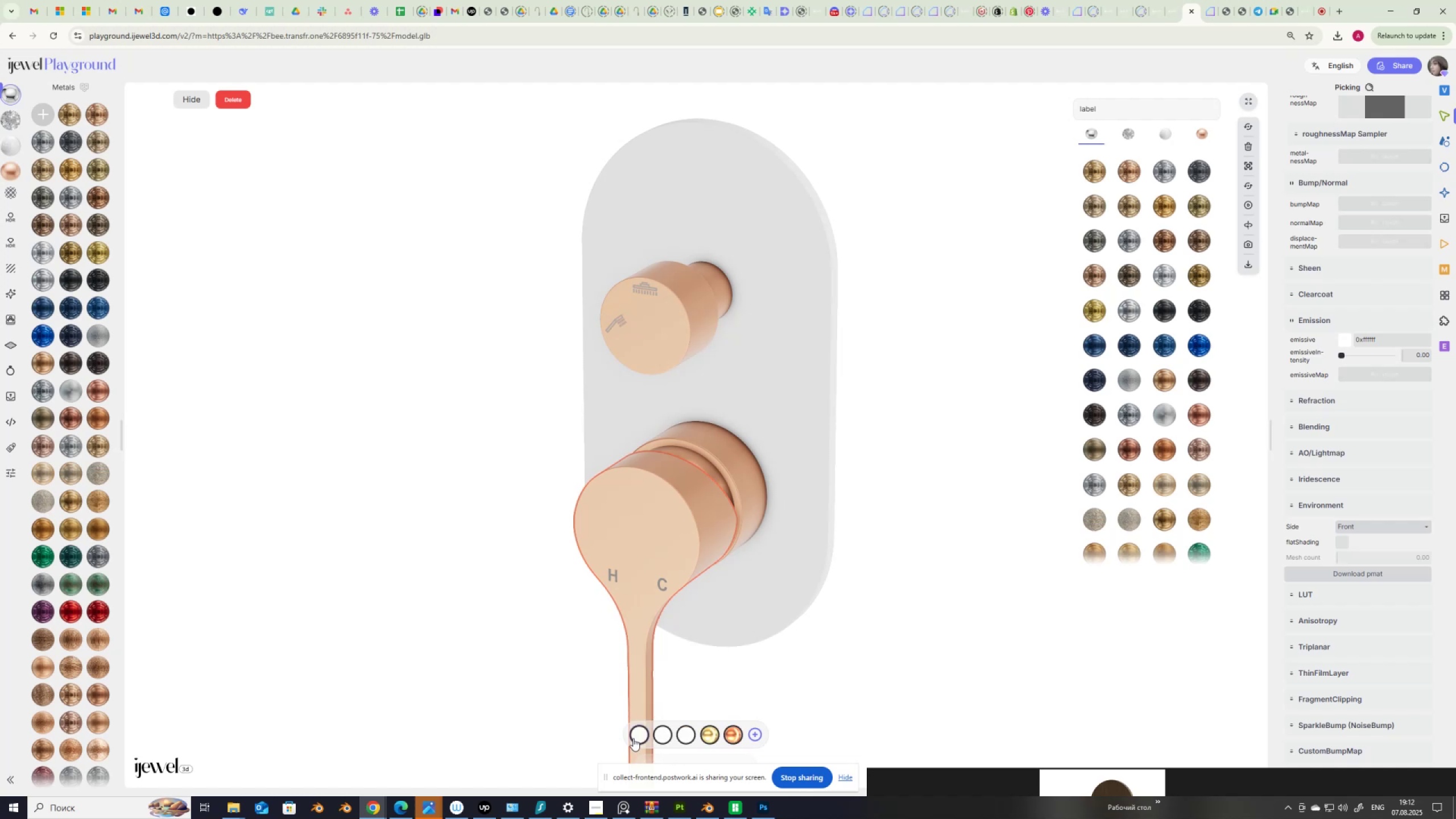 
left_click([634, 734])
 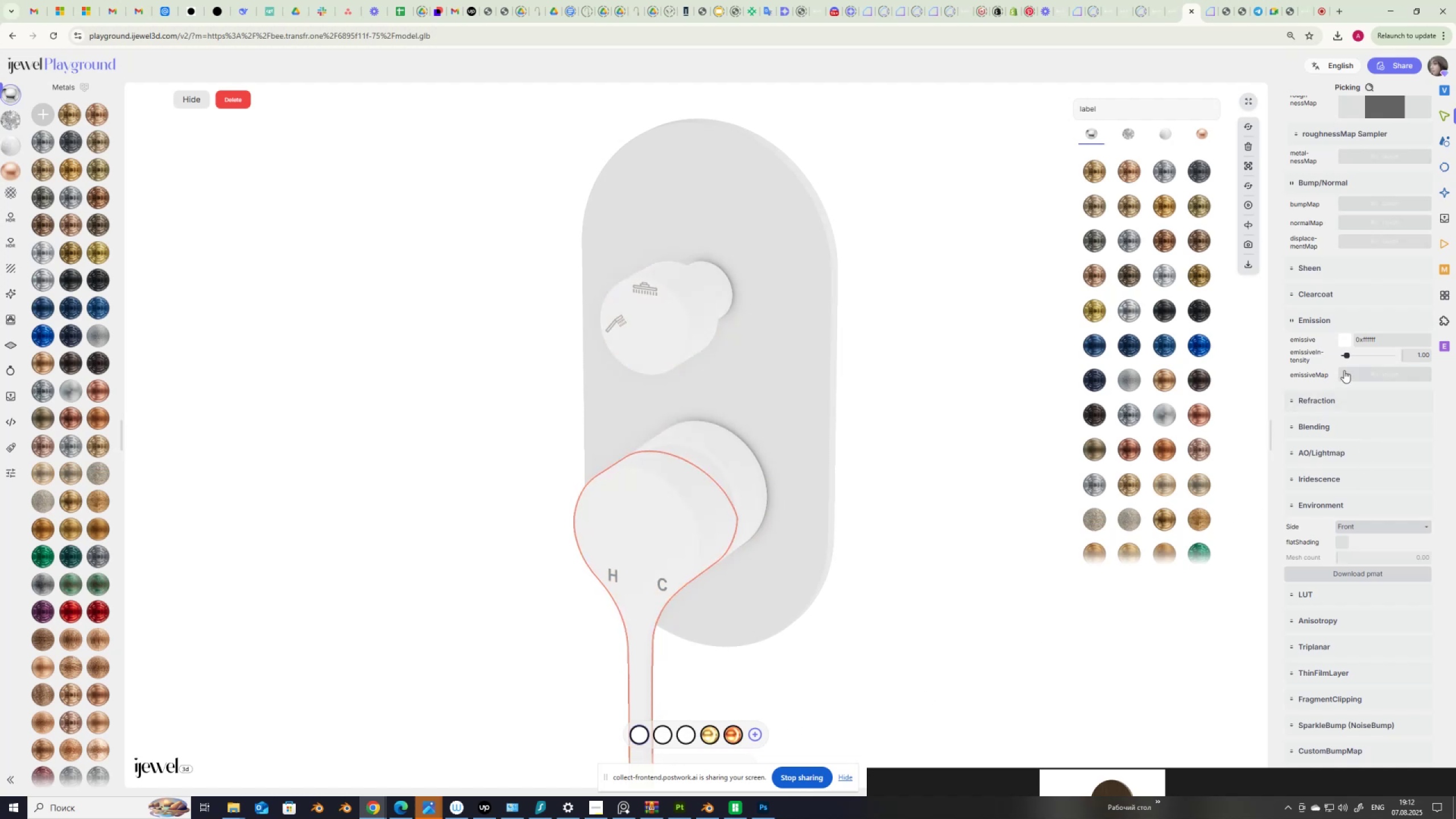 
left_click_drag(start_coordinate=[1345, 357], to_coordinate=[1292, 366])
 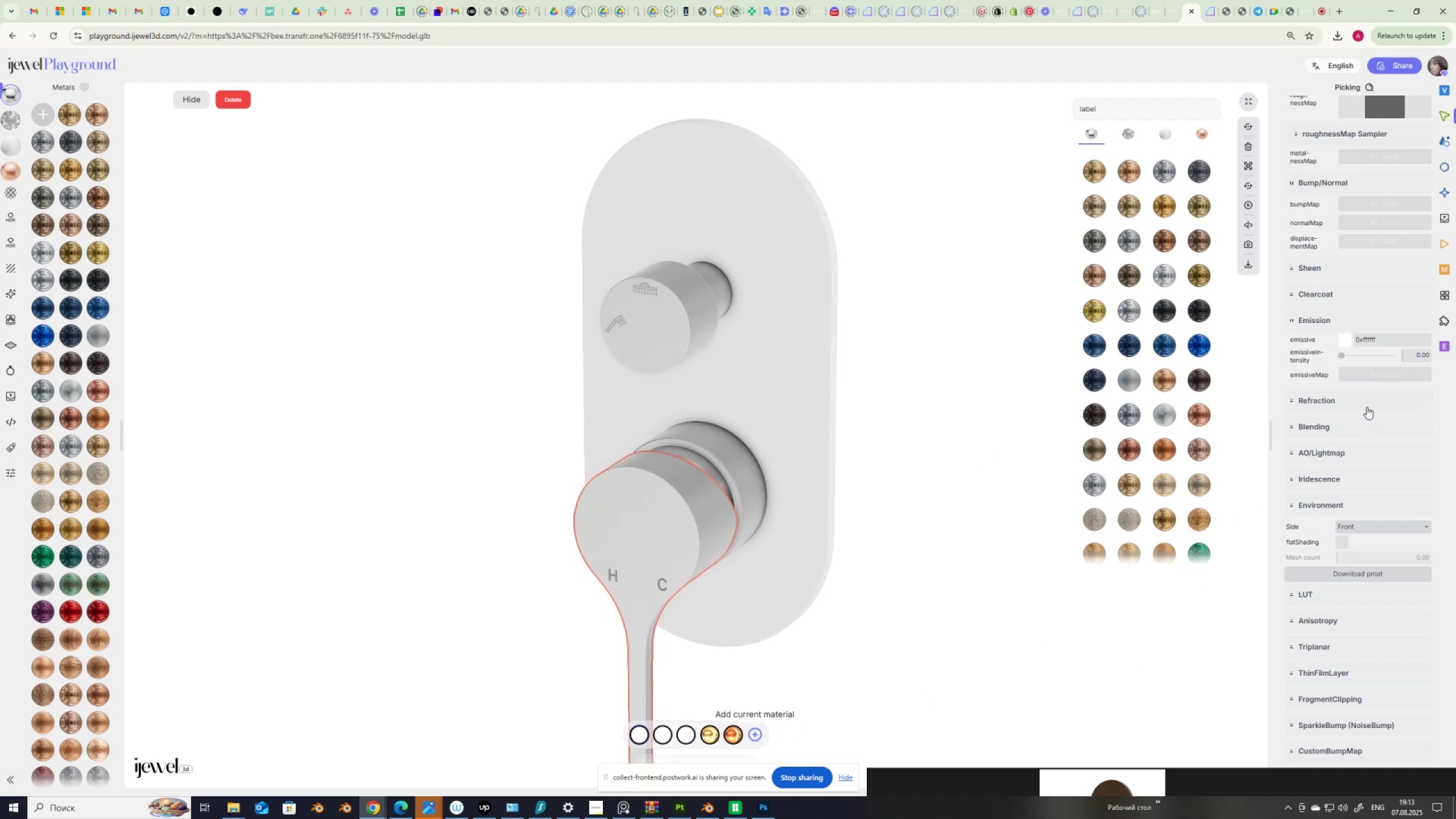 
scroll: coordinate [1327, 449], scroll_direction: up, amount: 4.0
 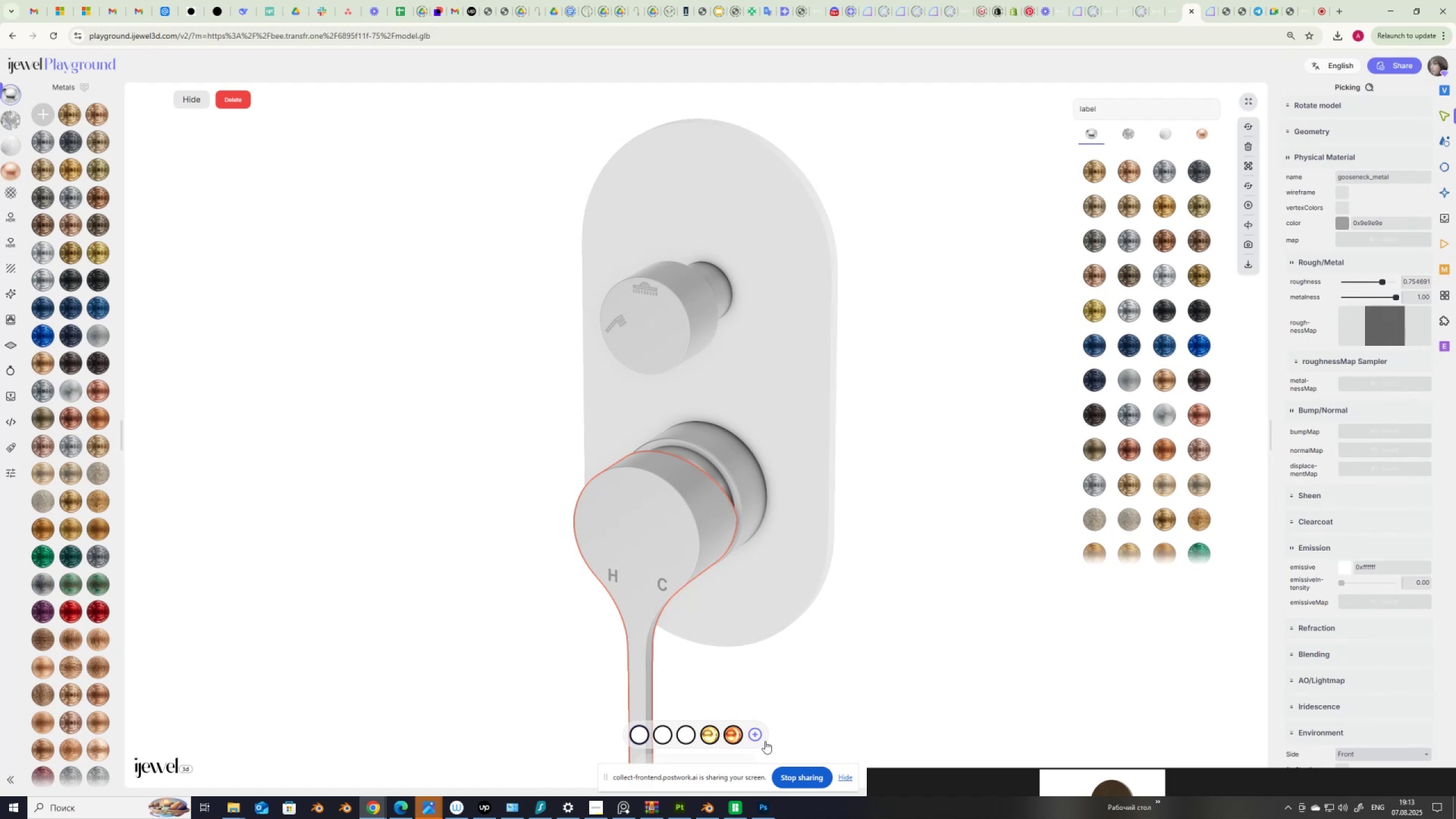 
left_click([758, 733])
 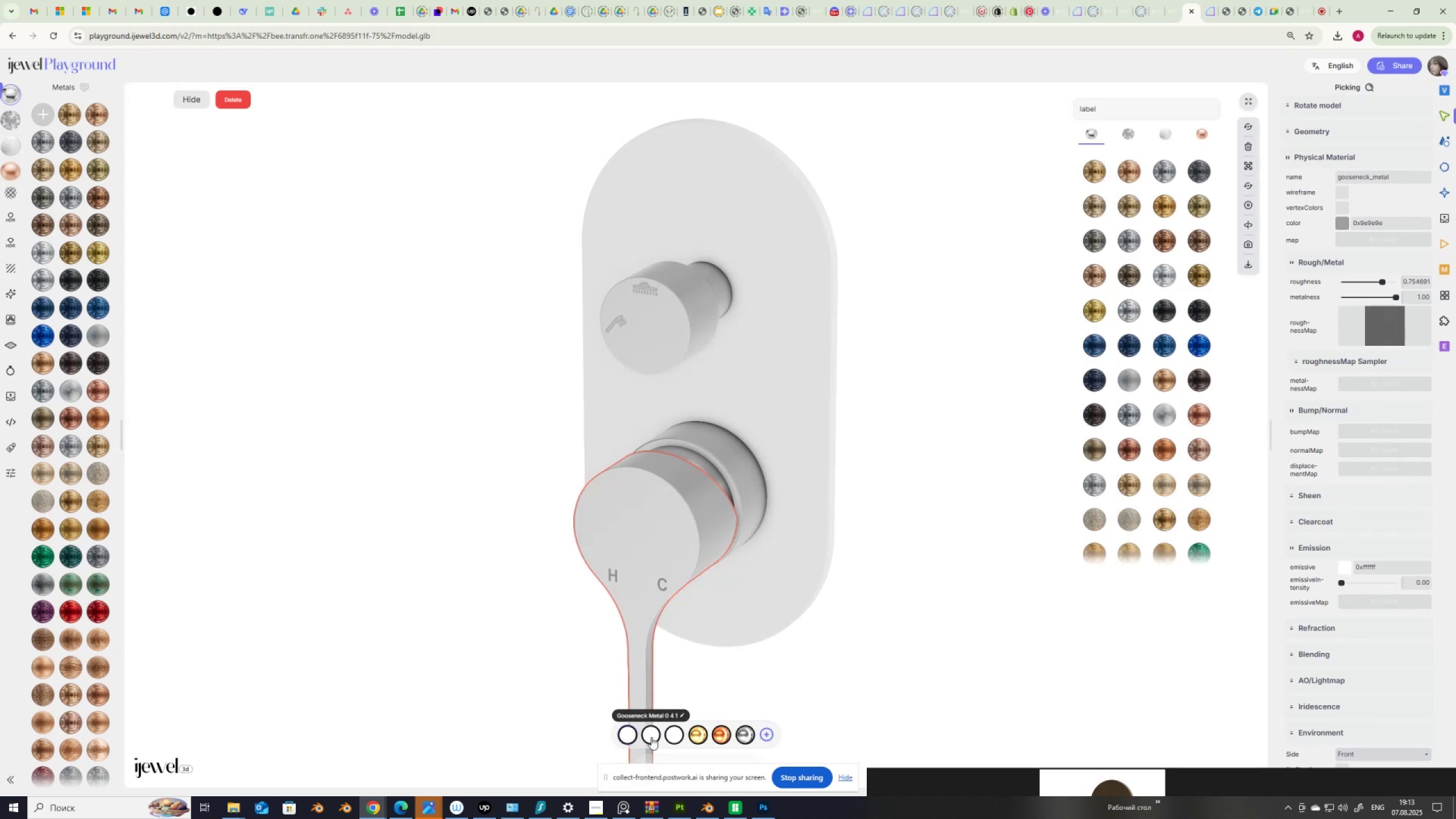 
right_click([623, 736])
 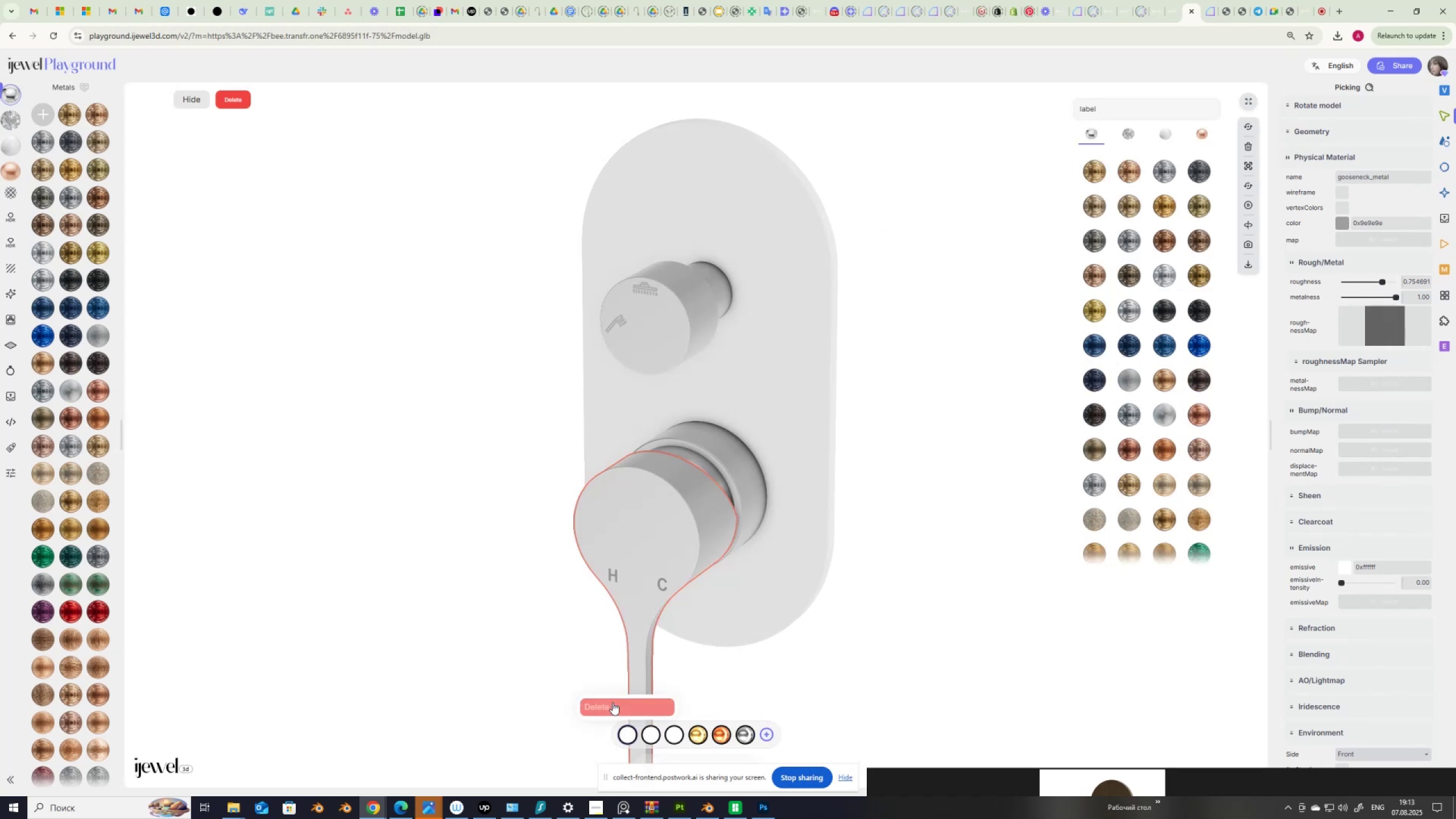 
left_click([613, 702])
 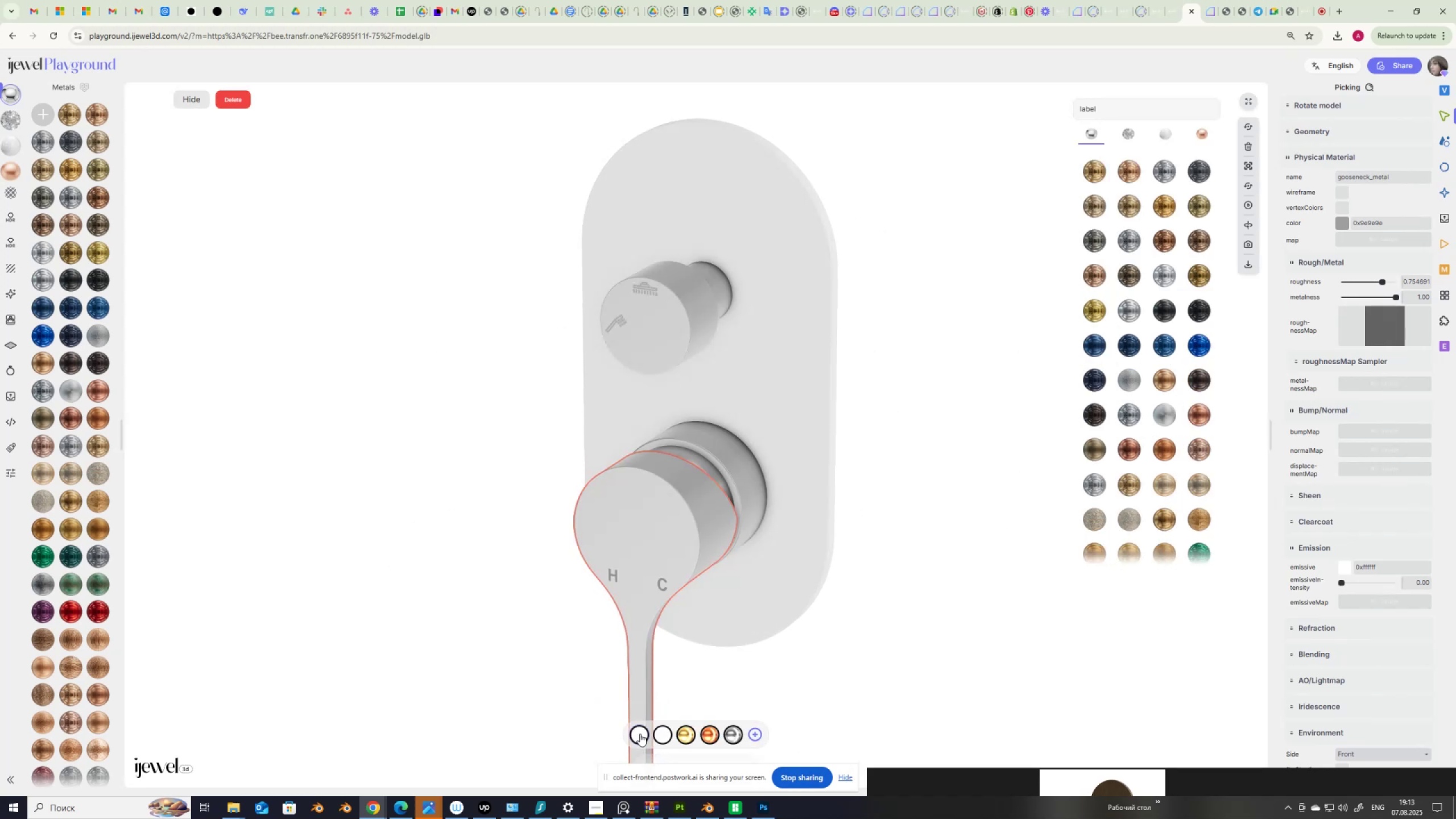 
left_click([639, 734])
 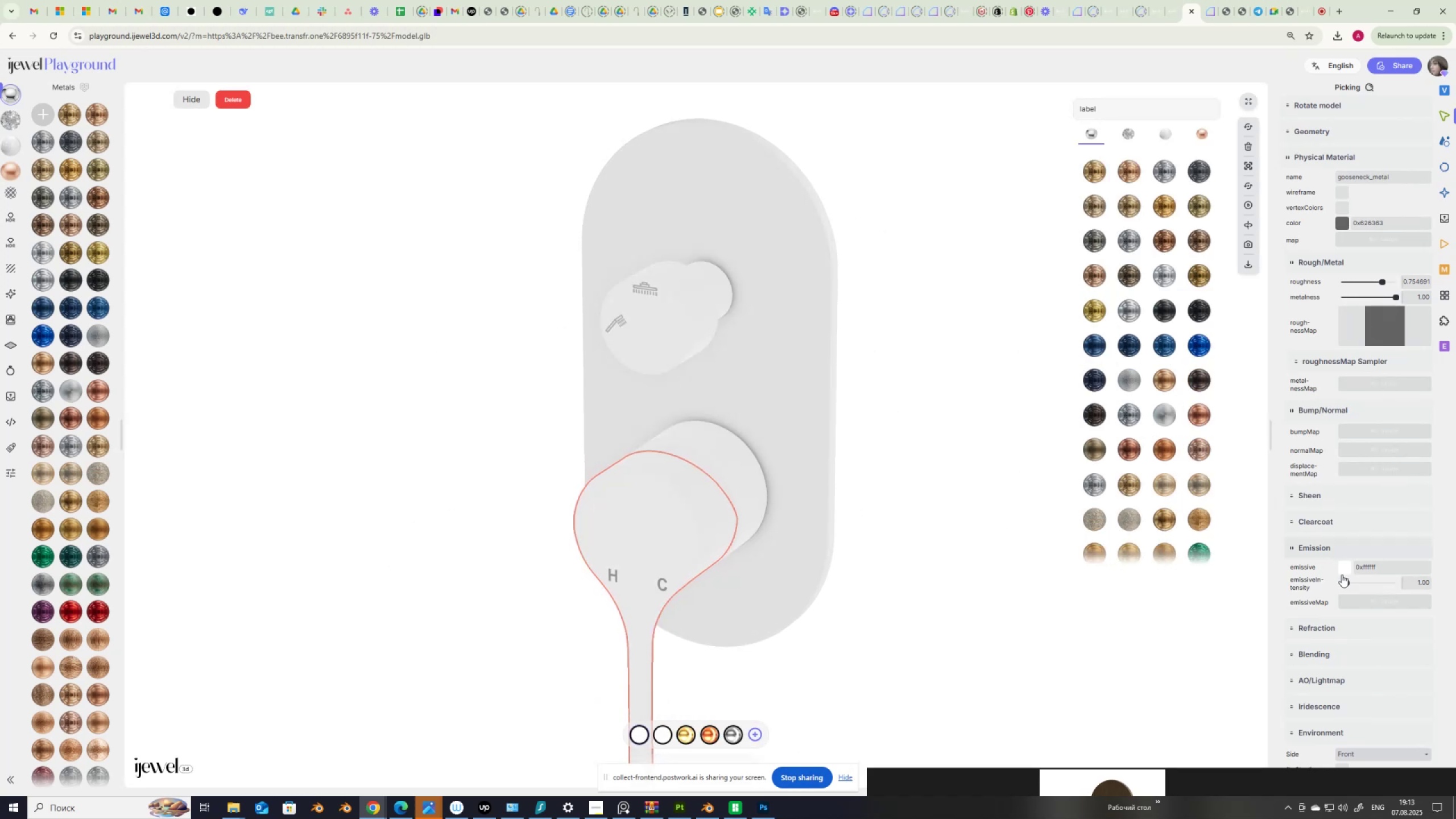 
left_click_drag(start_coordinate=[1348, 585], to_coordinate=[1327, 589])
 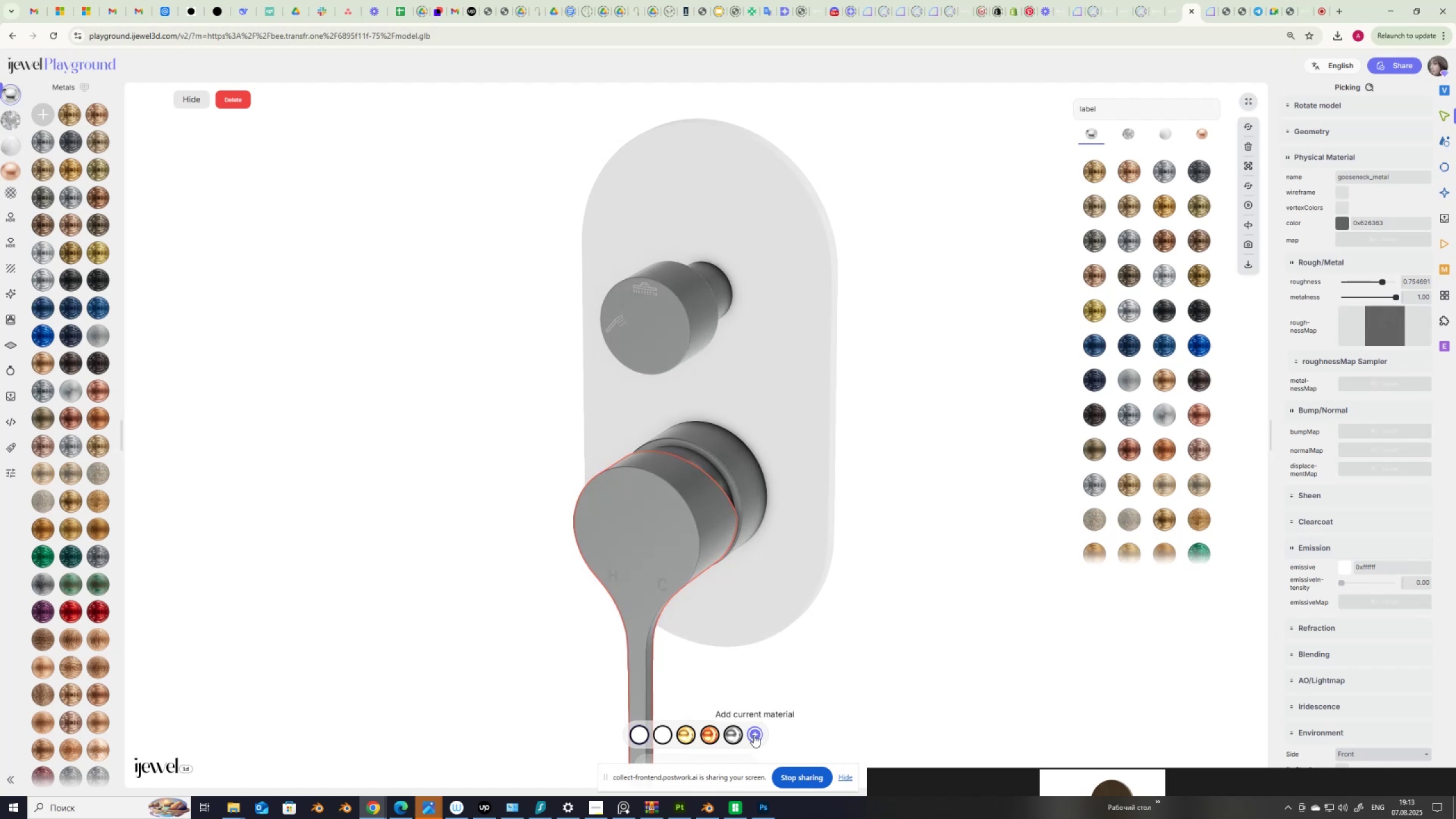 
wait(7.51)
 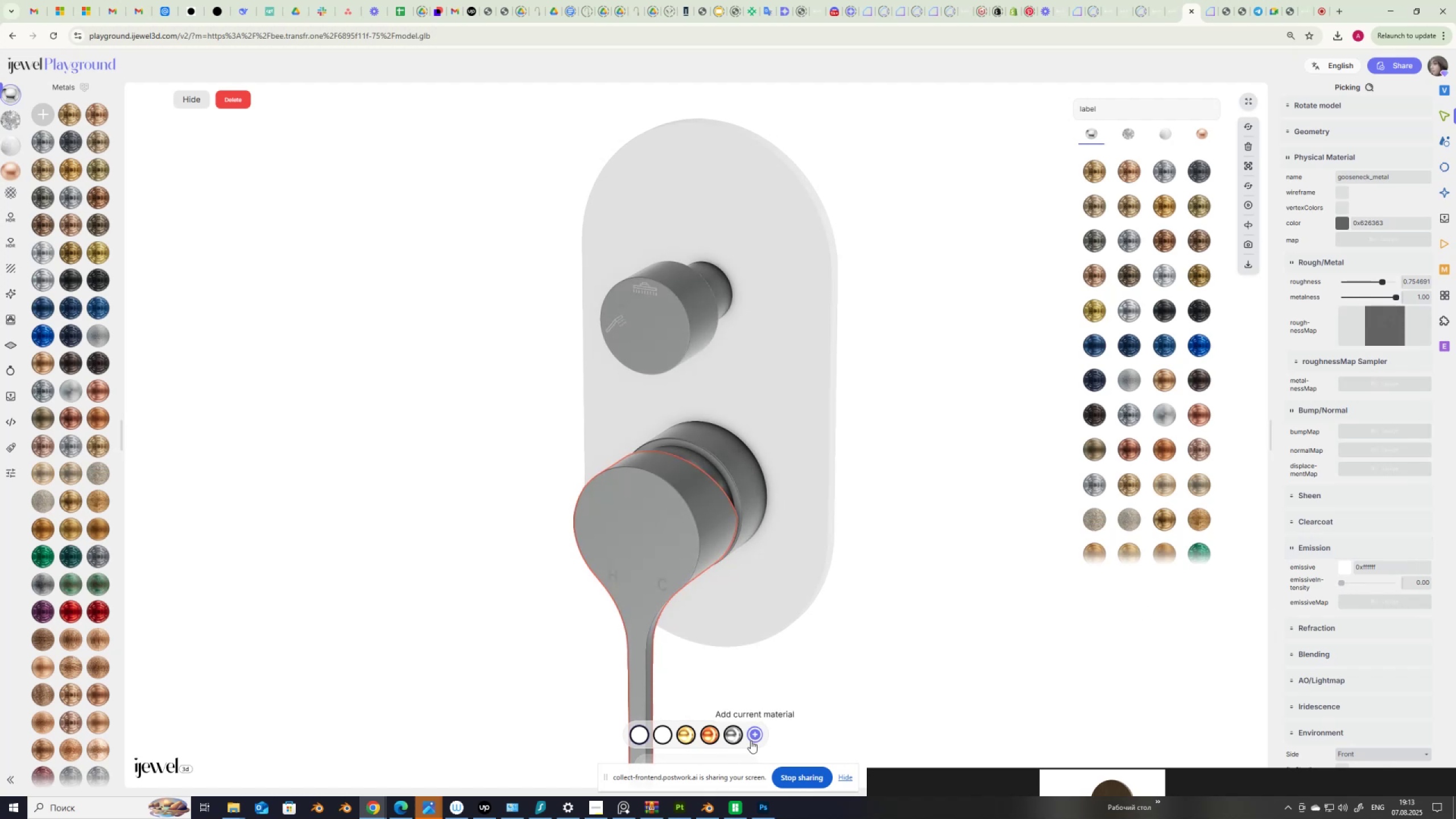 
left_click([754, 735])
 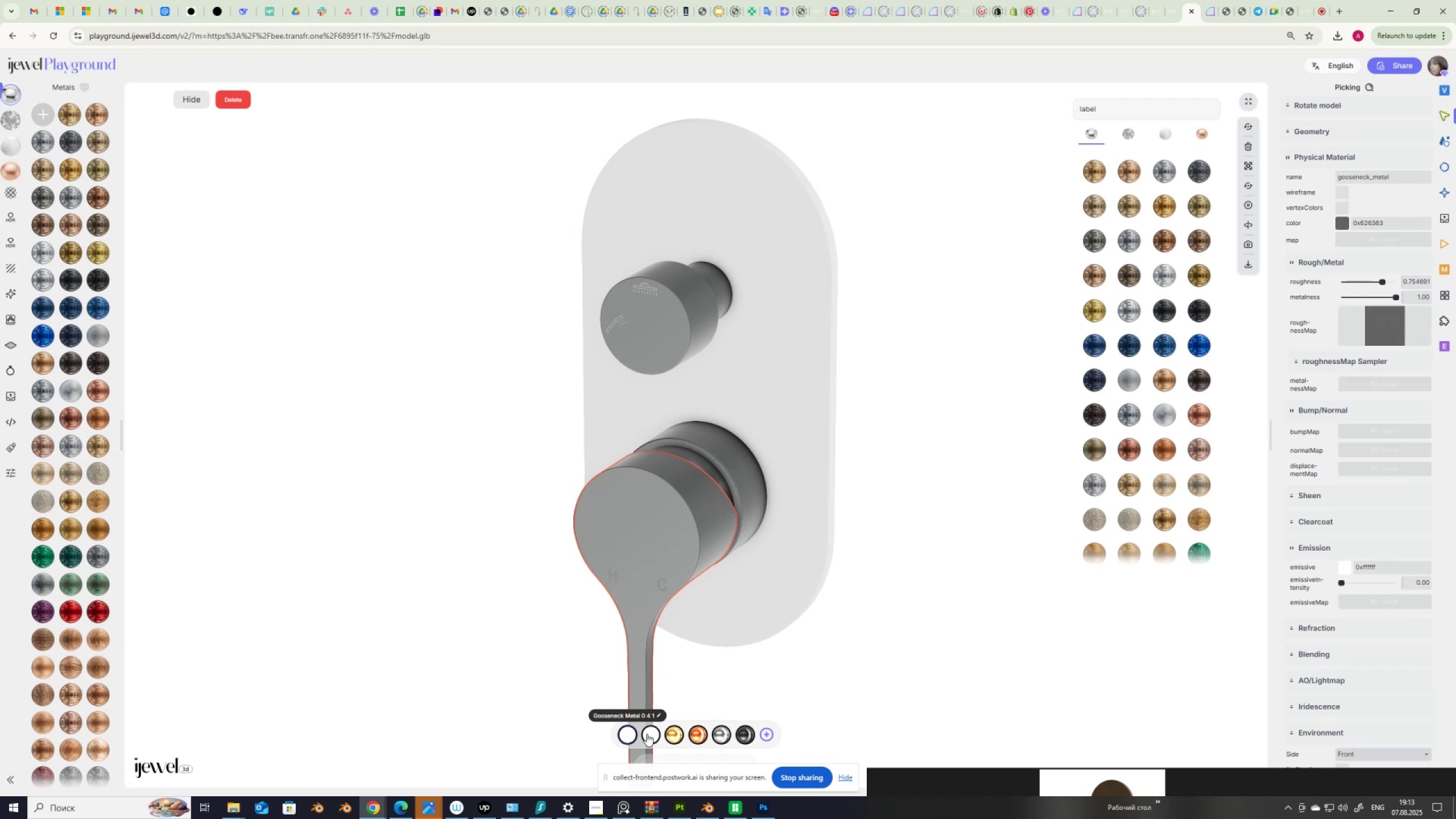 
left_click([622, 737])
 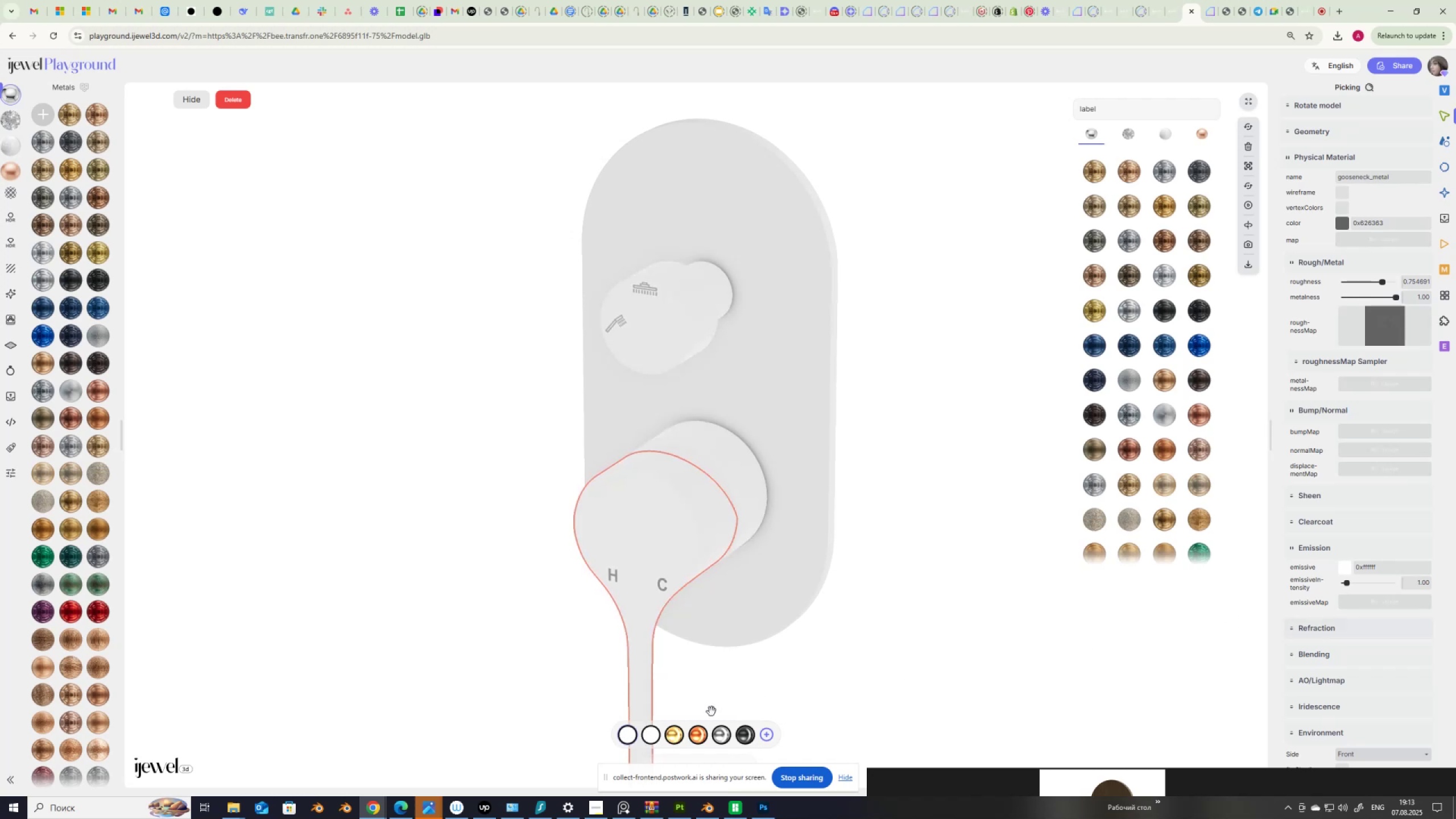 
right_click([633, 737])
 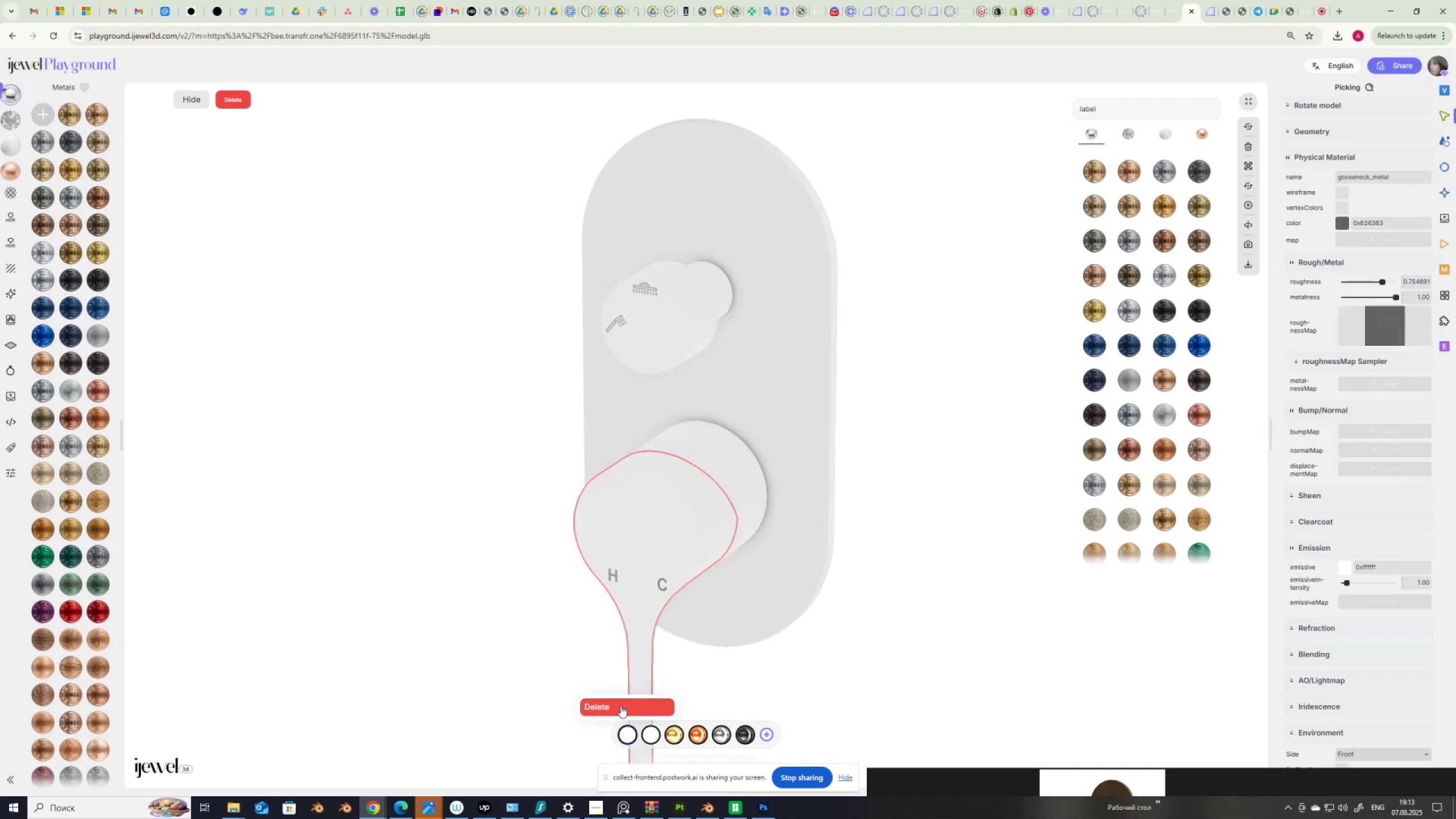 
left_click([621, 705])
 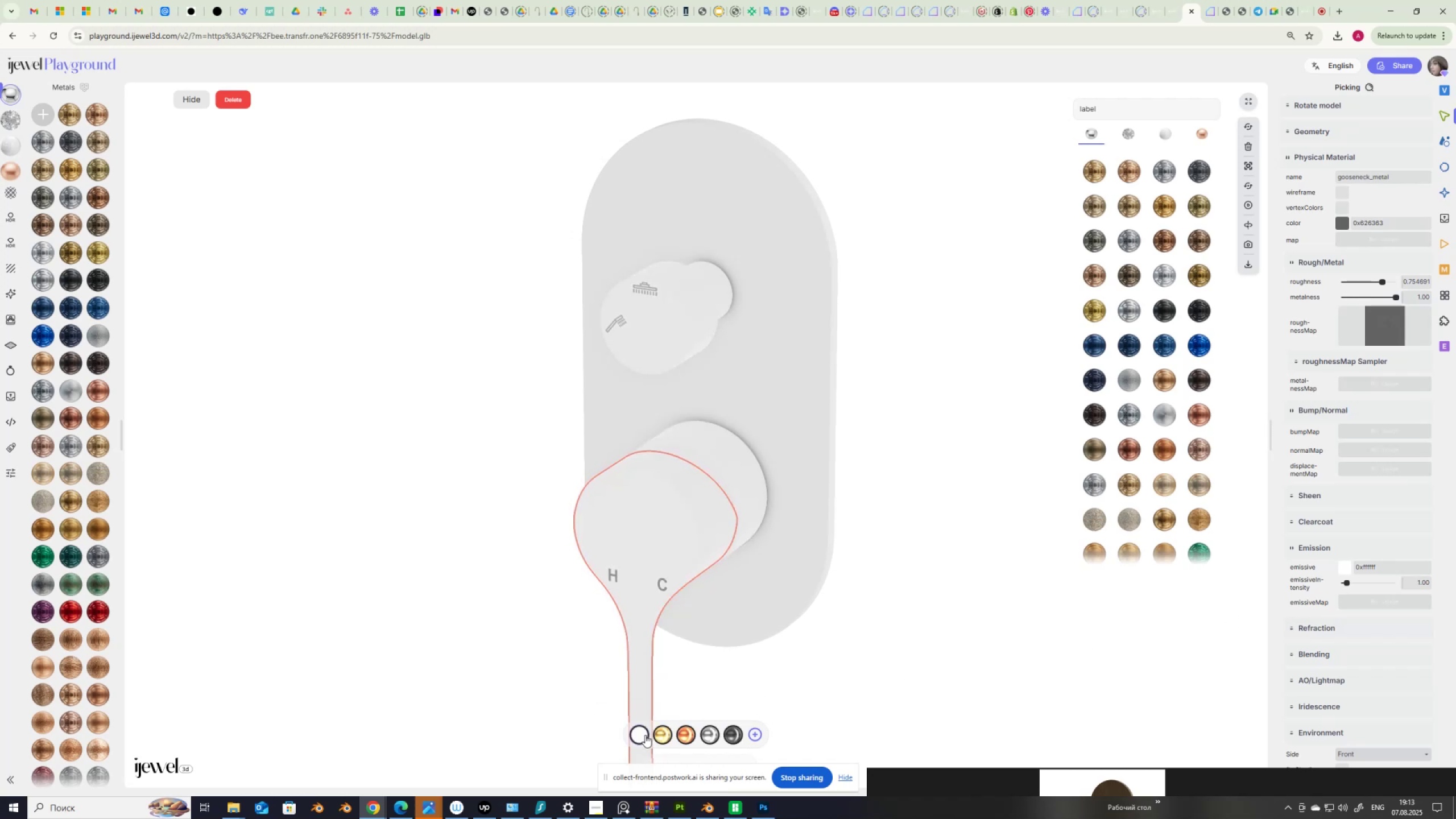 
left_click([642, 735])
 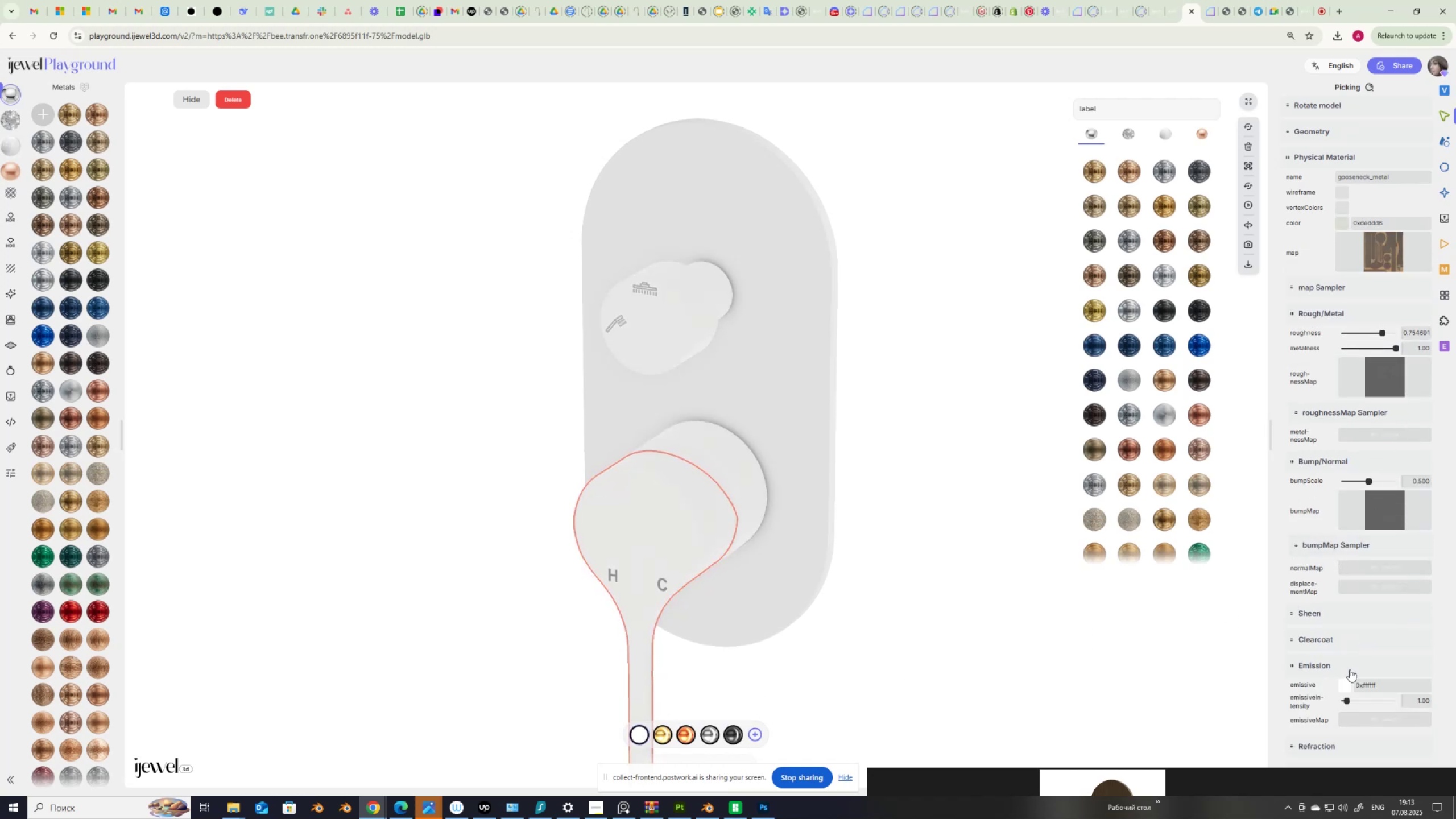 
left_click_drag(start_coordinate=[1346, 702], to_coordinate=[1321, 704])
 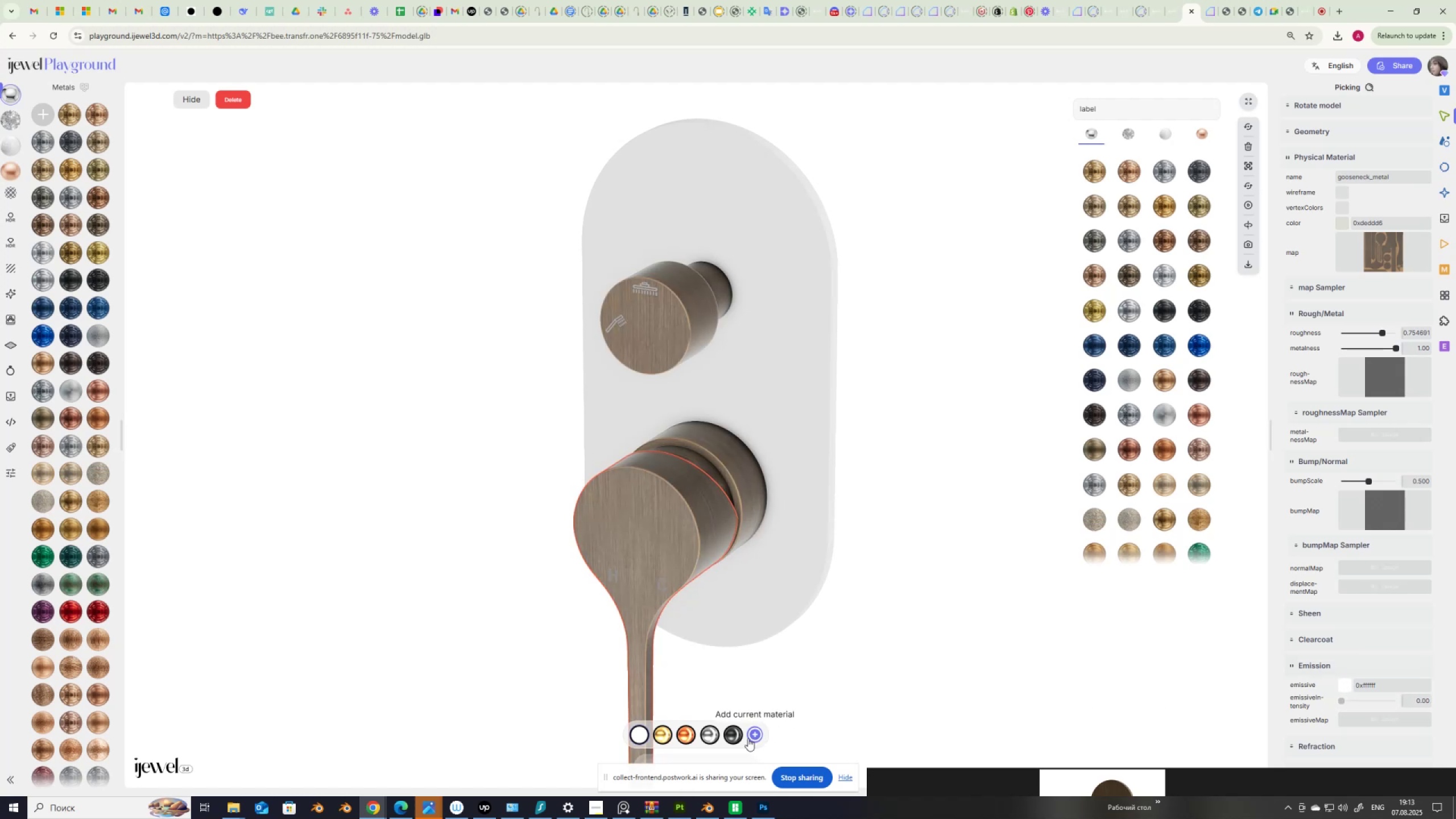 
left_click([753, 735])
 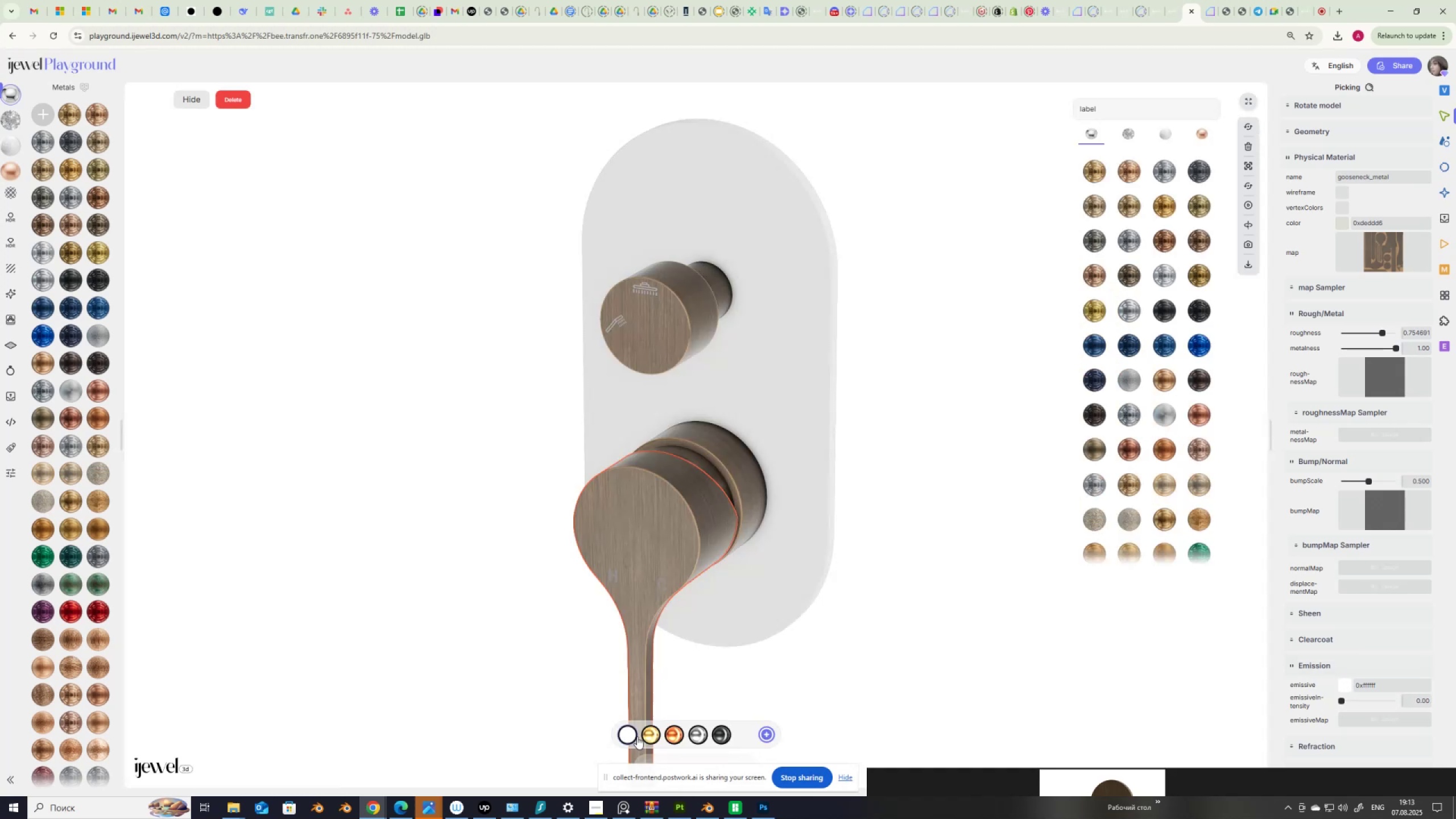 
right_click([637, 737])
 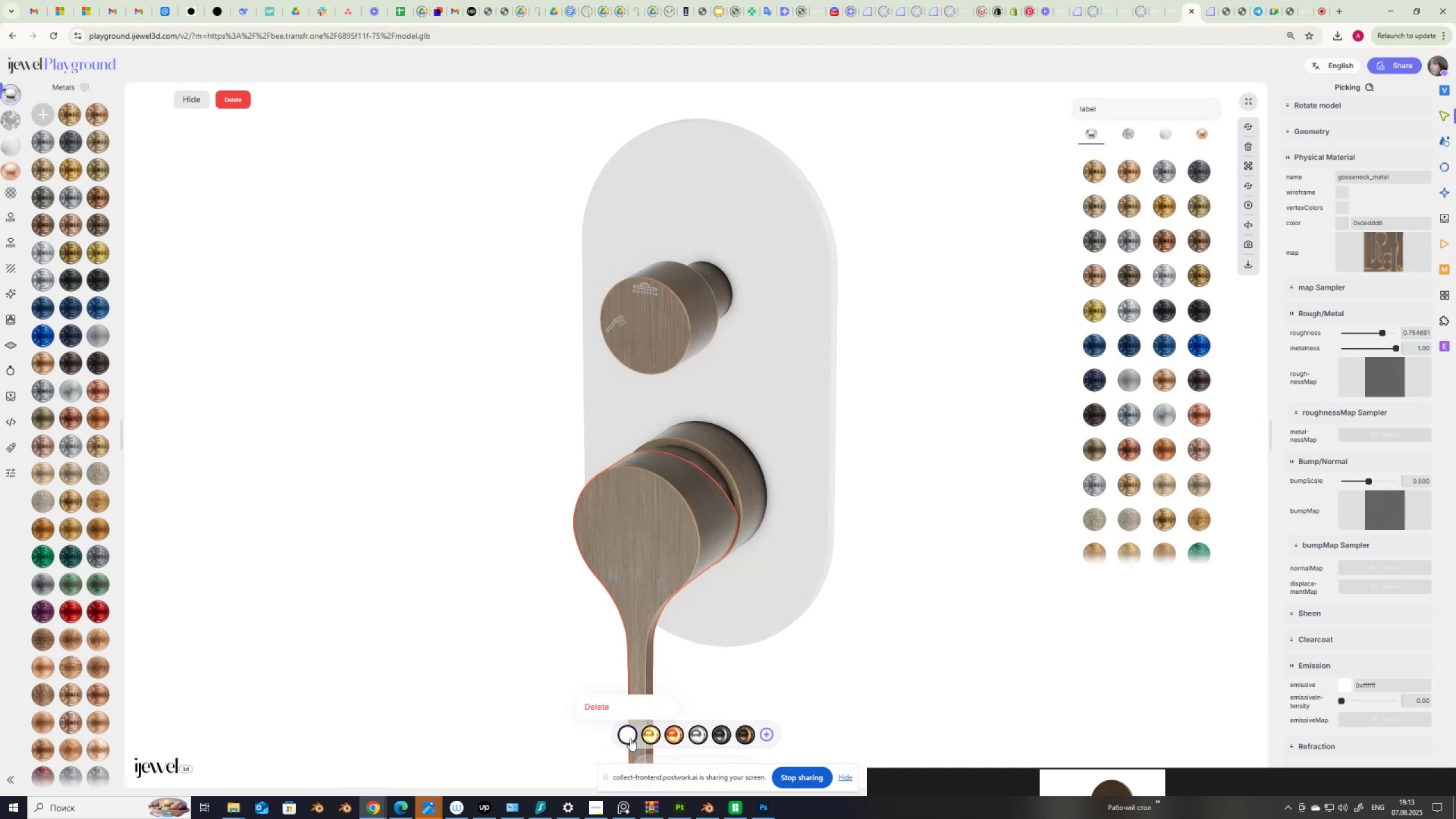 
right_click([628, 738])
 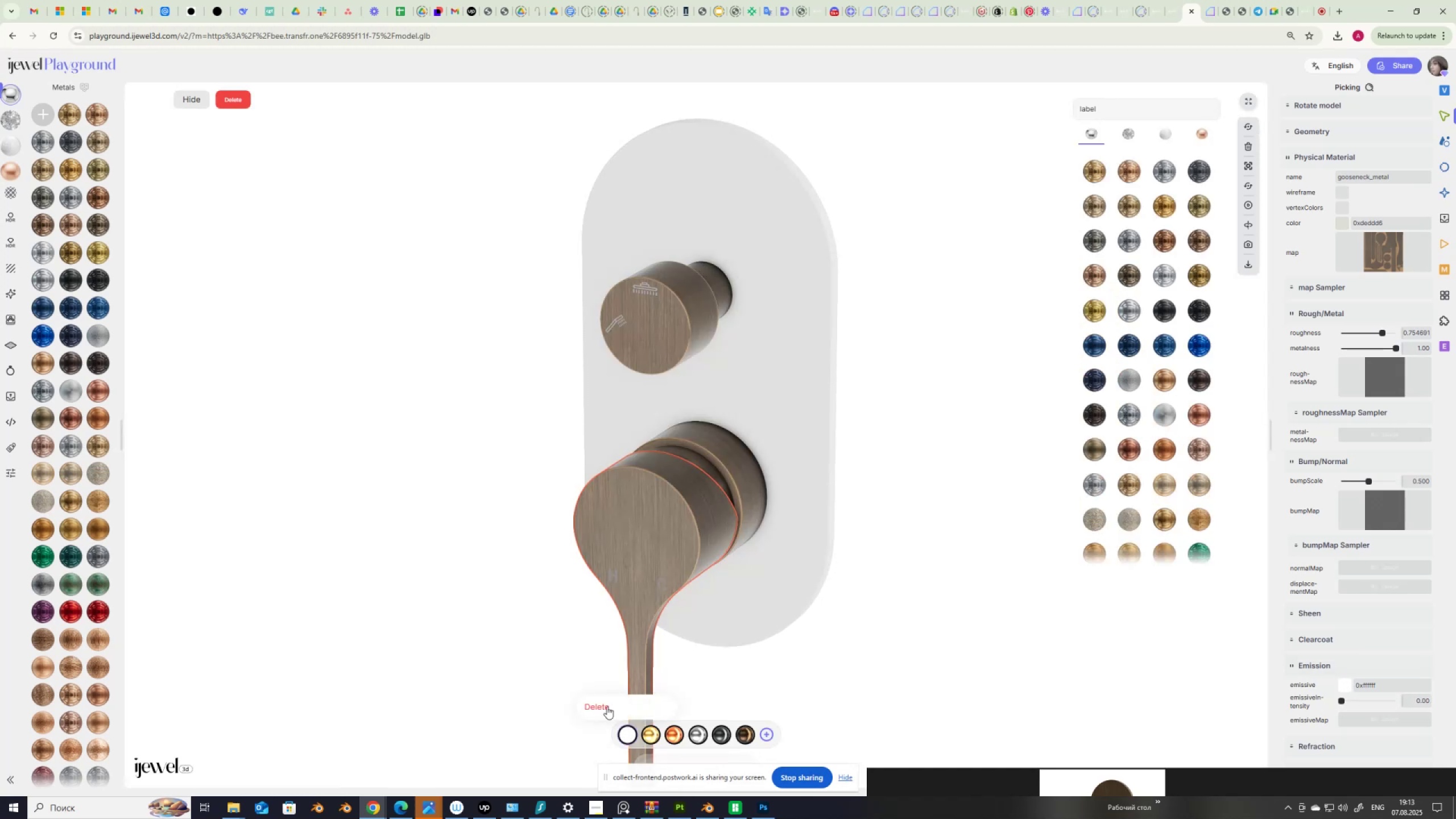 
left_click([606, 706])
 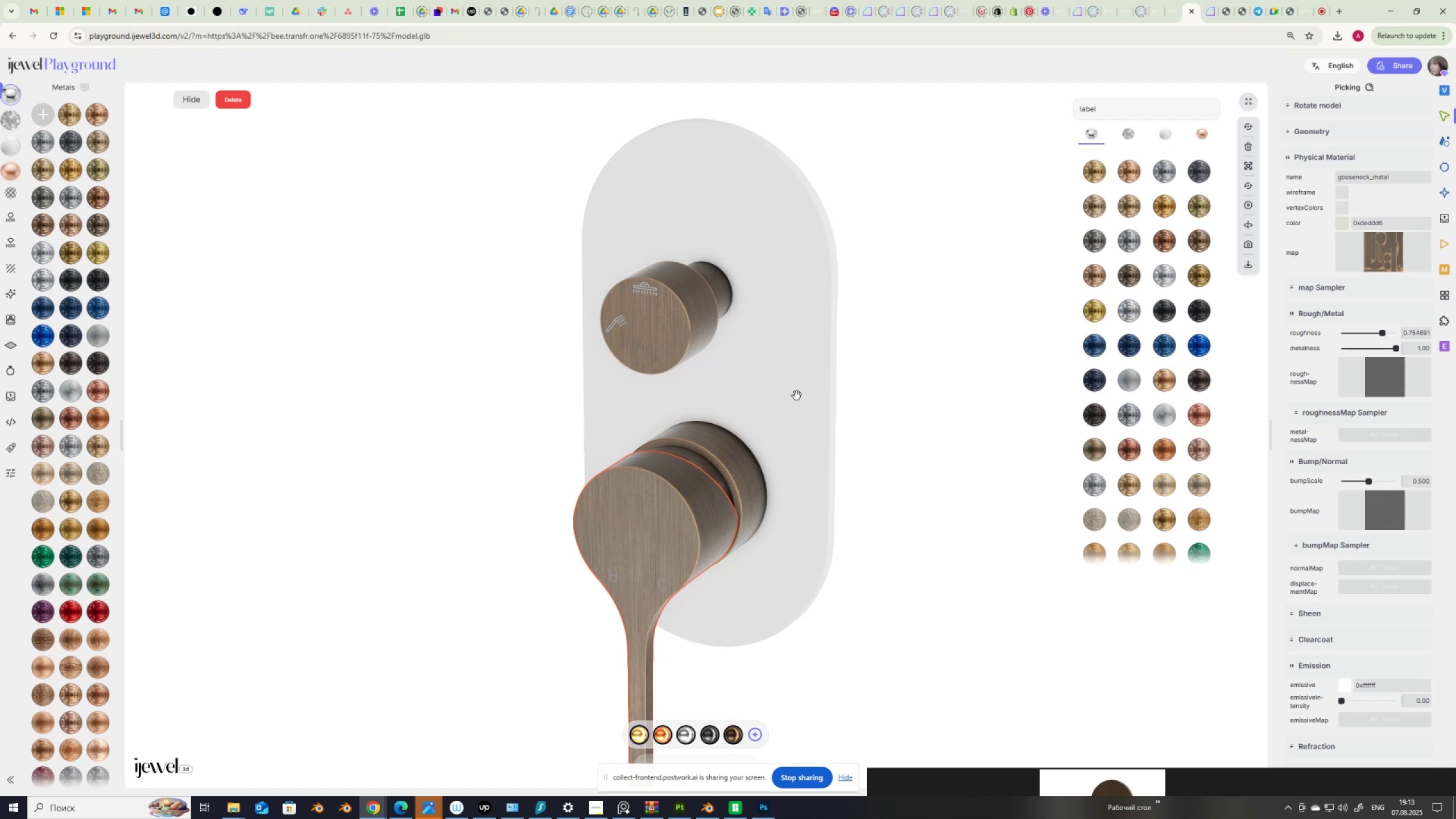 
wait(5.29)
 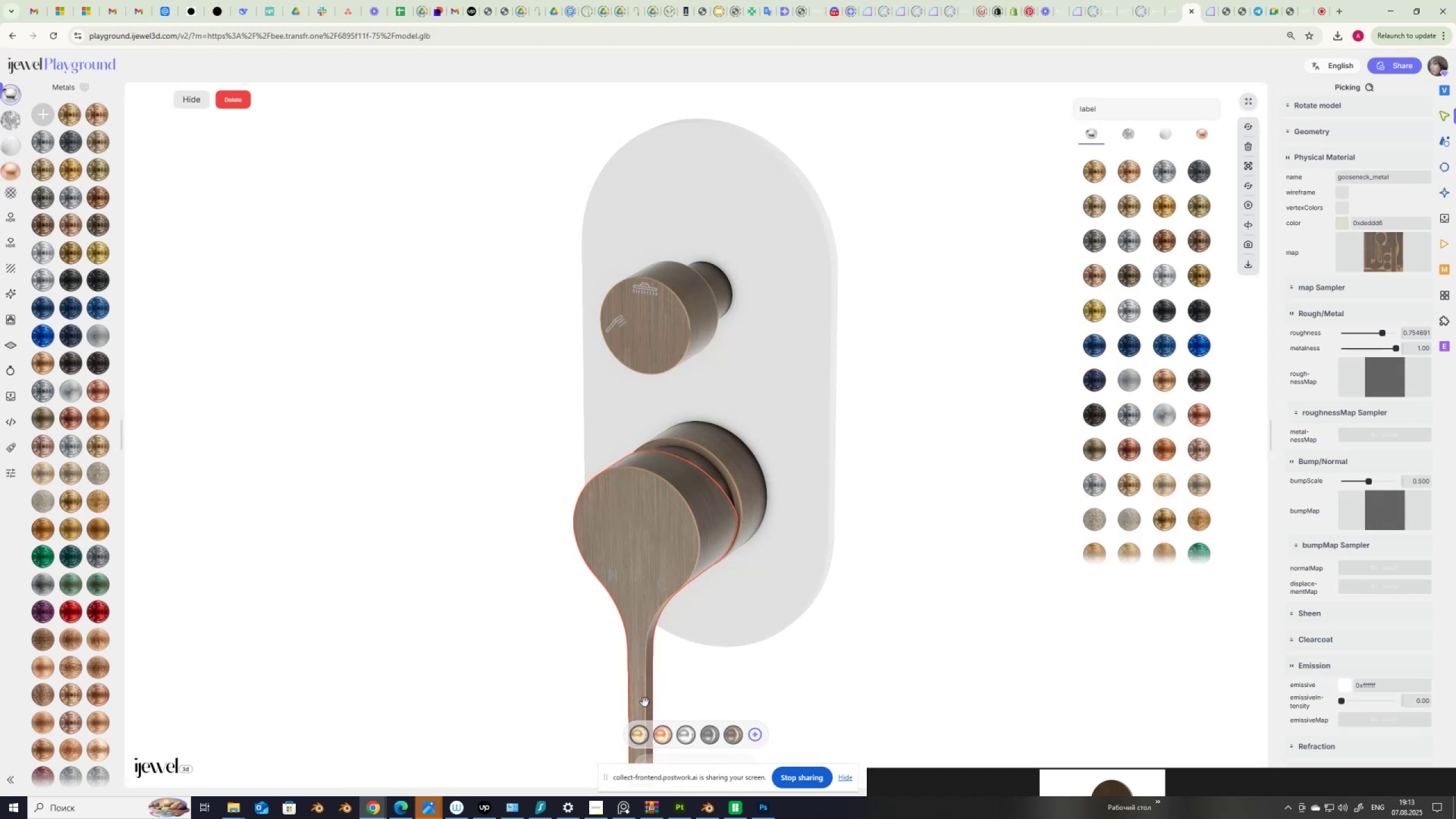 
left_click([810, 393])
 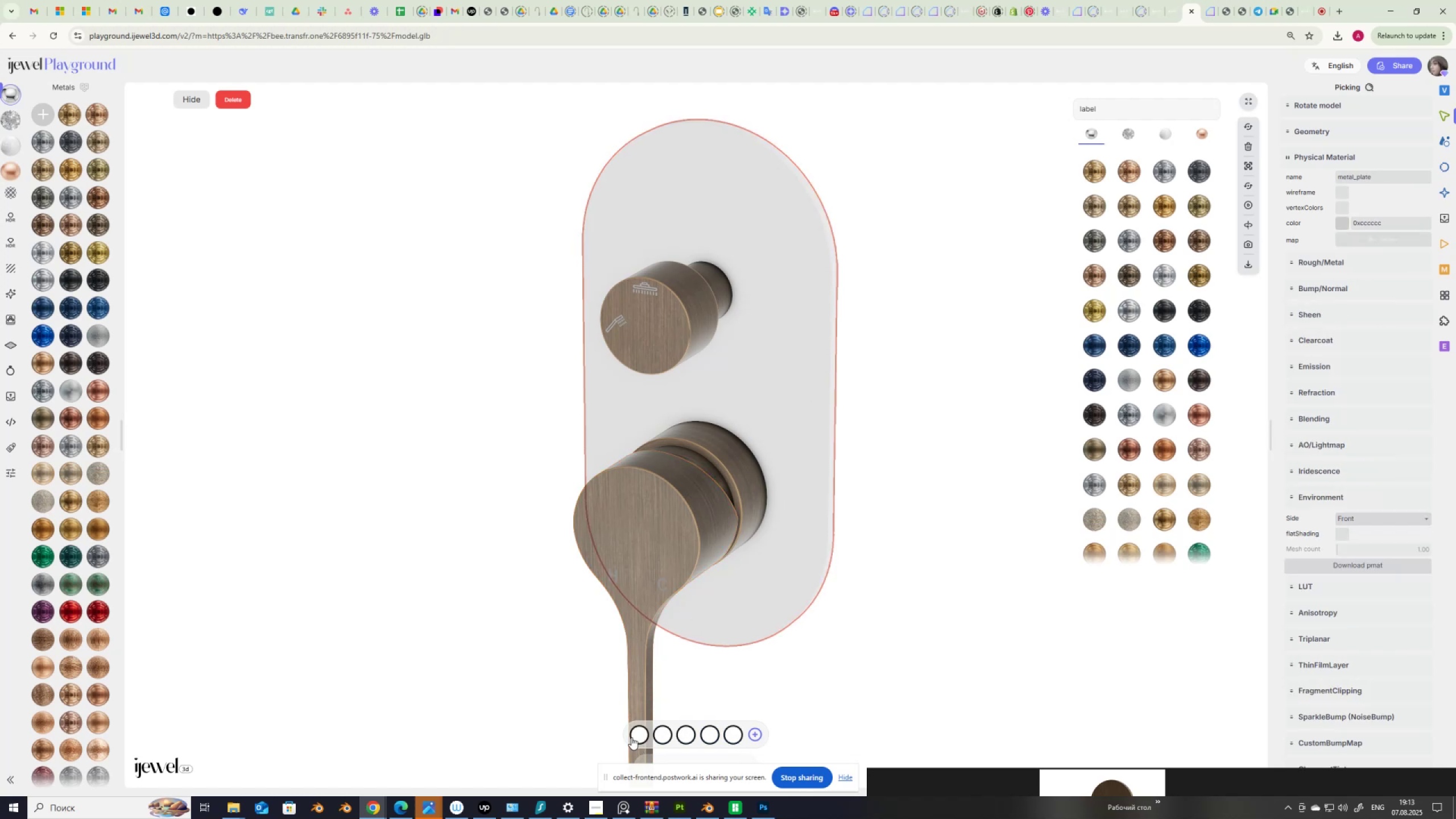 
left_click([636, 734])
 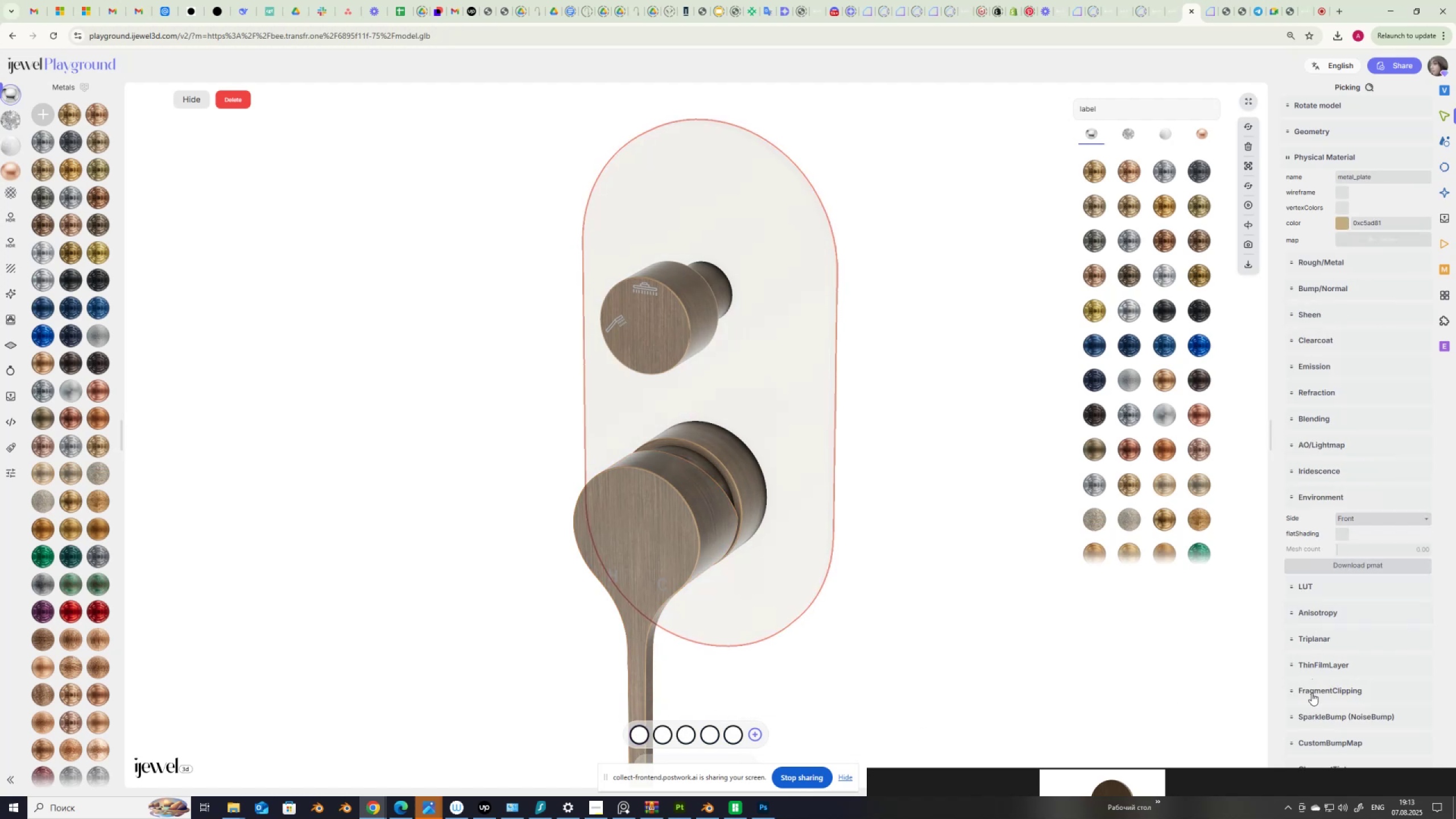 
scroll: coordinate [1312, 688], scroll_direction: down, amount: 2.0
 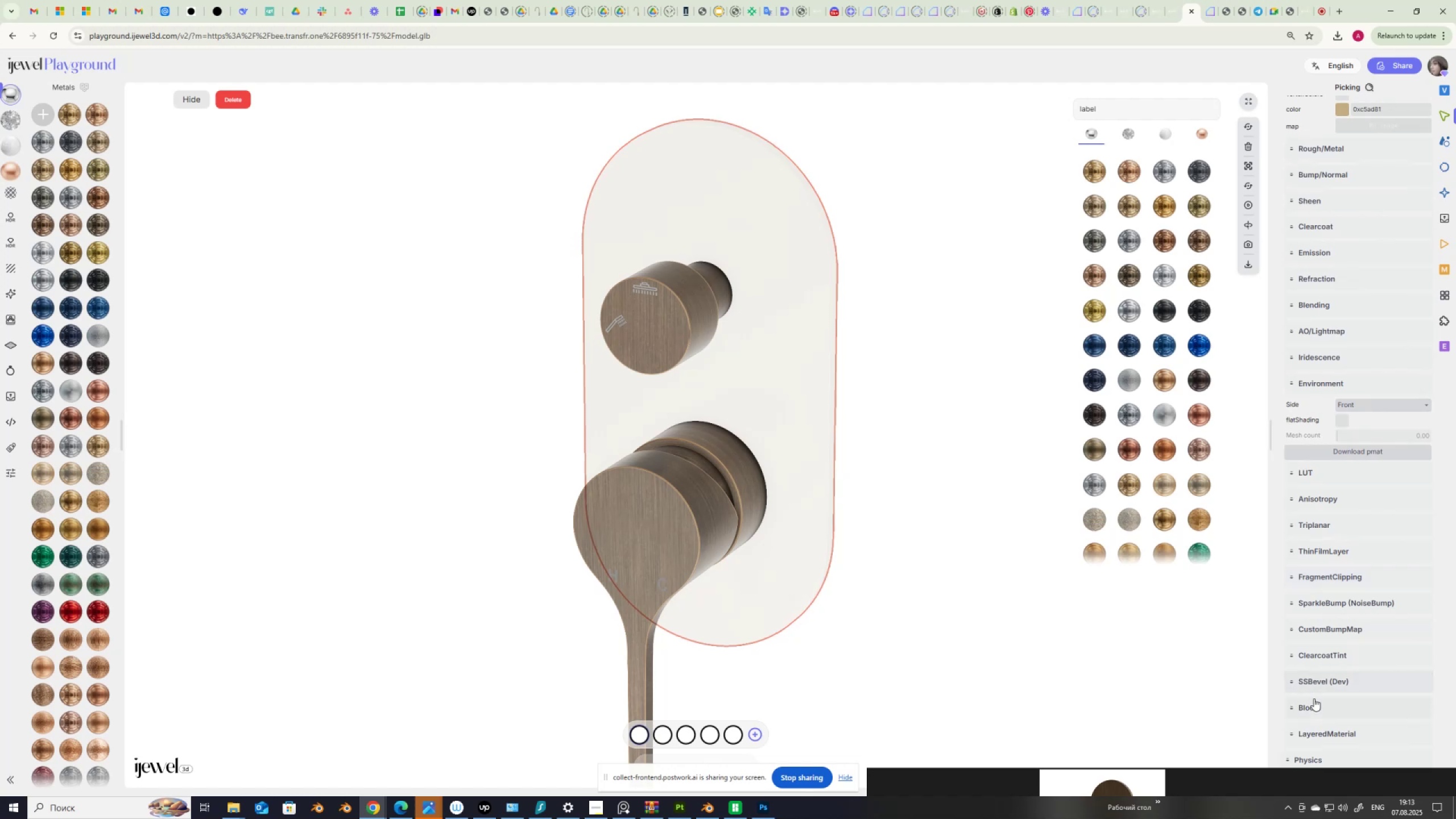 
scroll: coordinate [1314, 694], scroll_direction: up, amount: 3.0
 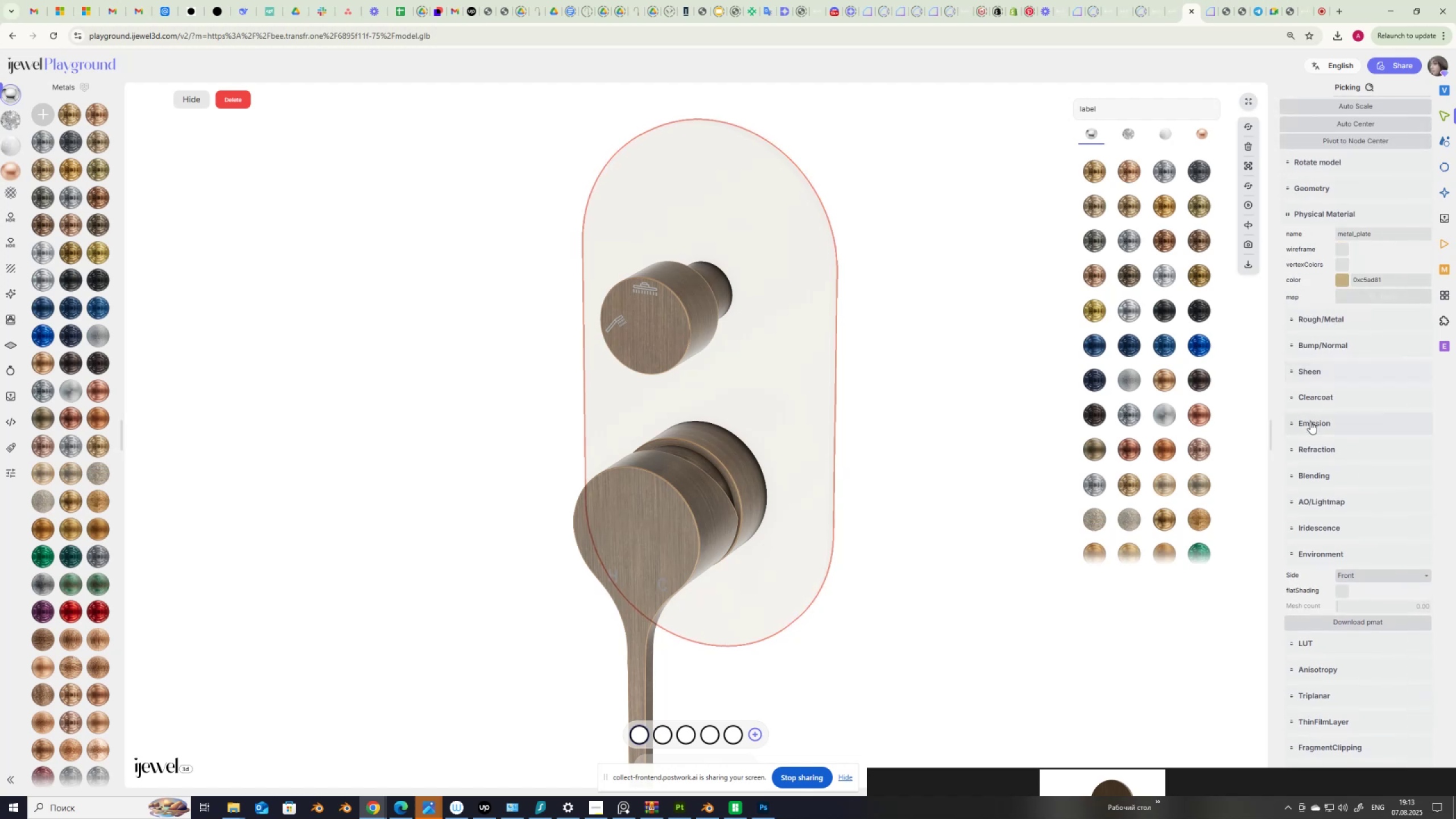 
left_click([1311, 424])
 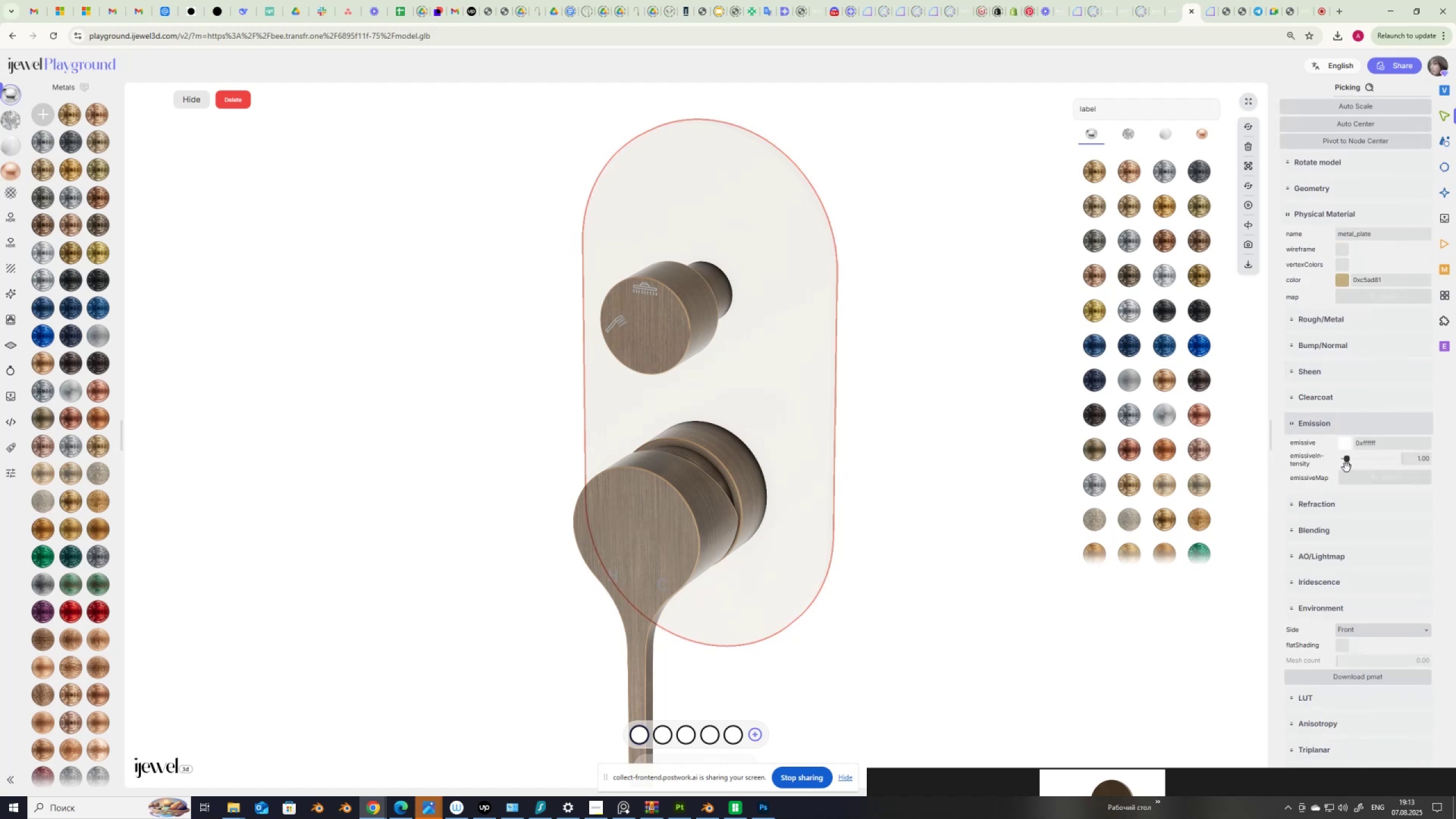 
left_click_drag(start_coordinate=[1349, 465], to_coordinate=[1320, 464])
 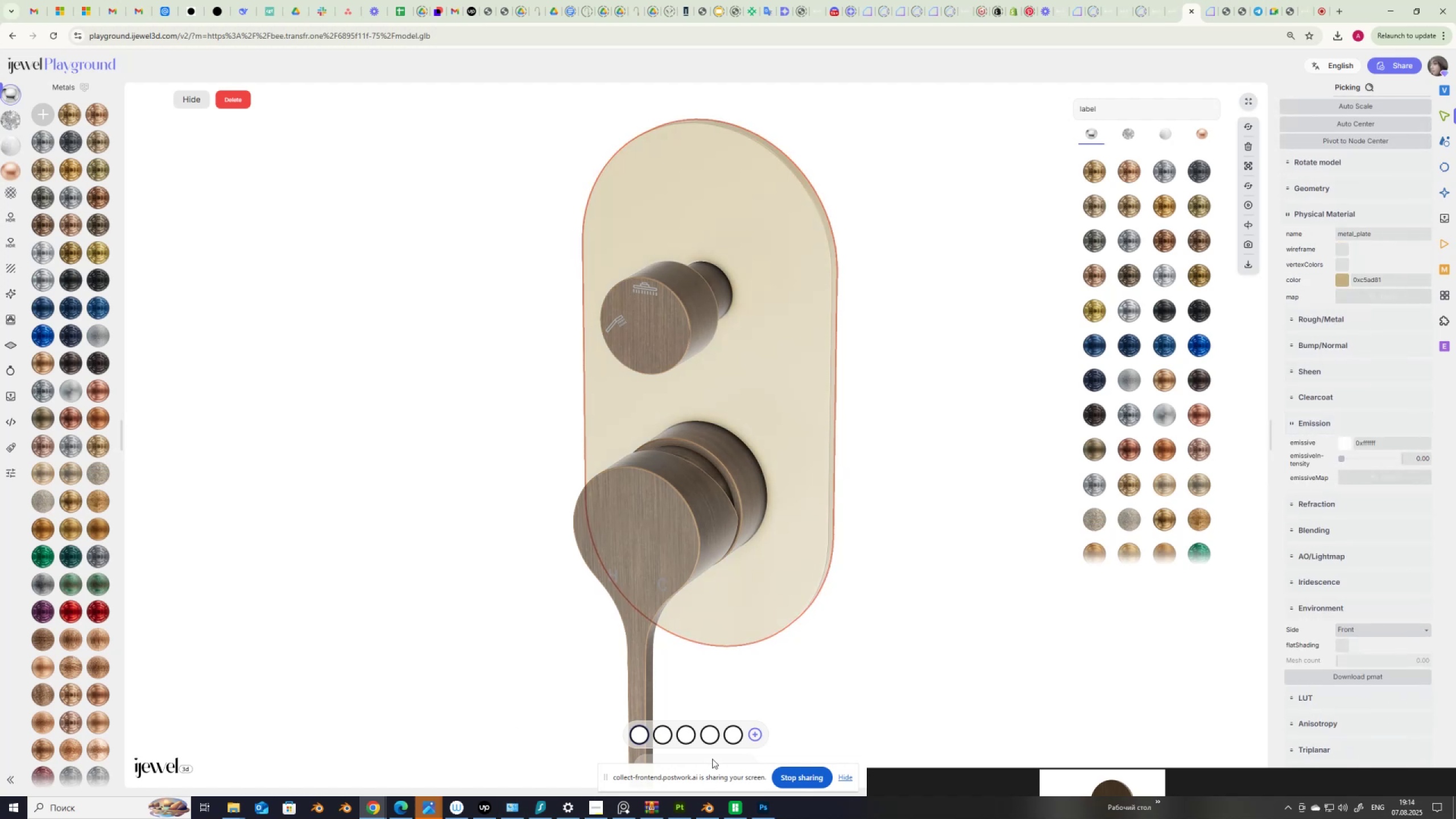 
mouse_move([761, 729])
 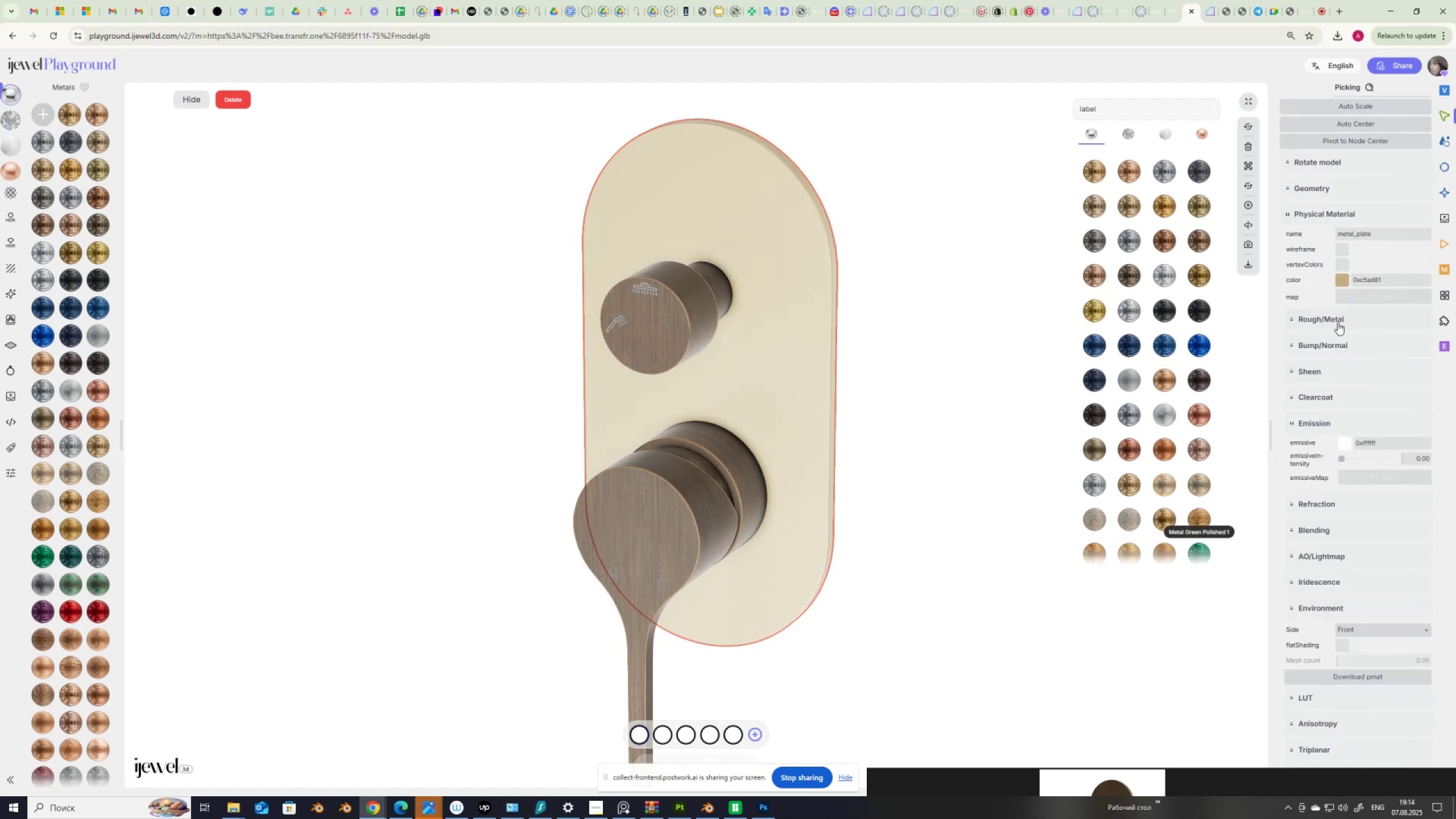 
left_click([1336, 320])
 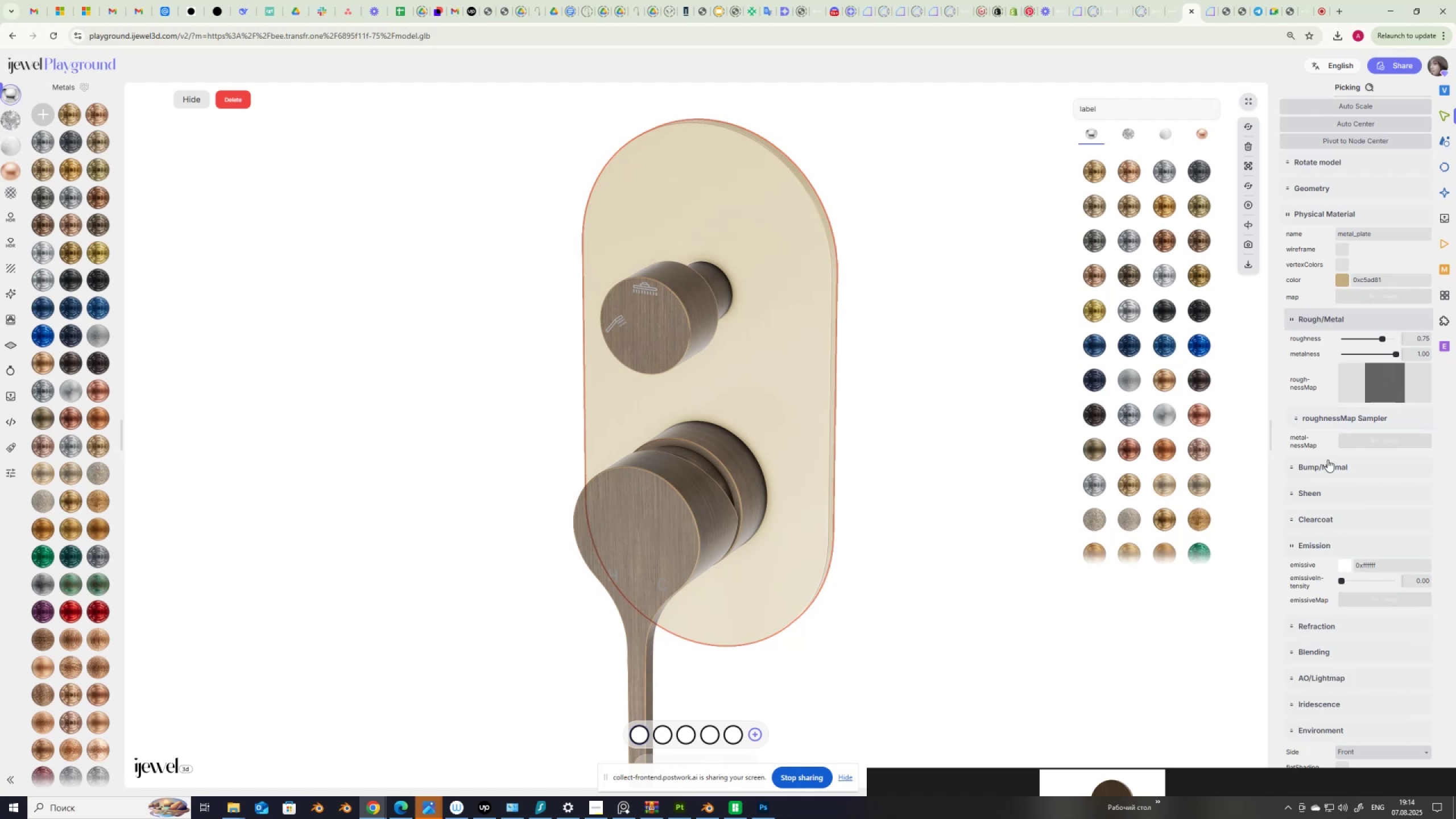 
left_click([1326, 466])
 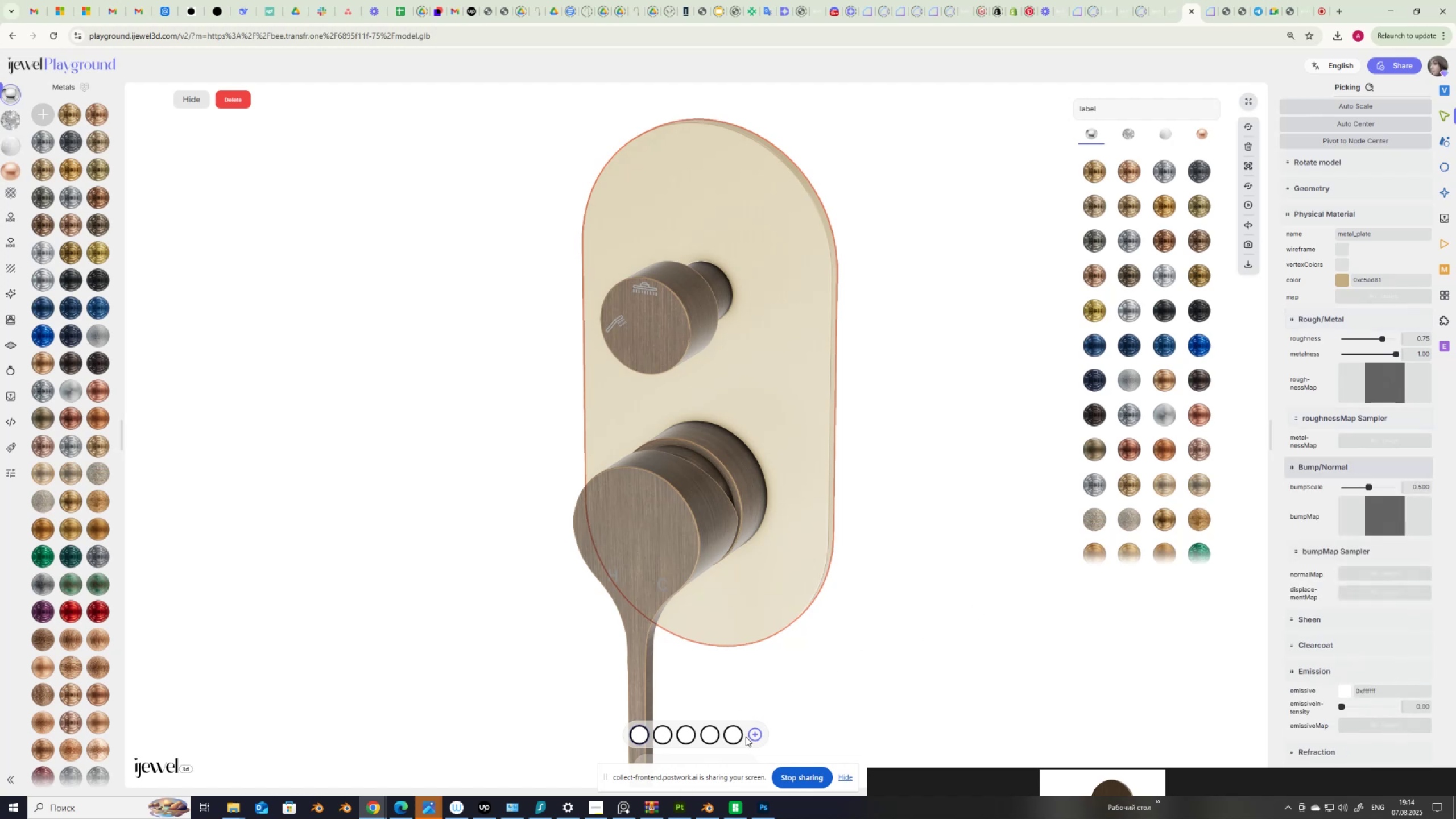 
left_click([752, 734])
 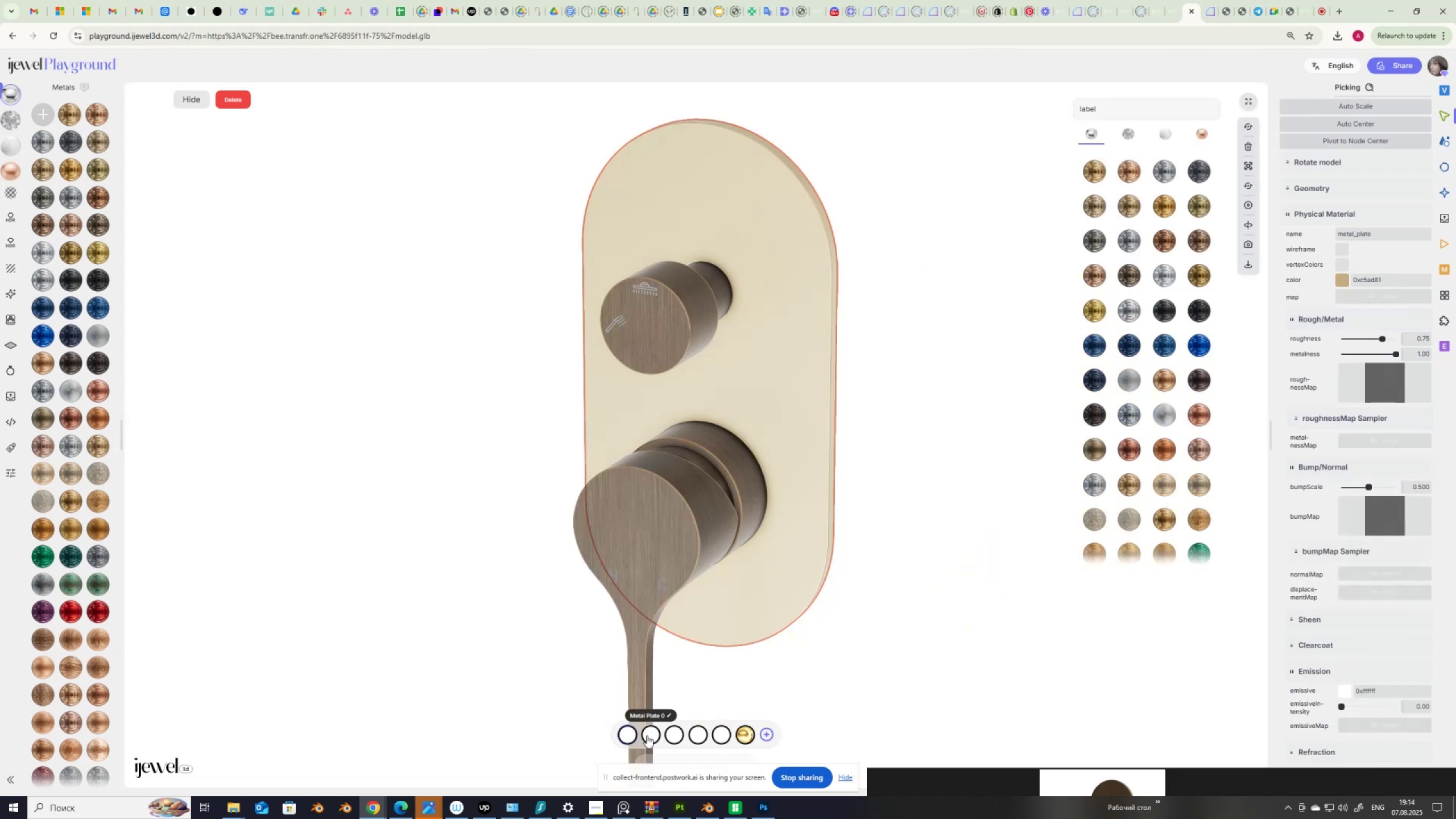 
left_click([650, 736])
 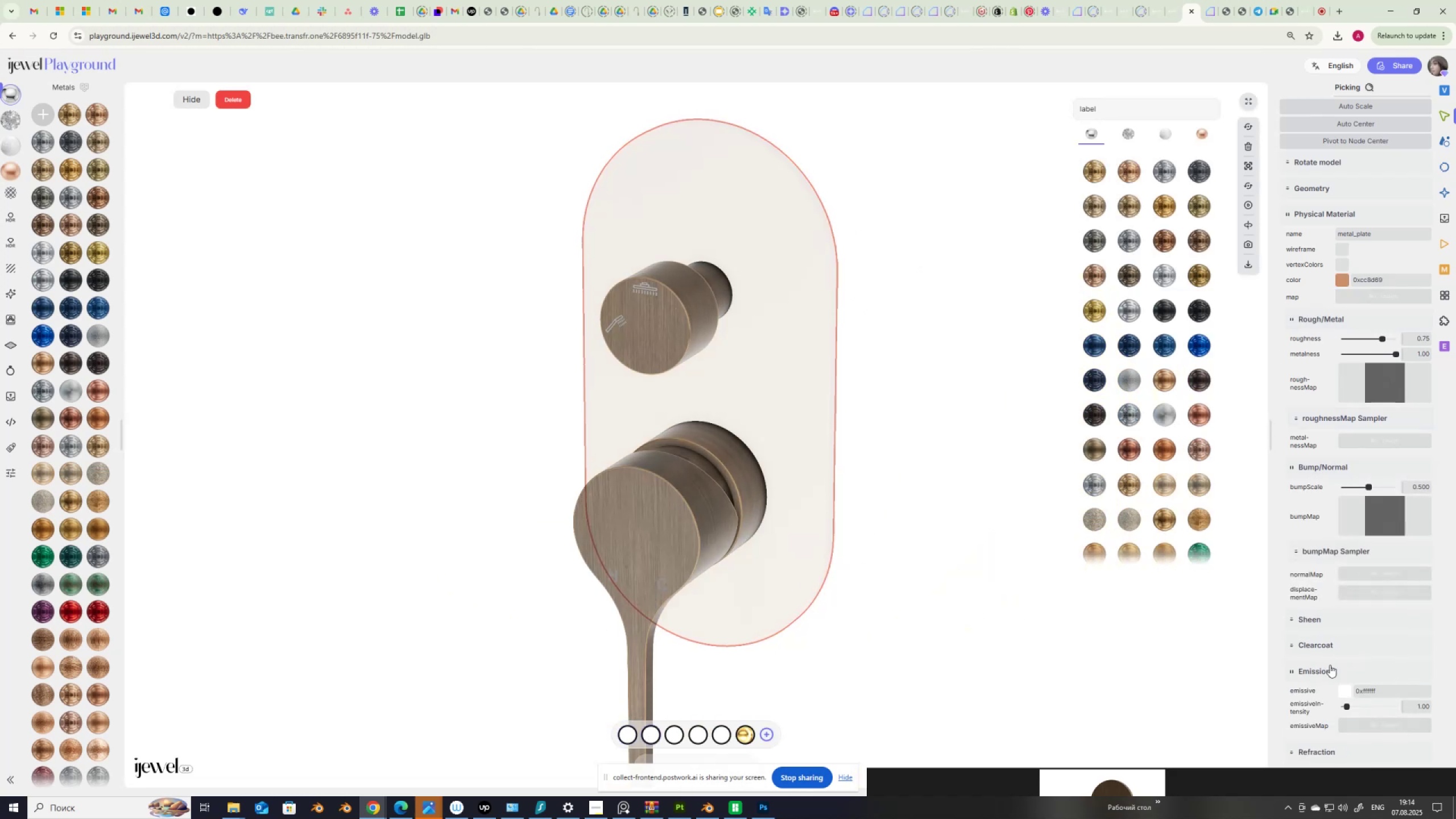 
left_click_drag(start_coordinate=[1347, 706], to_coordinate=[1276, 709])
 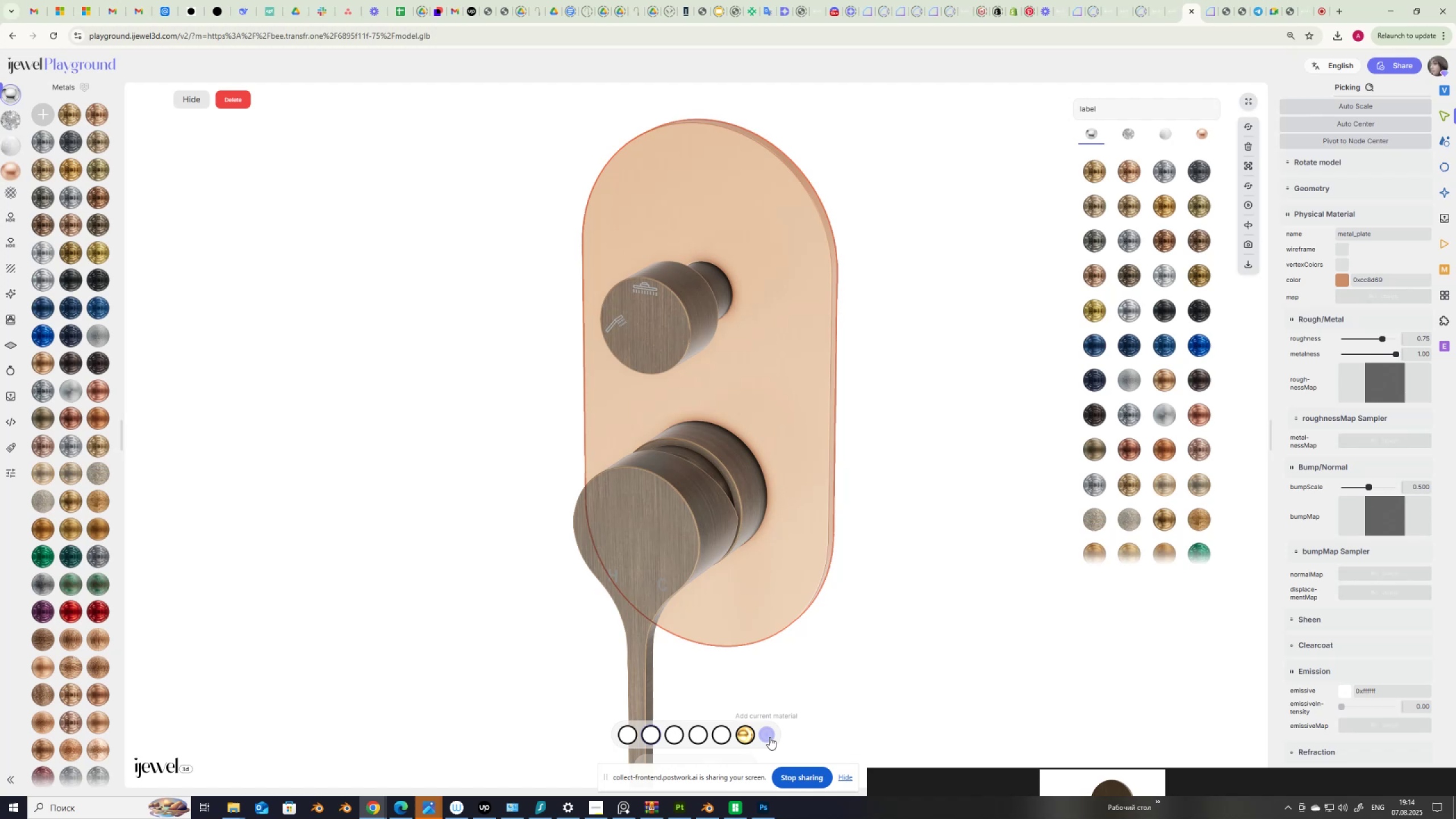 
left_click([770, 737])
 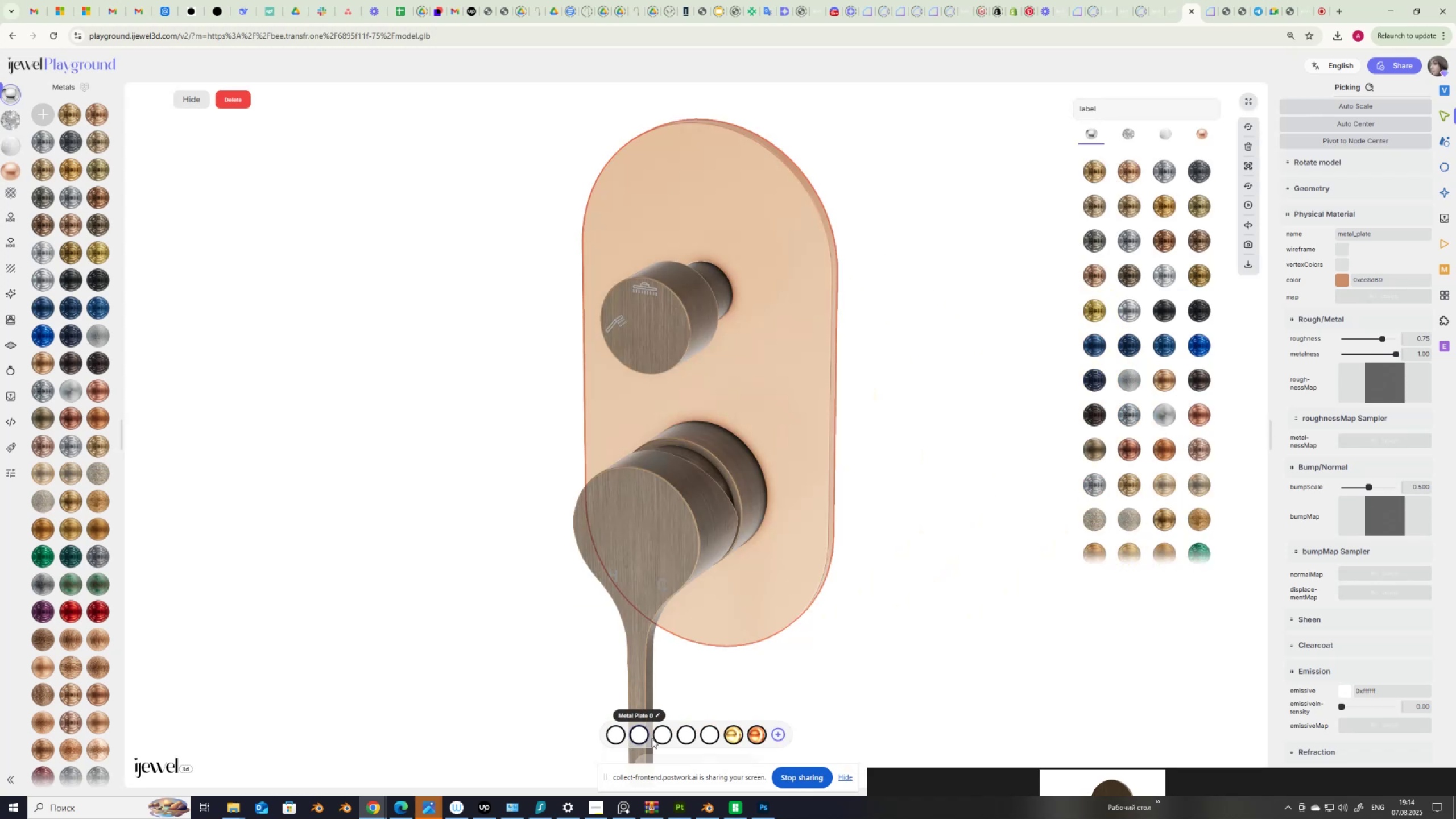 
left_click([659, 737])
 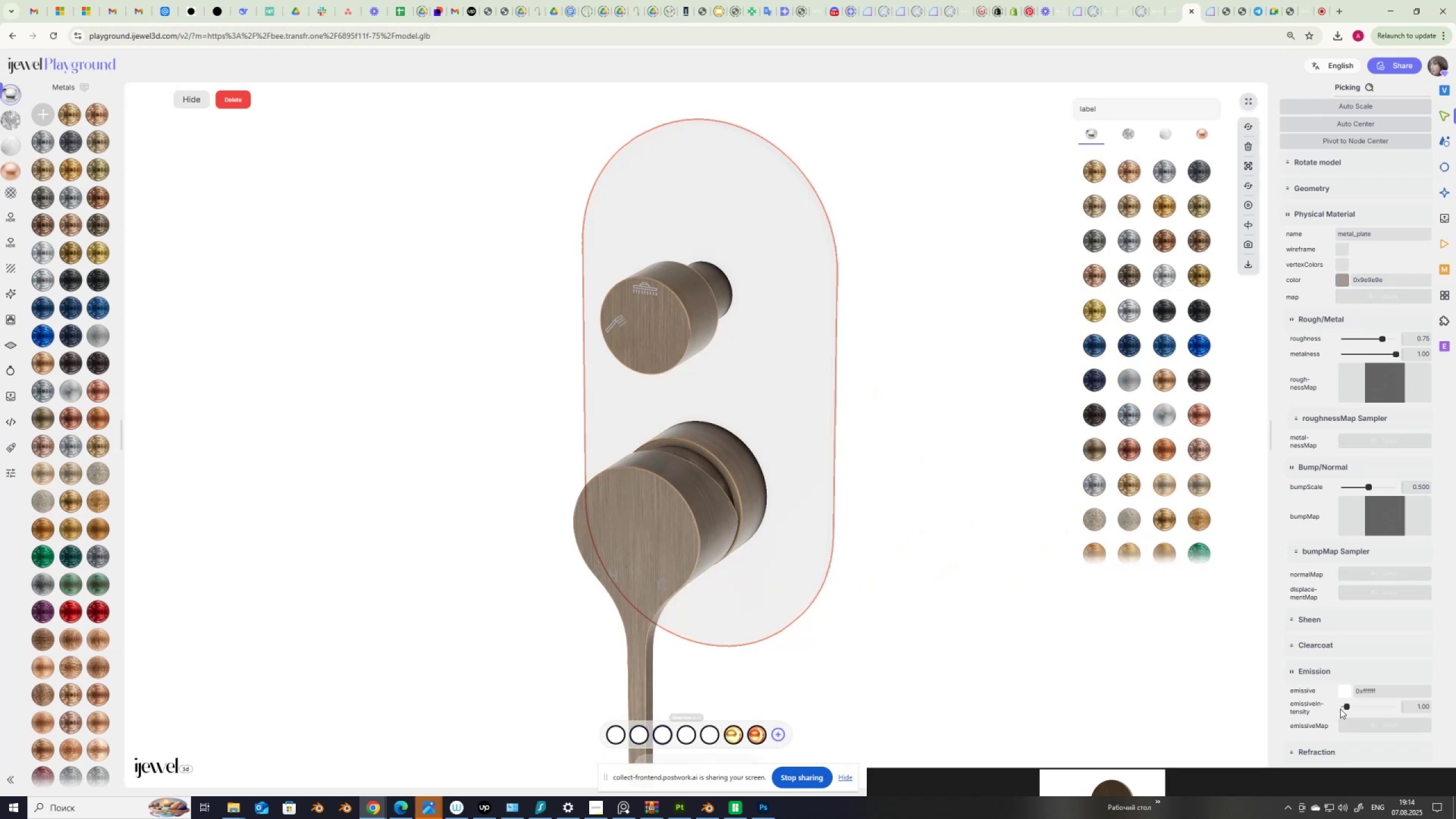 
left_click_drag(start_coordinate=[1347, 706], to_coordinate=[1299, 712])
 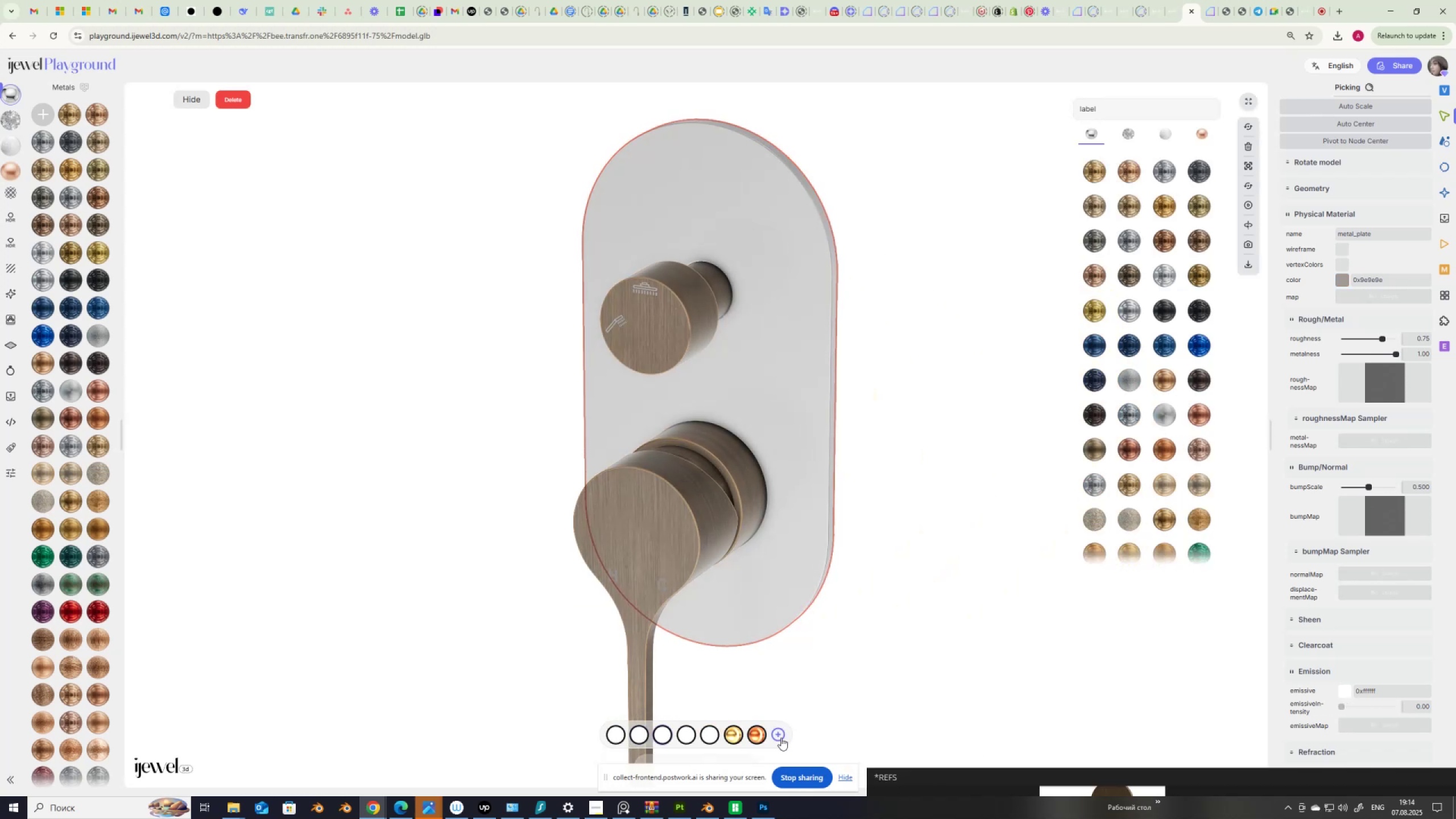 
left_click([781, 737])
 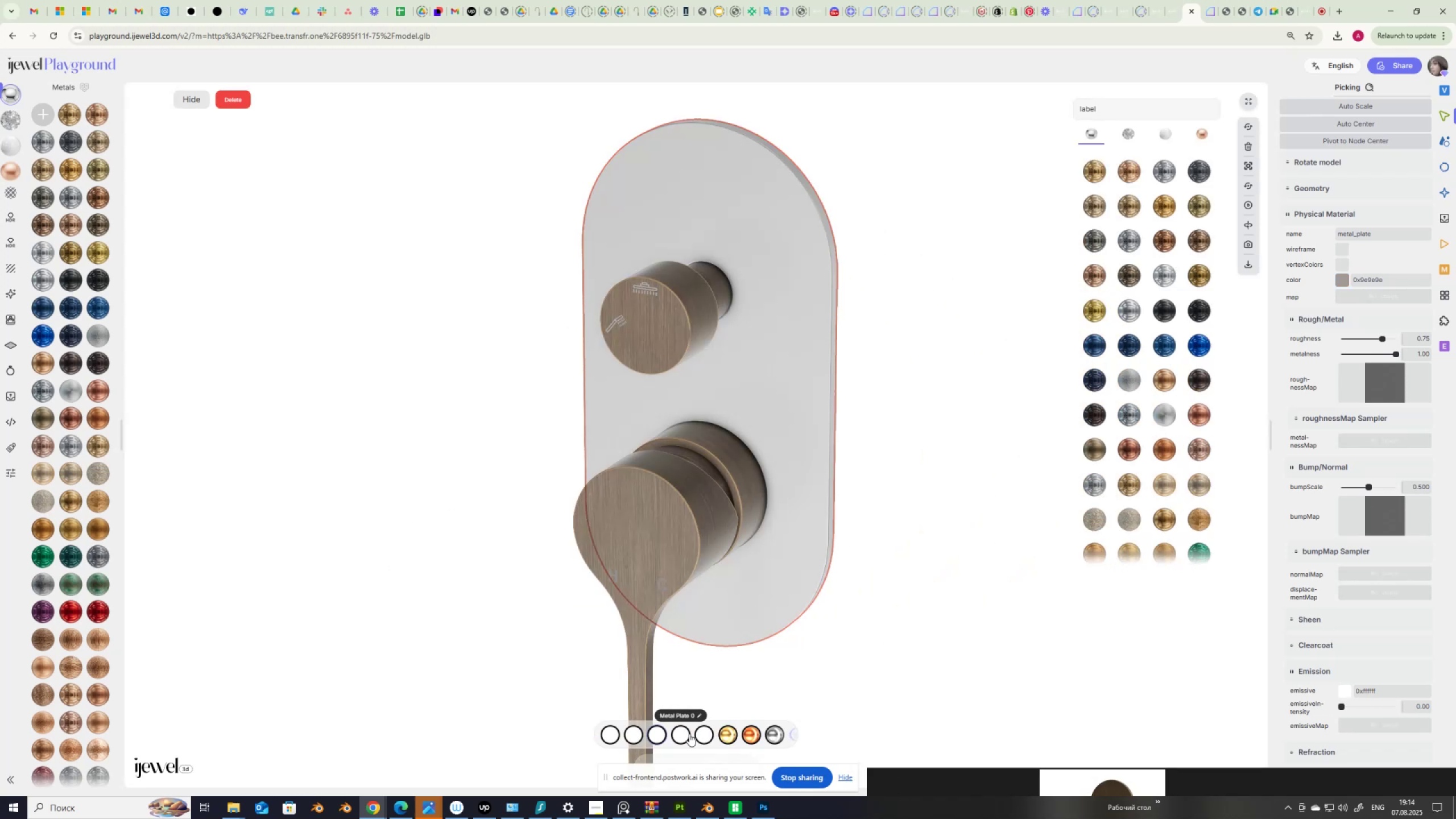 
left_click([686, 737])
 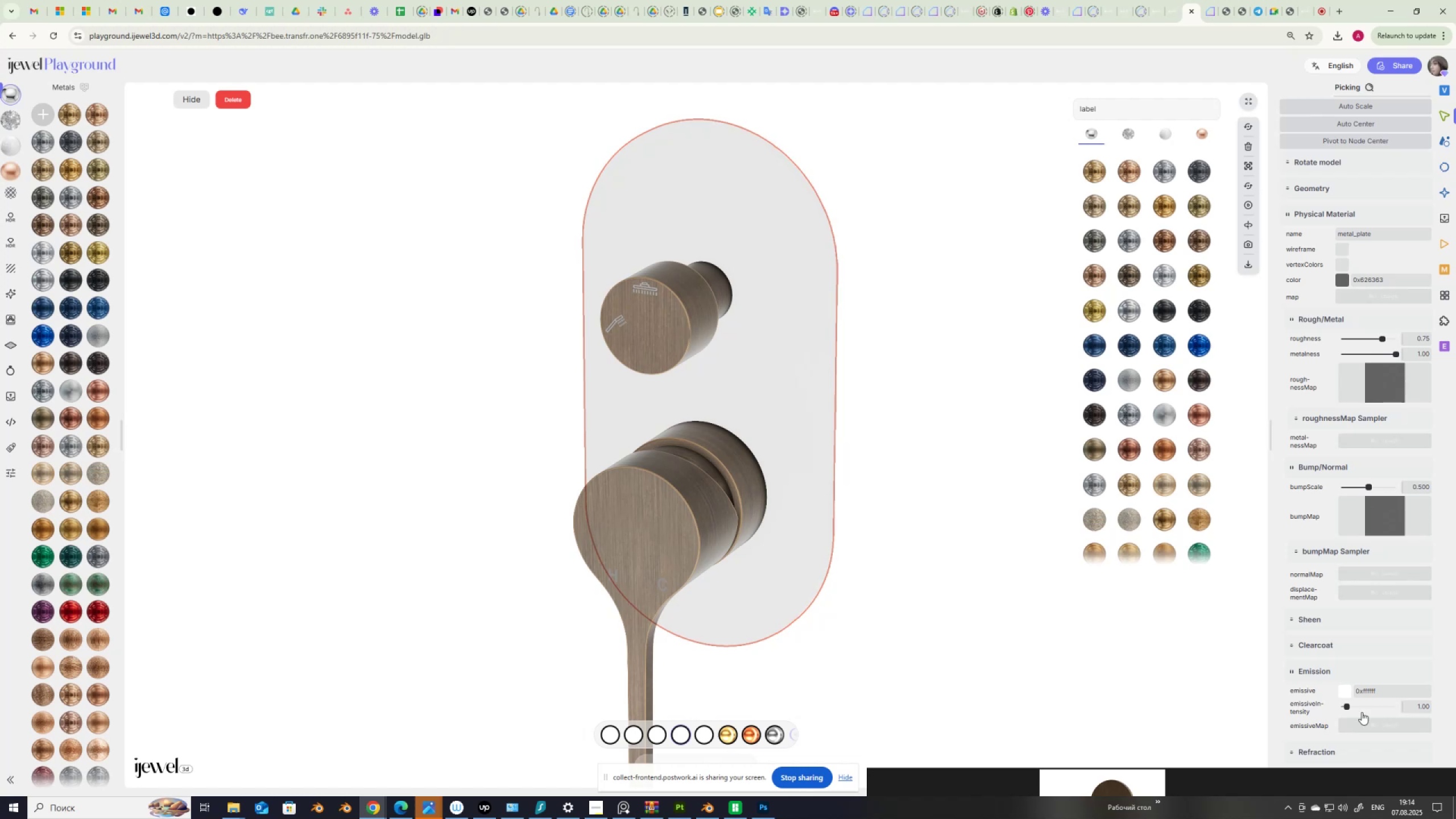 
left_click_drag(start_coordinate=[1345, 706], to_coordinate=[1275, 710])
 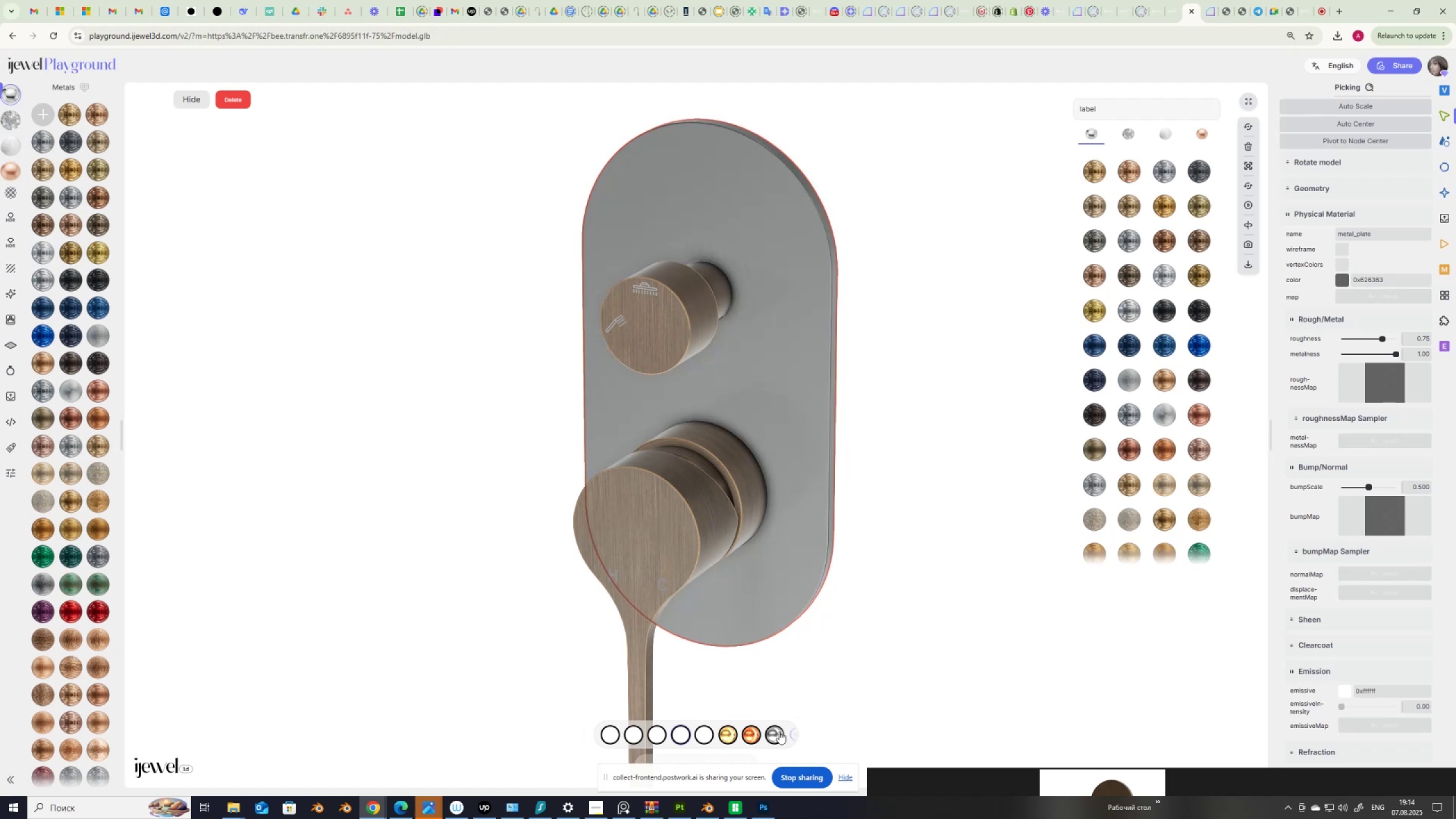 
scroll: coordinate [792, 733], scroll_direction: down, amount: 1.0
 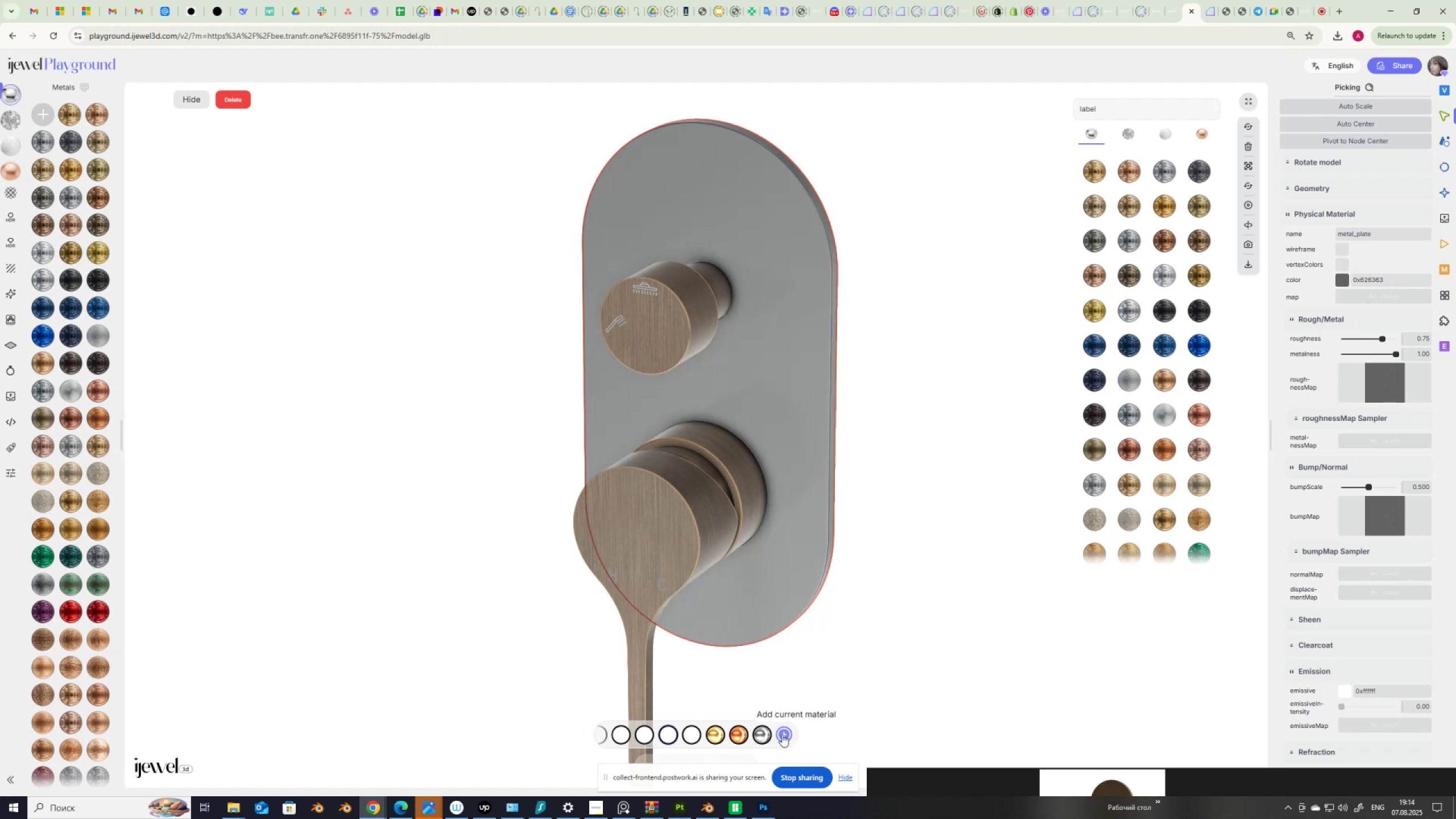 
left_click([782, 734])
 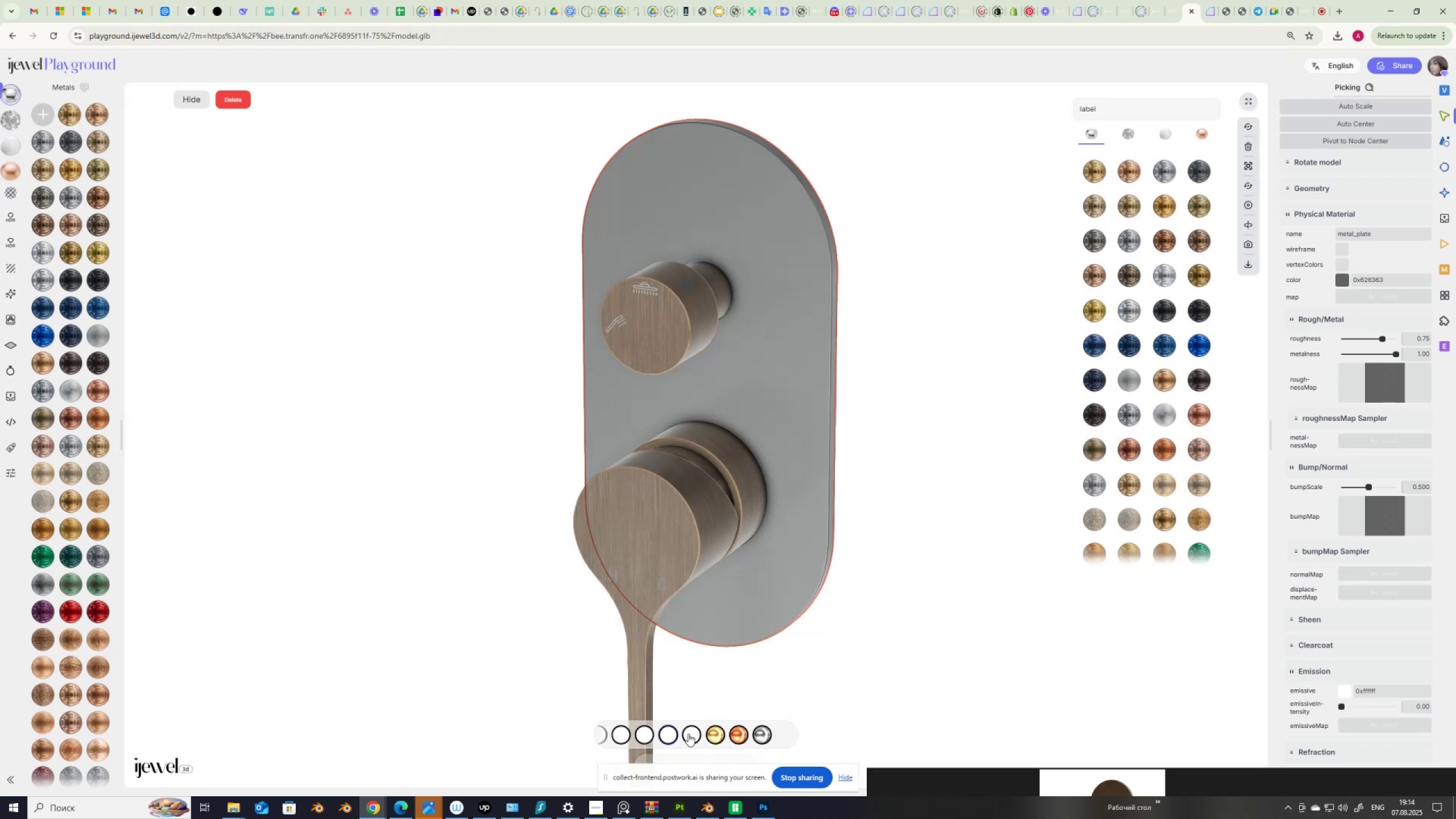 
left_click([689, 734])
 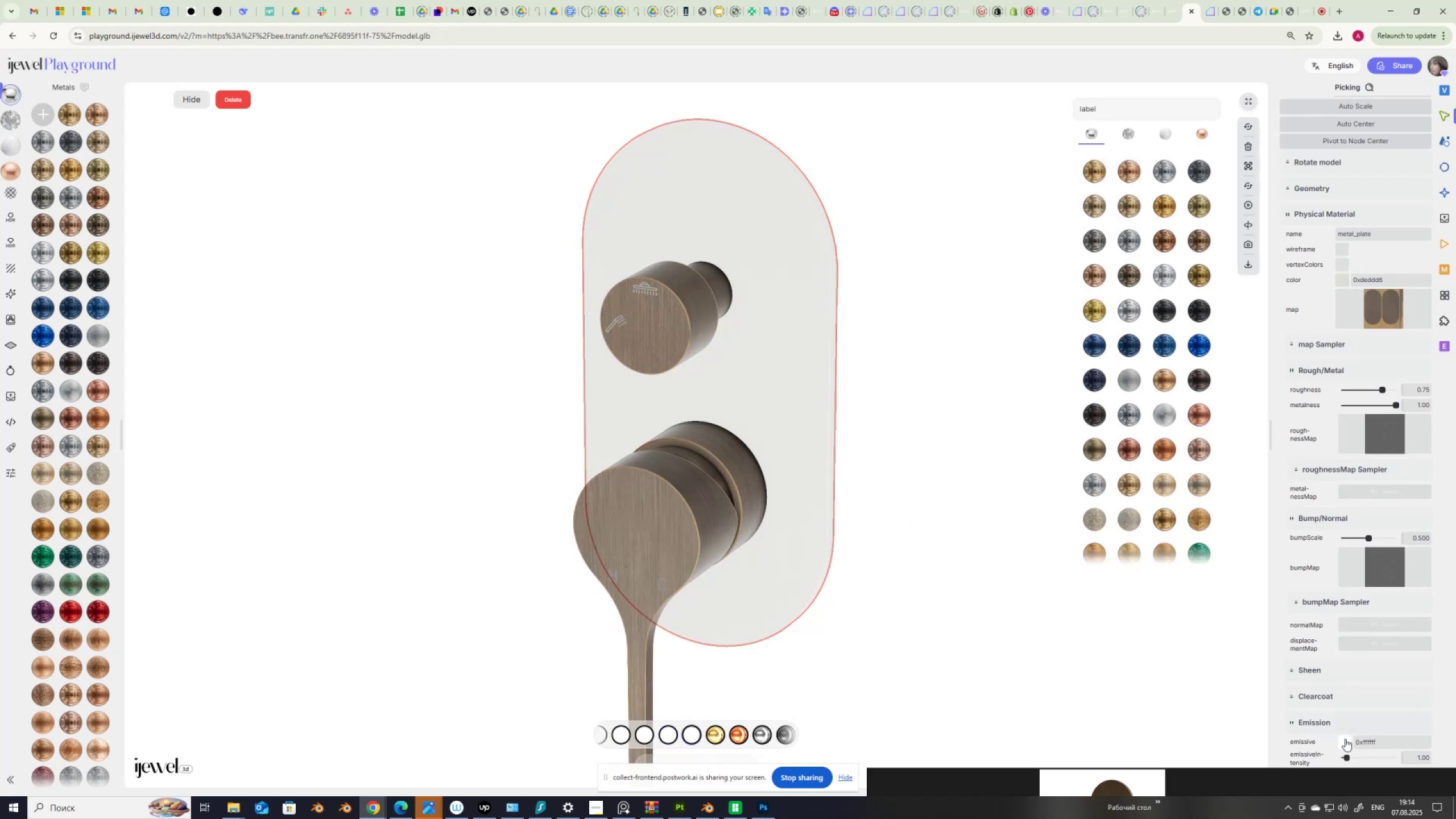 
left_click_drag(start_coordinate=[1348, 757], to_coordinate=[1309, 760])
 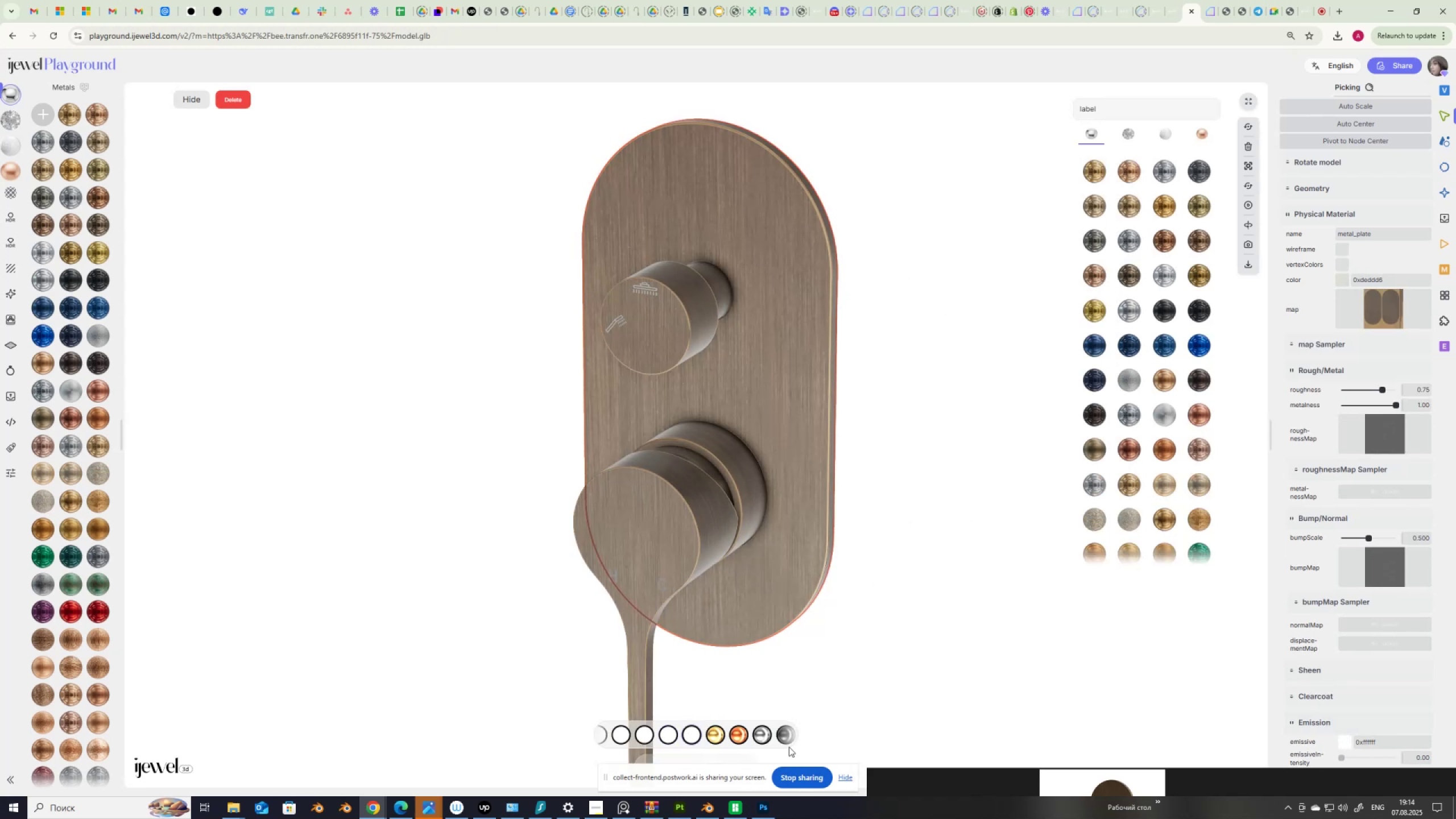 
scroll: coordinate [771, 736], scroll_direction: down, amount: 2.0
 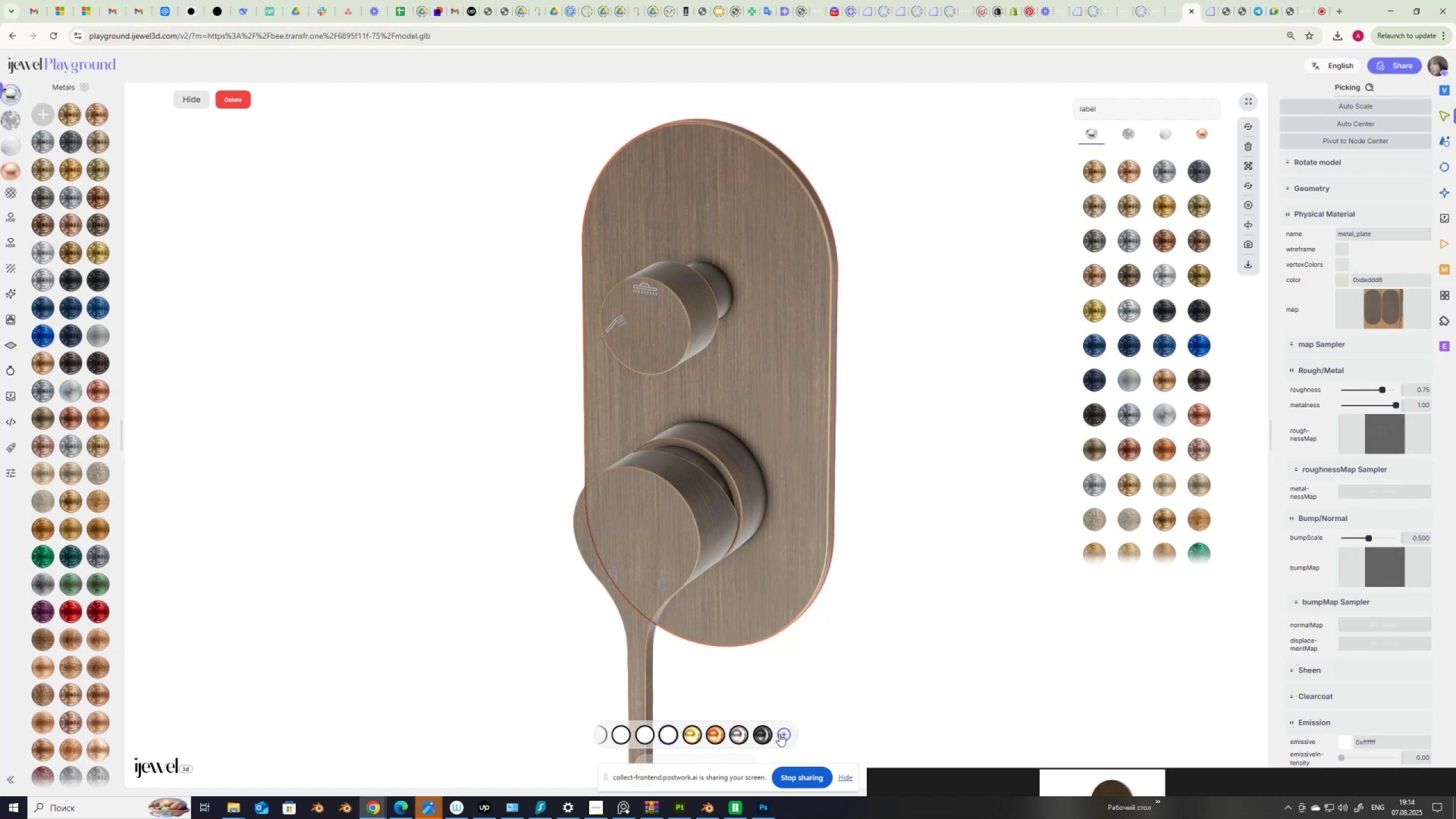 
left_click([784, 735])
 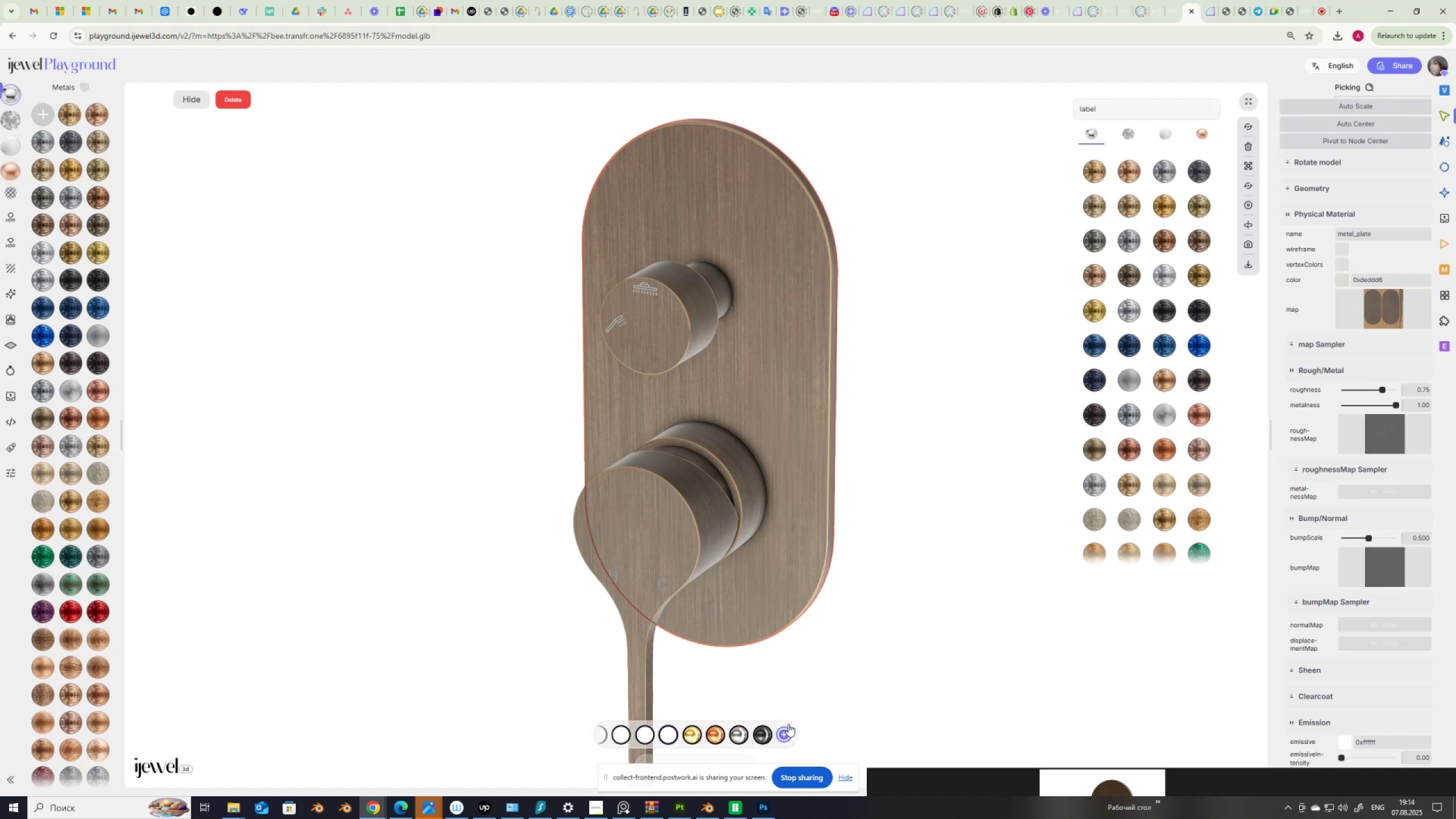 
mouse_move([770, 750])
 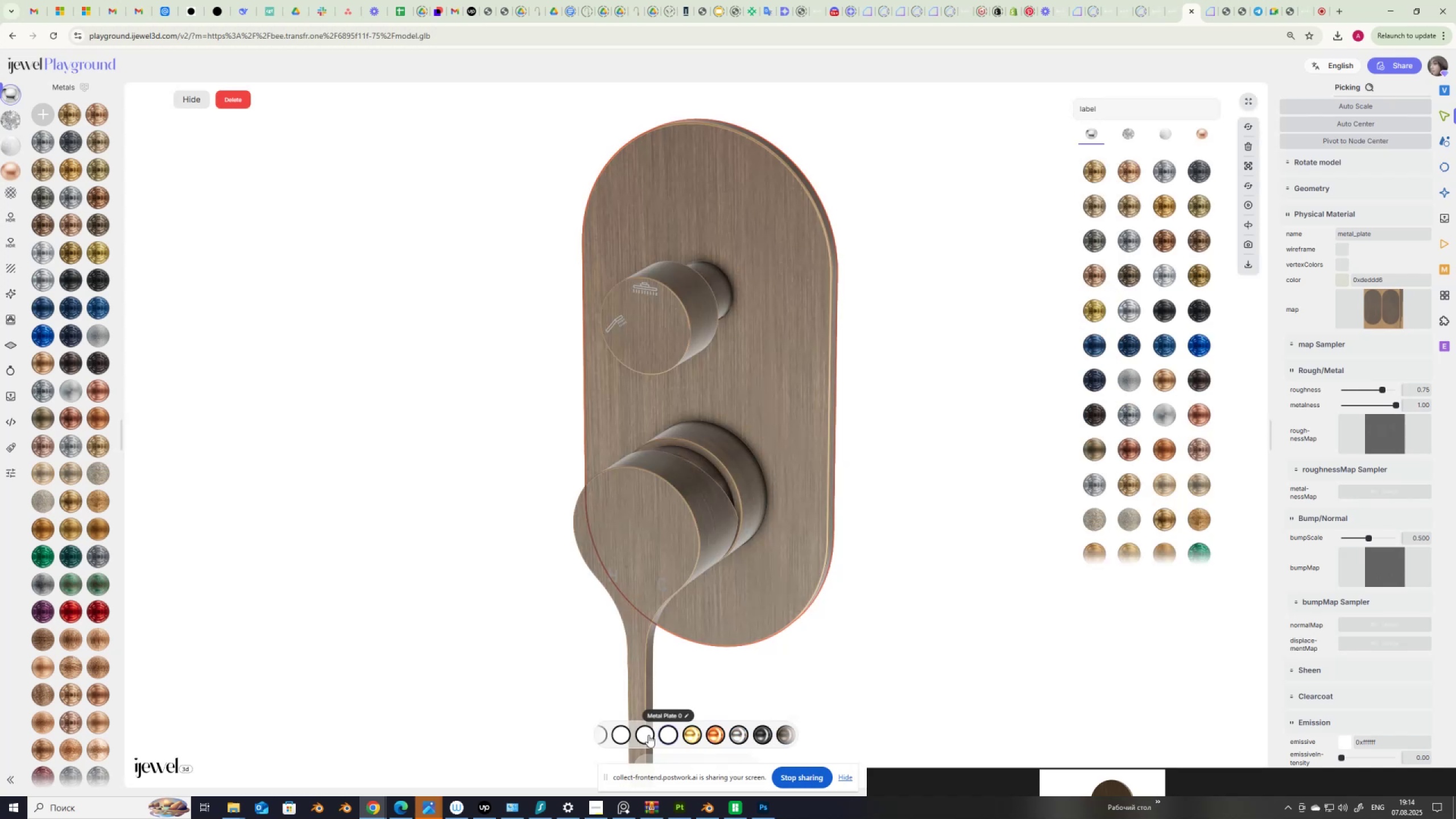 
scroll: coordinate [648, 735], scroll_direction: up, amount: 5.0
 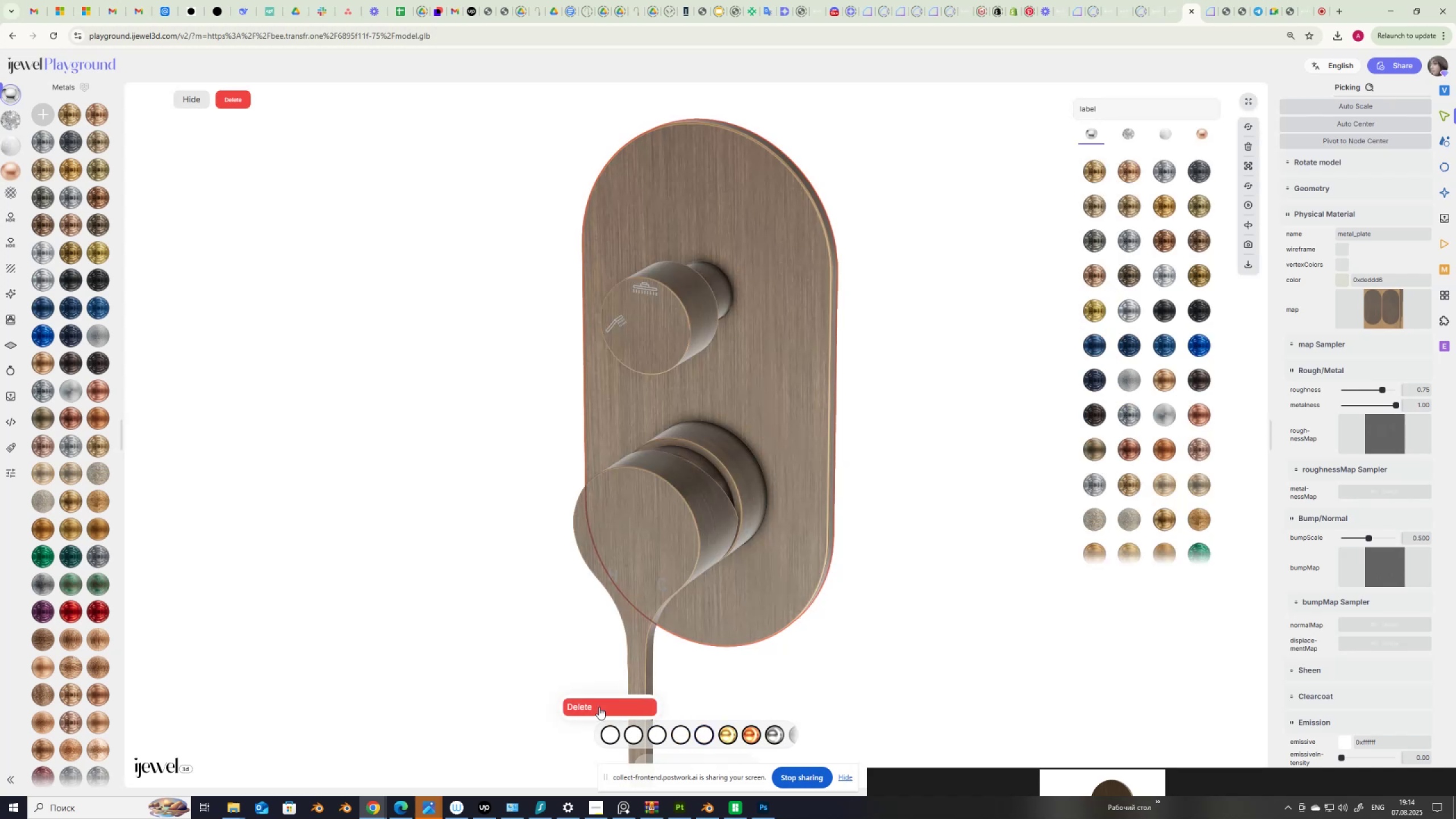 
left_click([599, 707])
 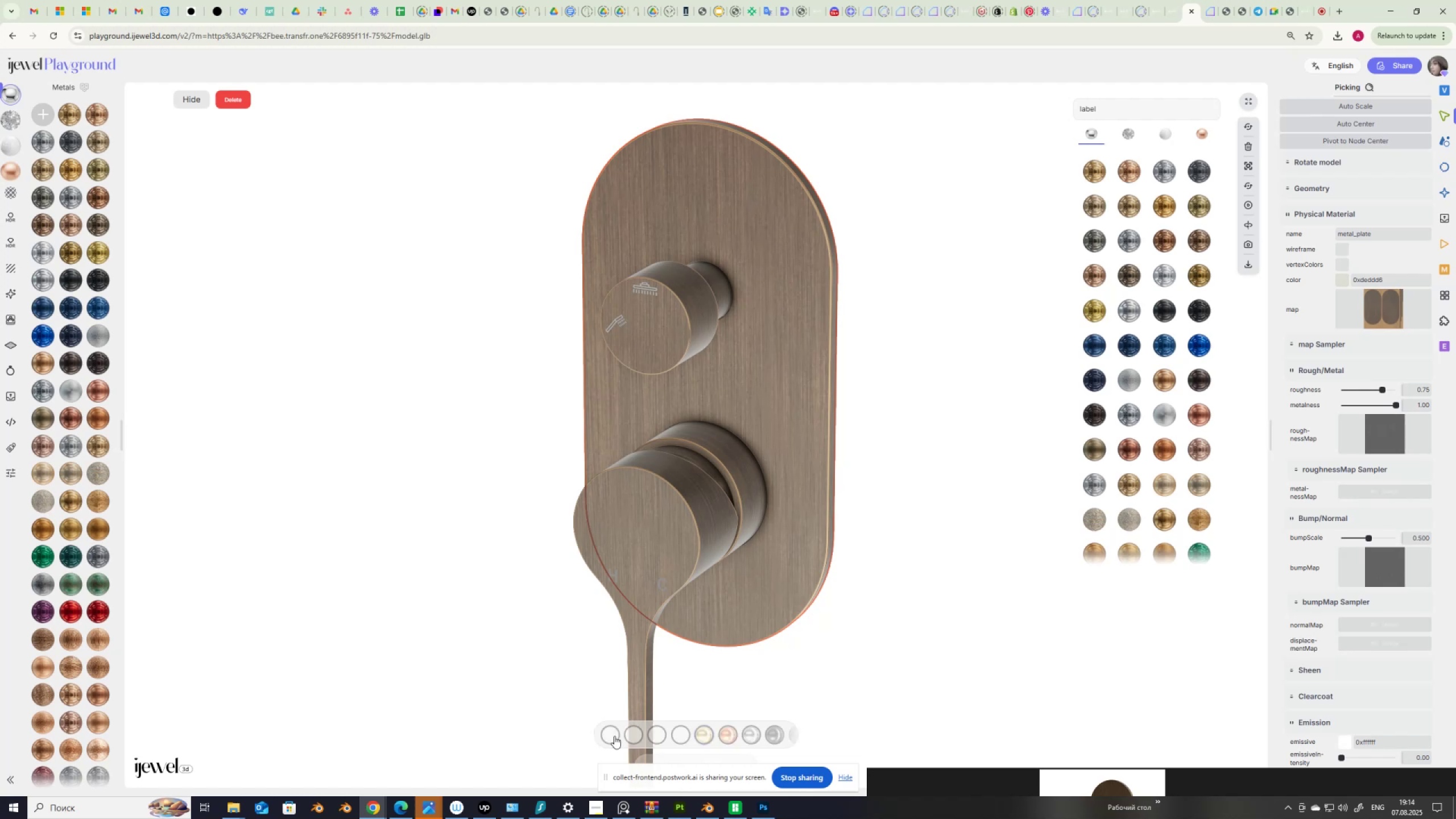 
right_click([610, 734])
 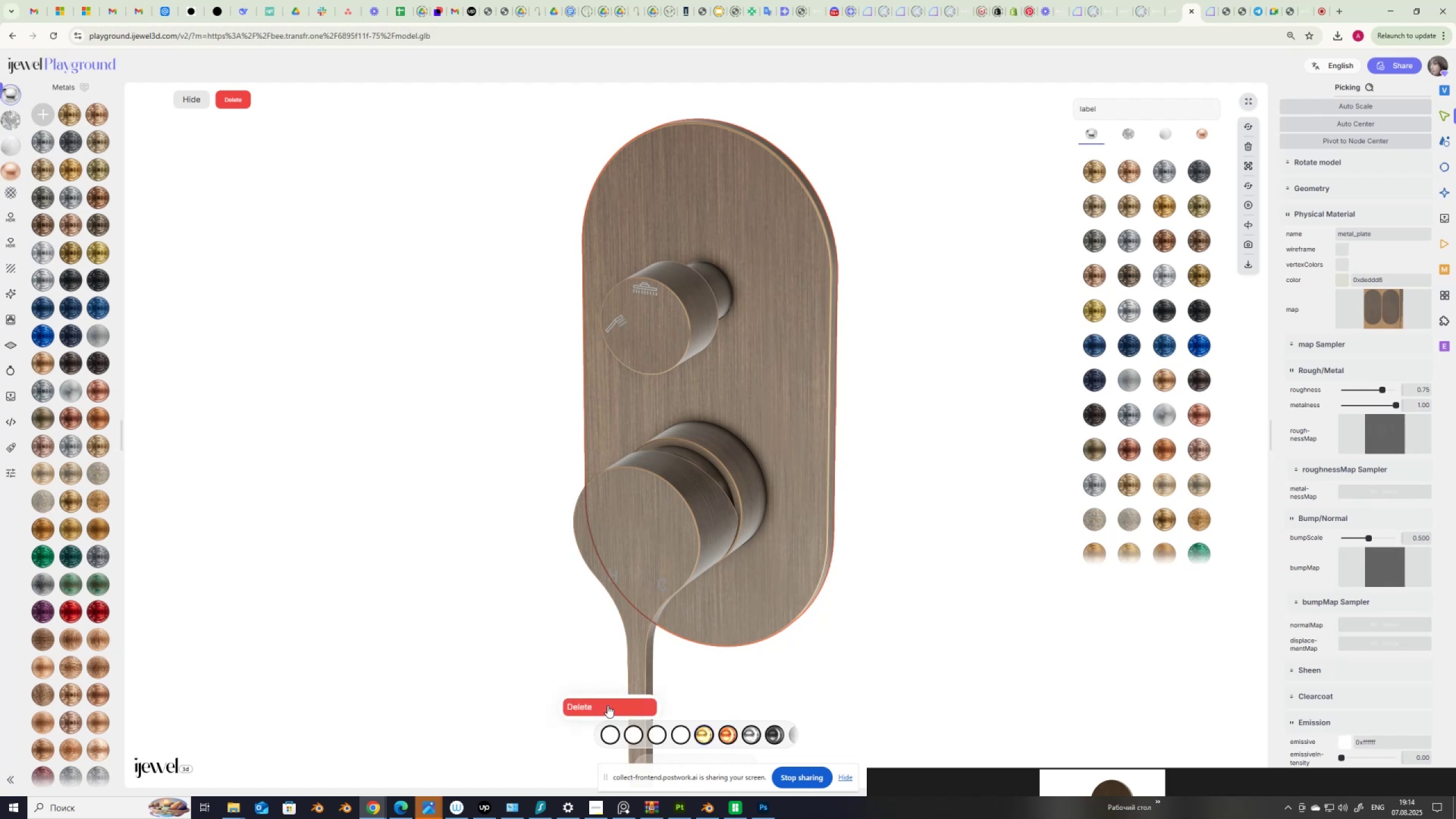 
left_click([607, 705])
 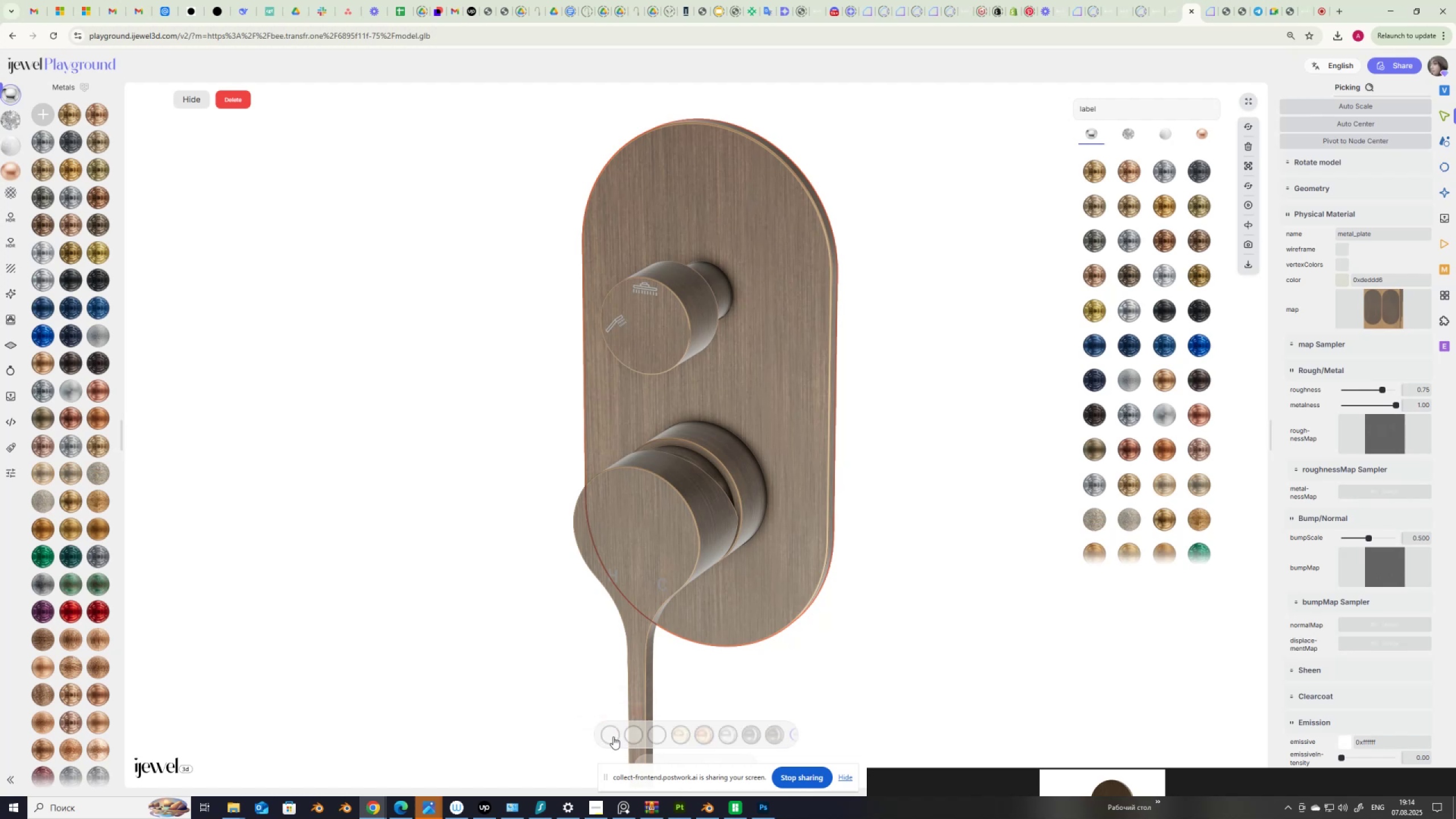 
right_click([611, 734])
 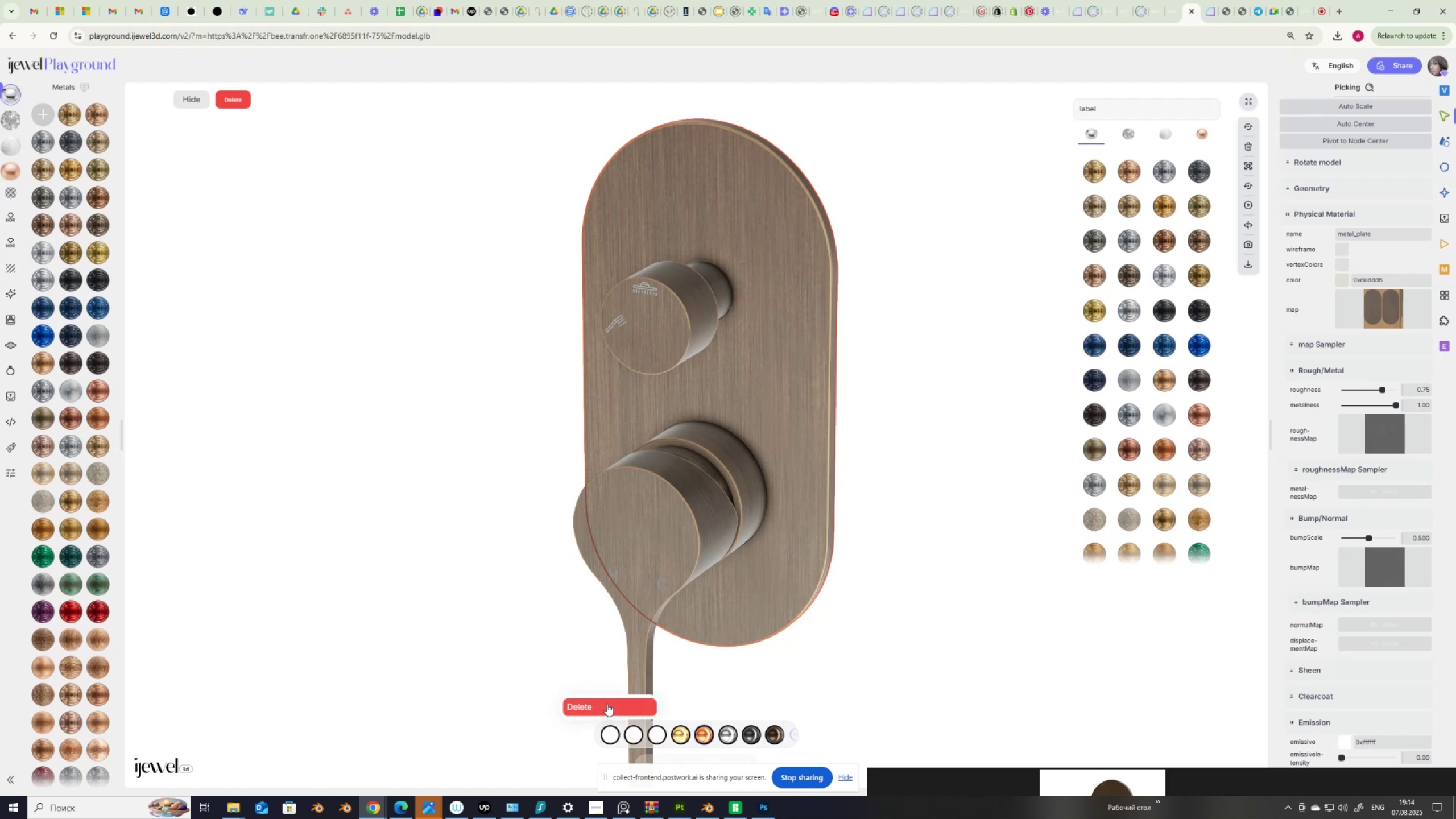 
left_click([607, 704])
 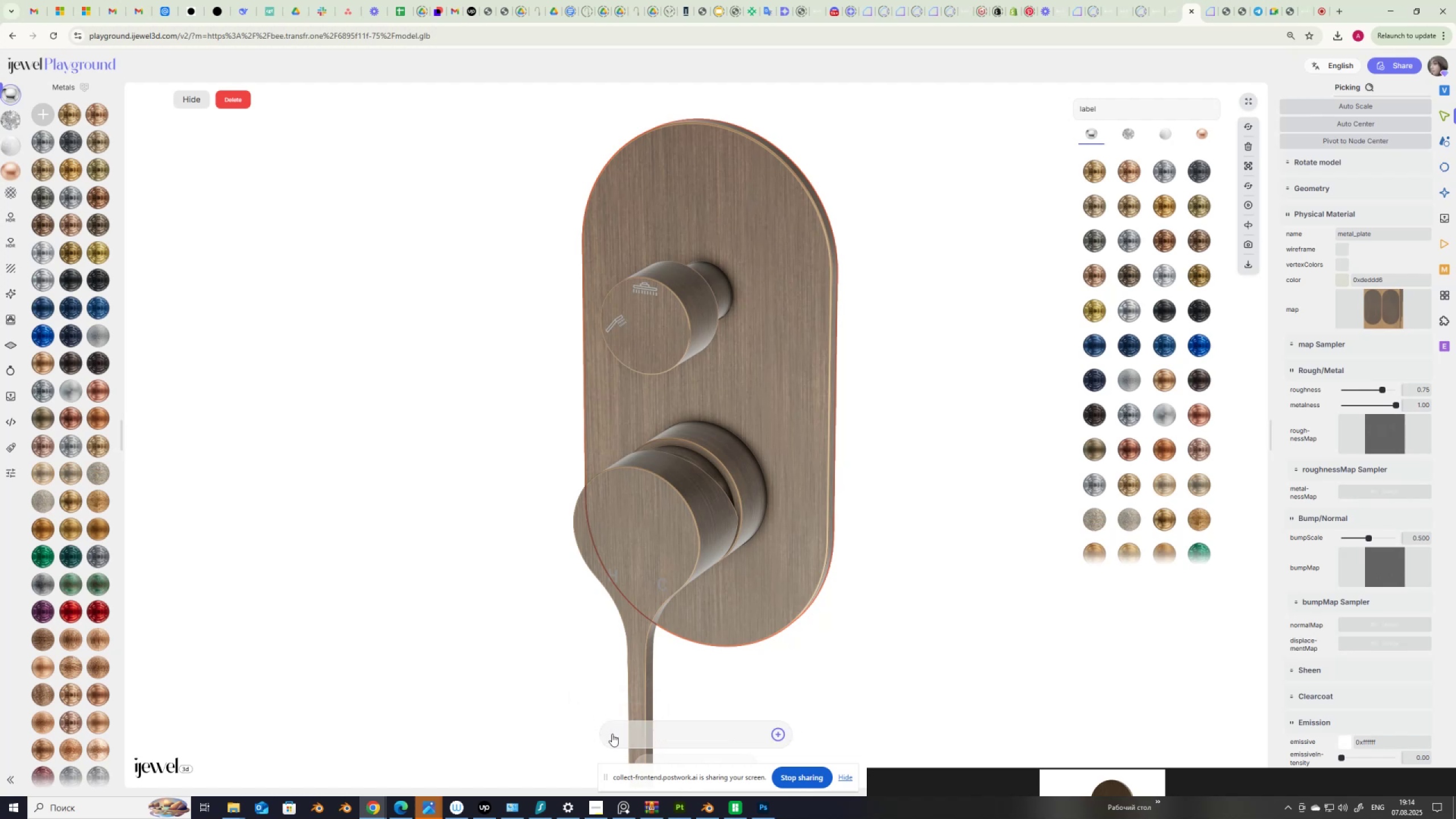 
right_click([612, 734])
 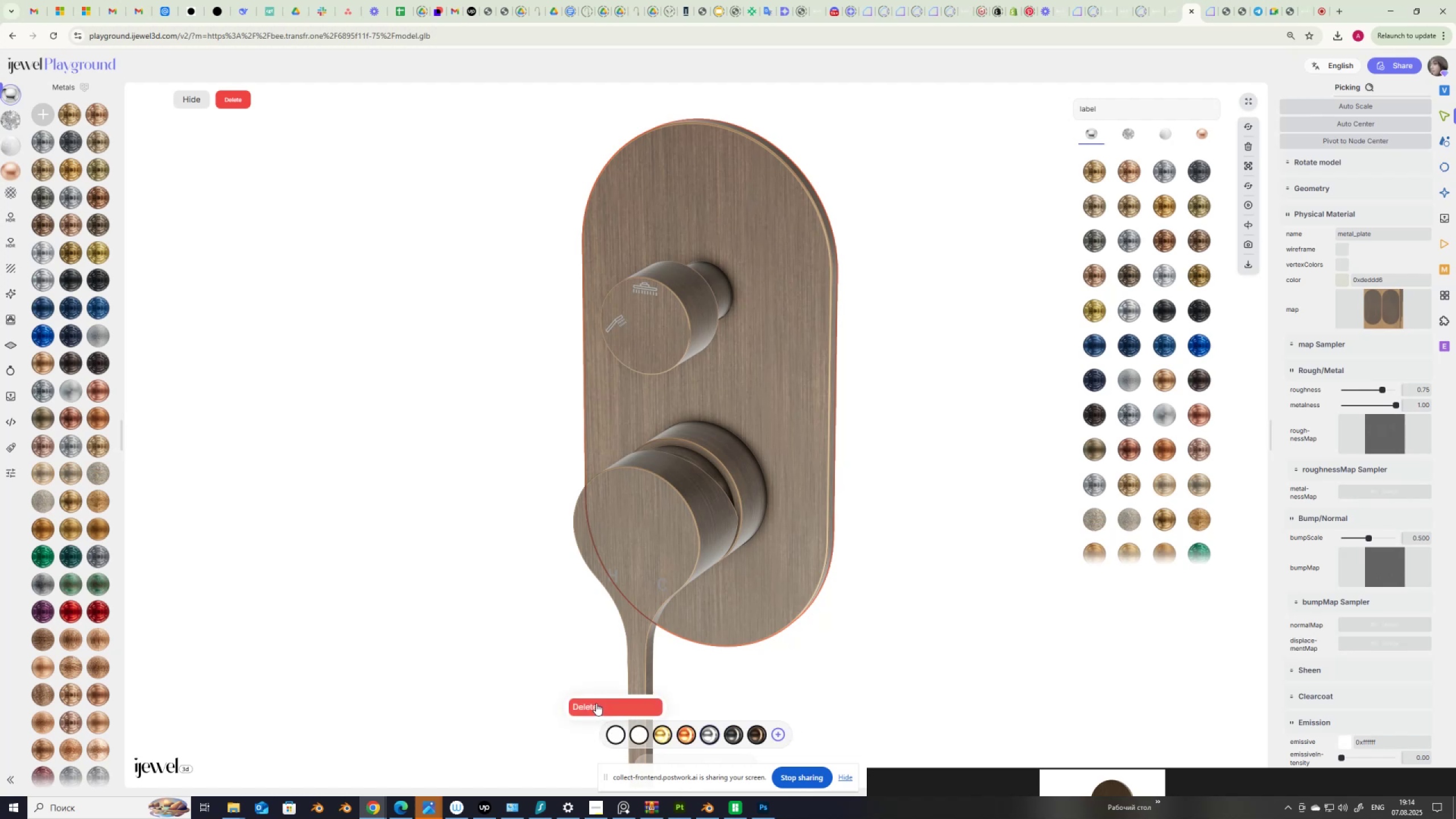 
left_click([596, 703])
 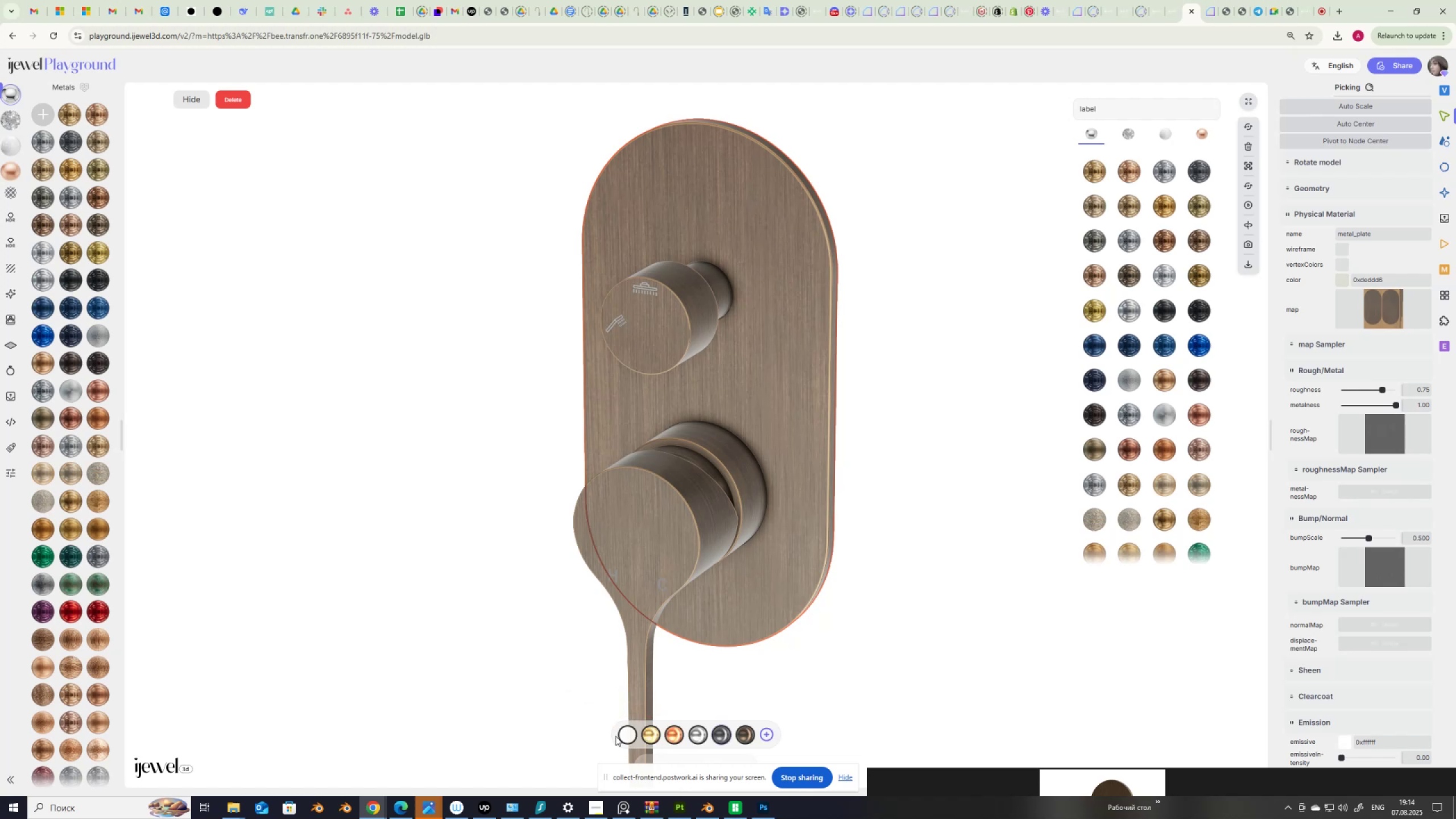 
right_click([622, 739])
 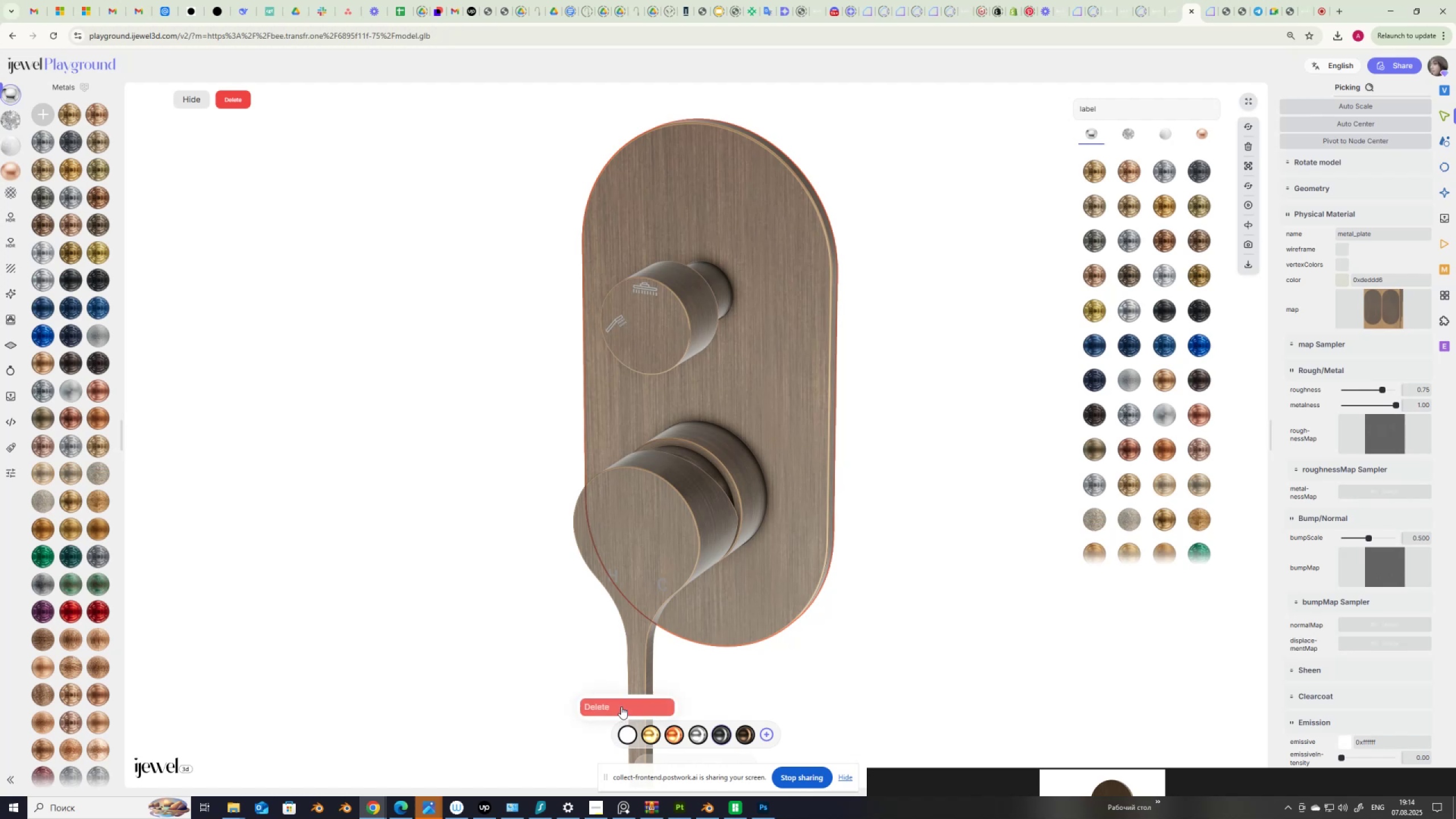 
left_click([621, 706])
 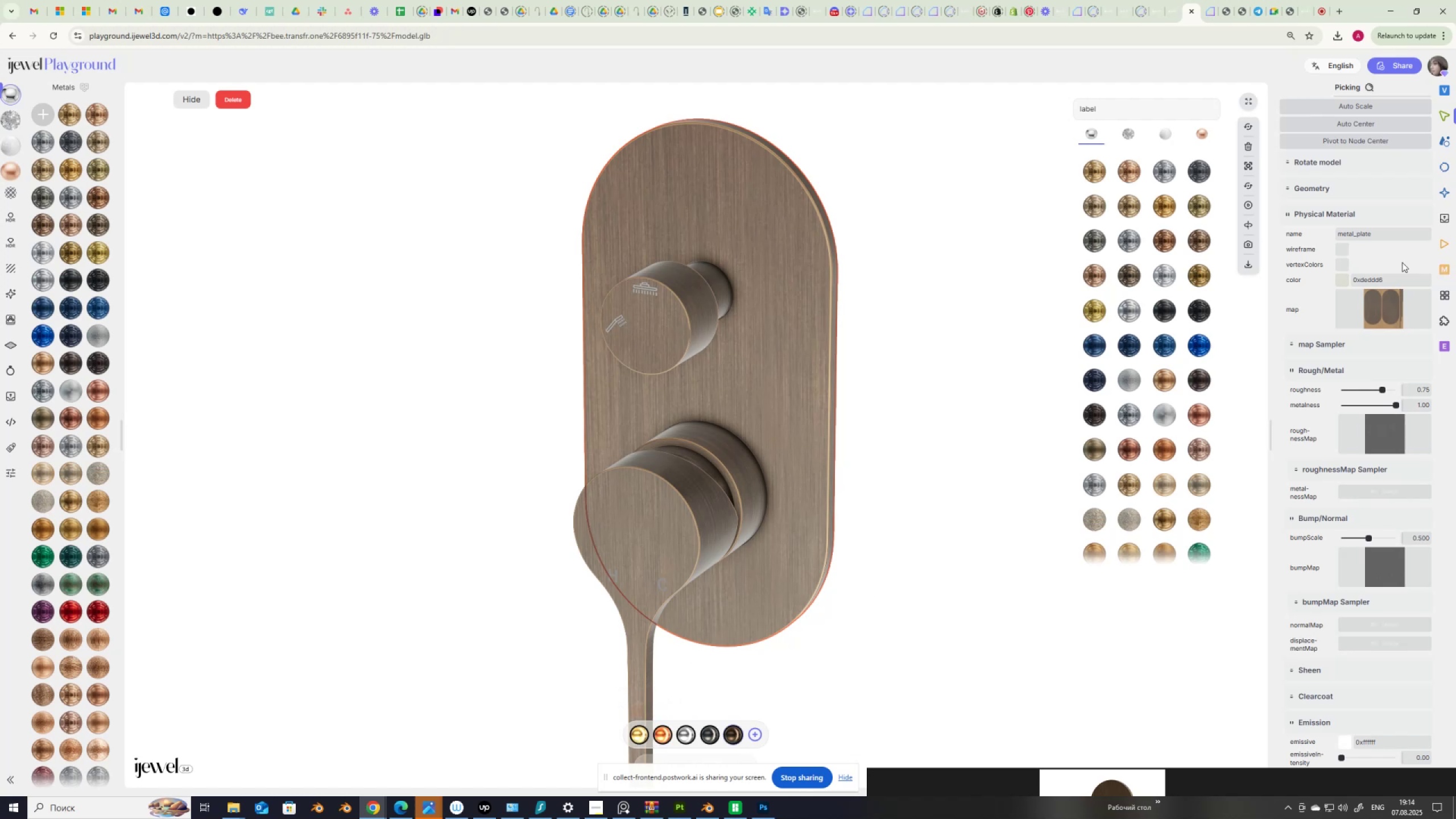 
scroll: coordinate [656, 626], scroll_direction: up, amount: 7.0
 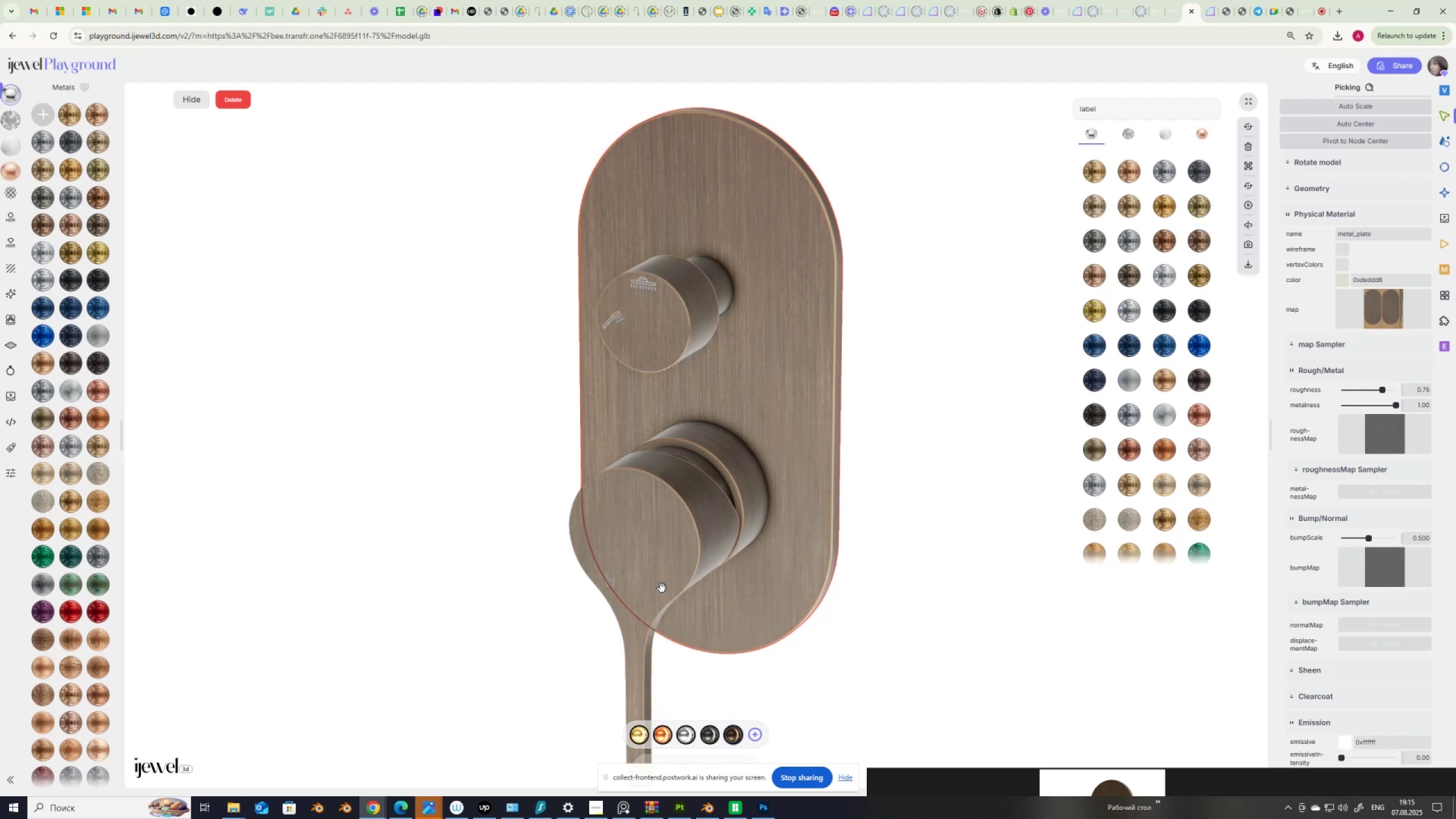 
left_click([663, 586])
 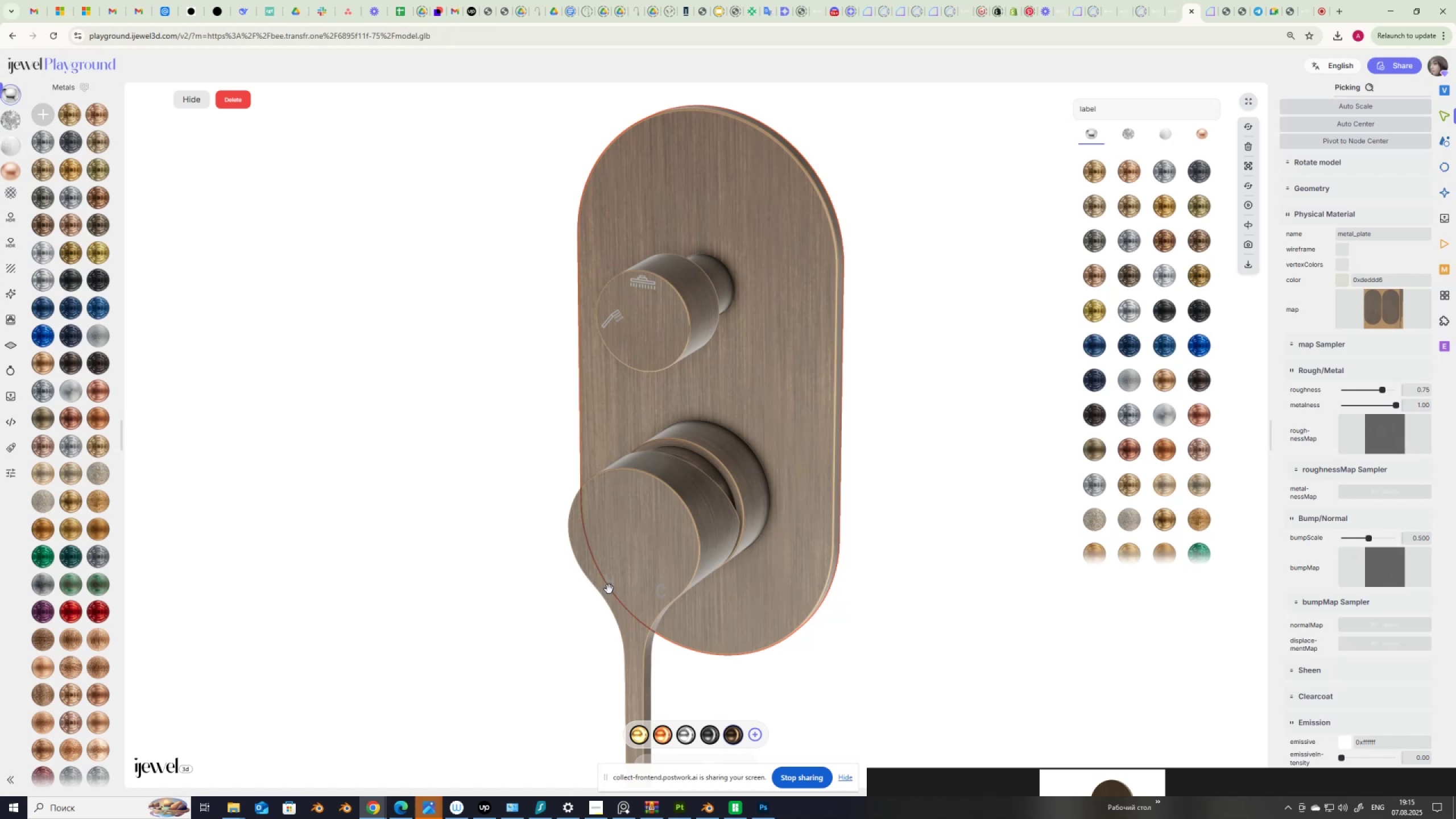 
wait(9.17)
 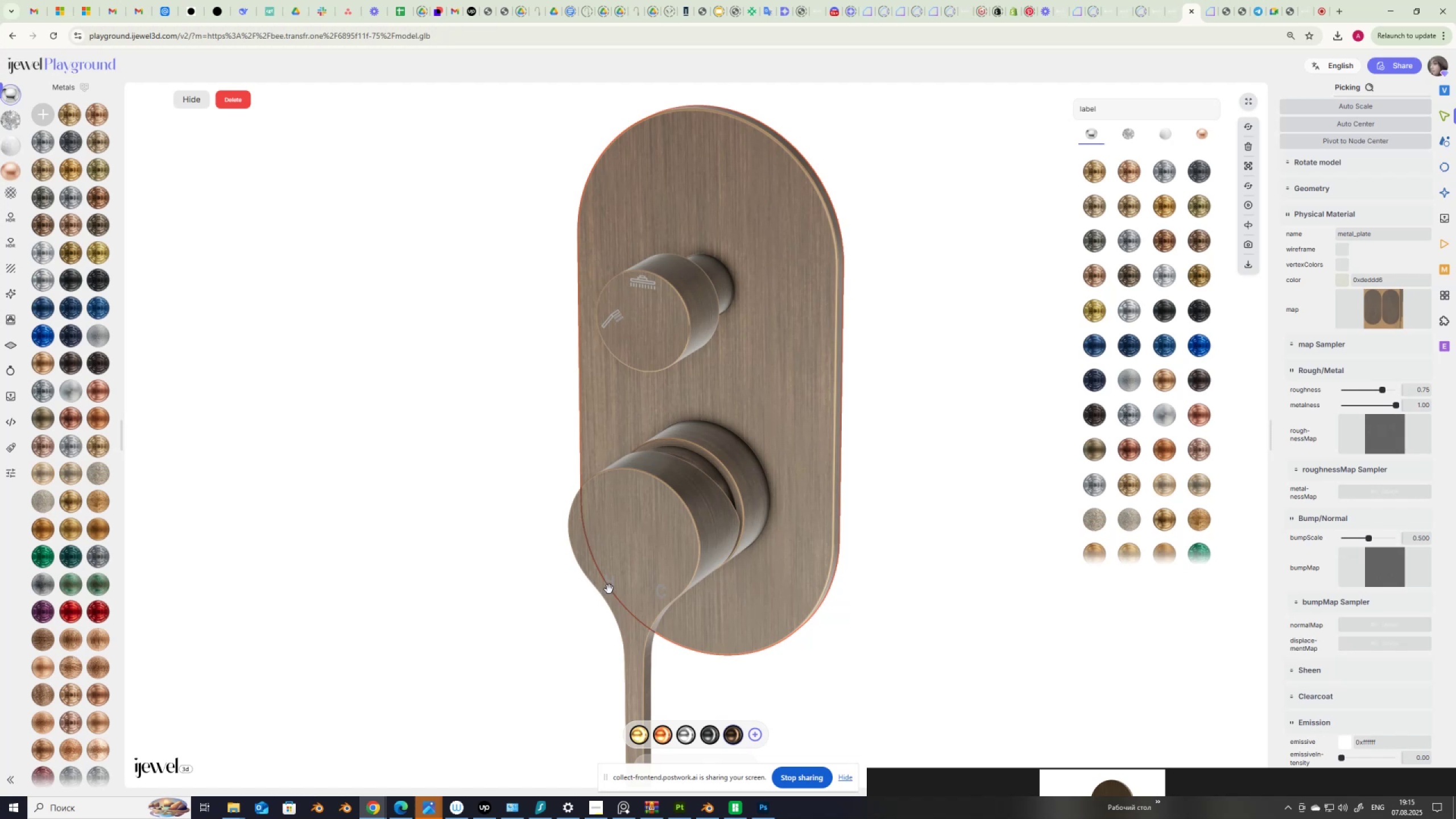 
left_click([615, 734])
 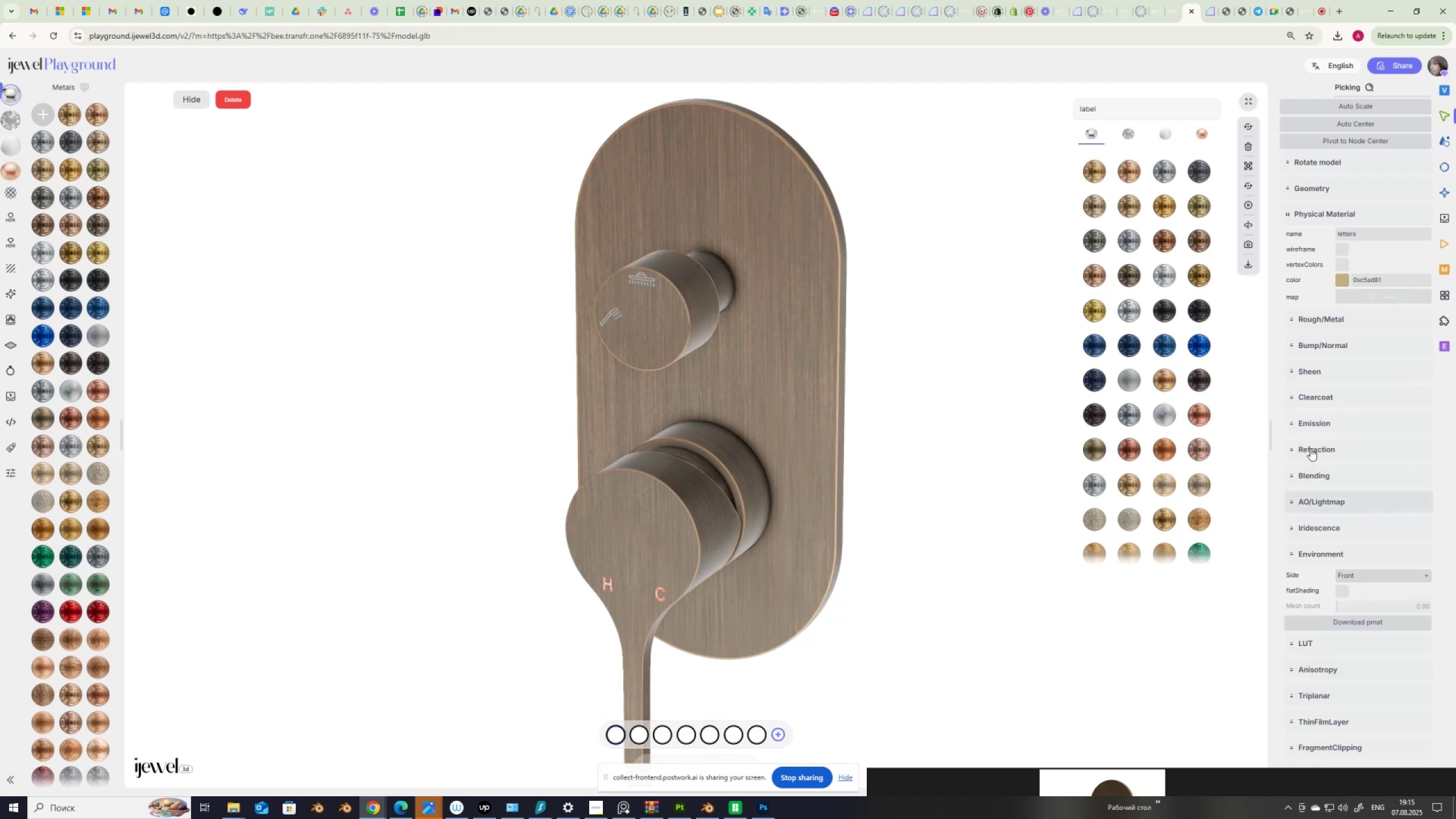 
left_click([1308, 419])
 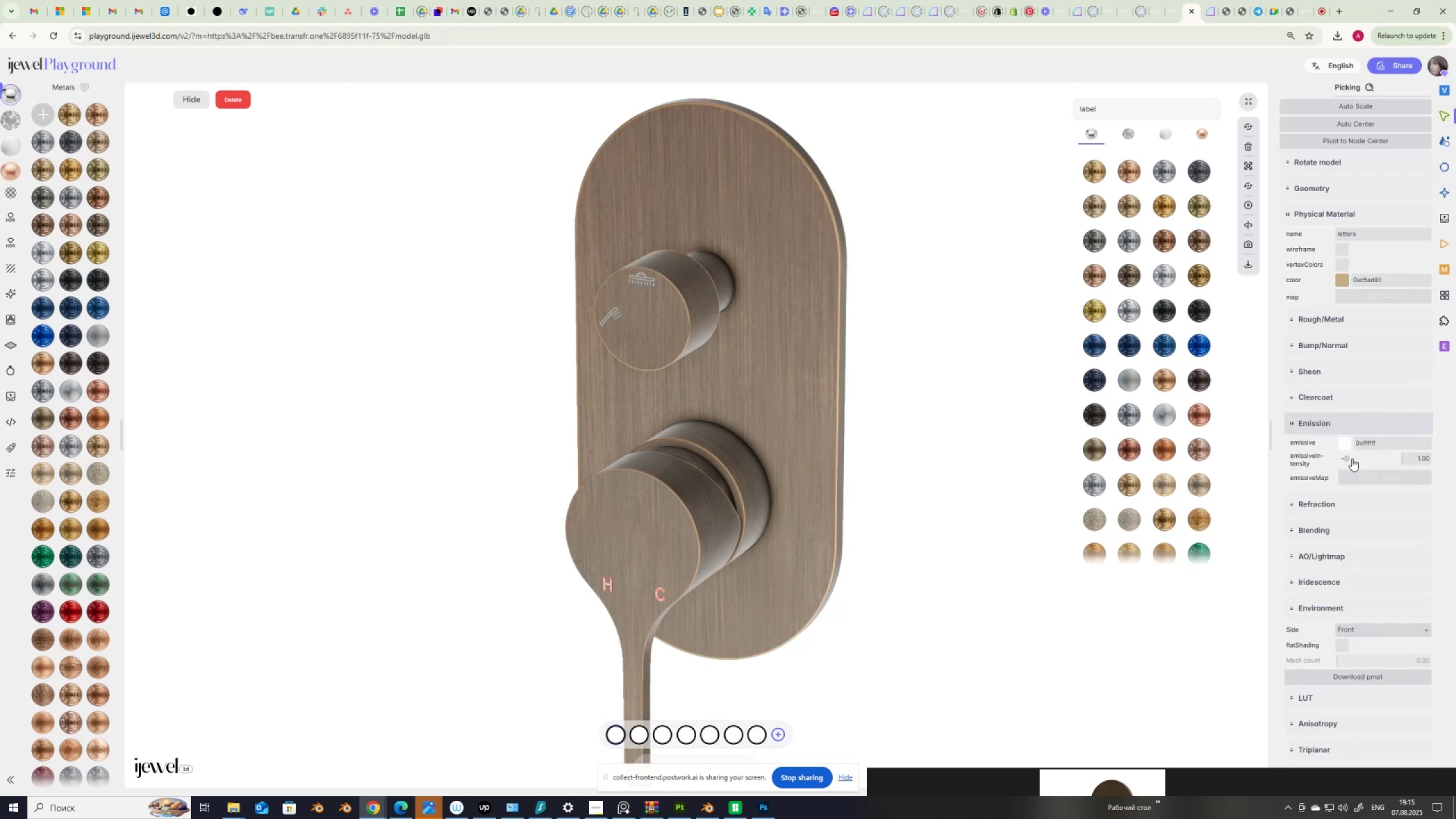 
left_click_drag(start_coordinate=[1347, 458], to_coordinate=[1317, 466])
 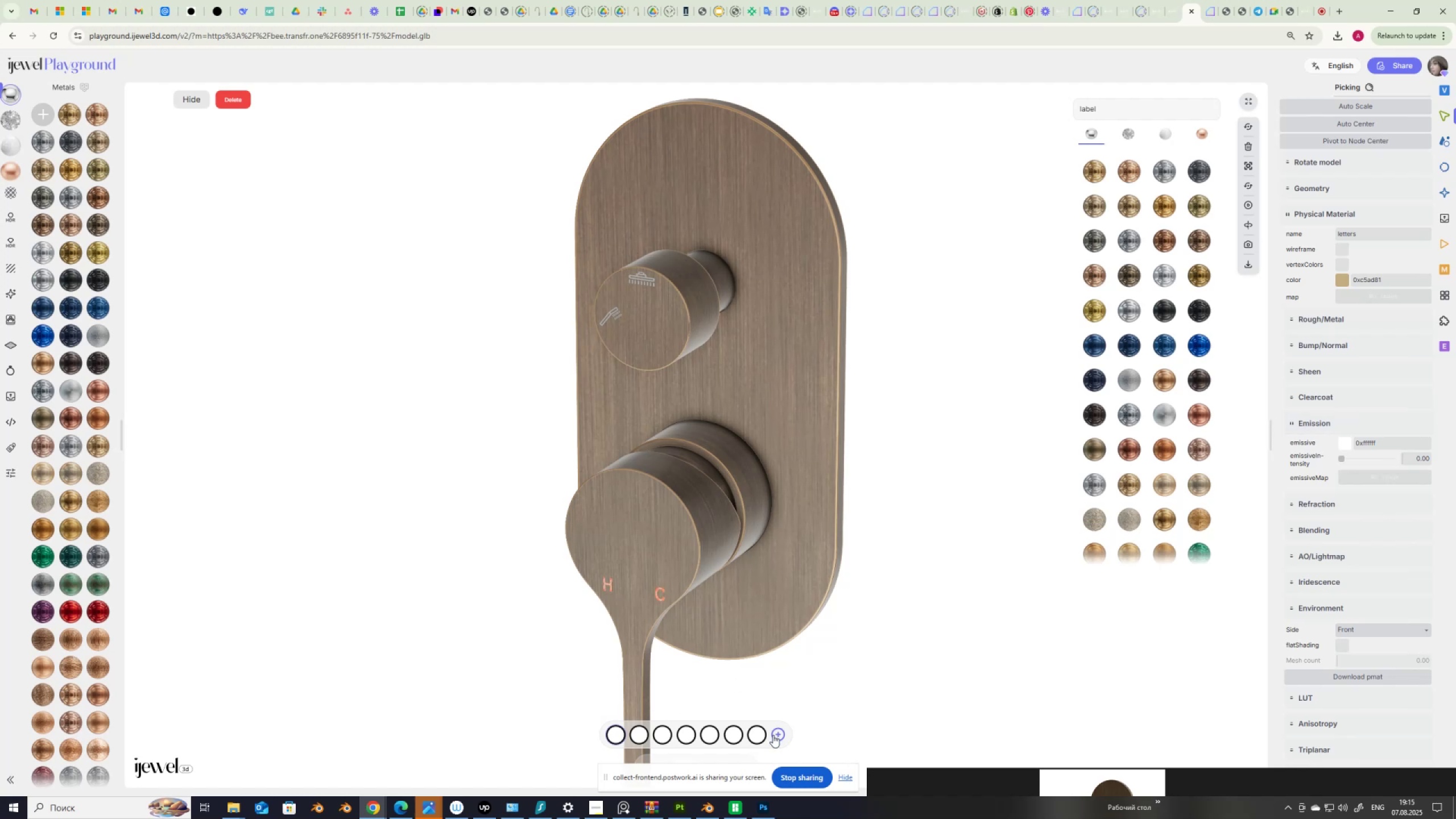 
left_click([774, 736])
 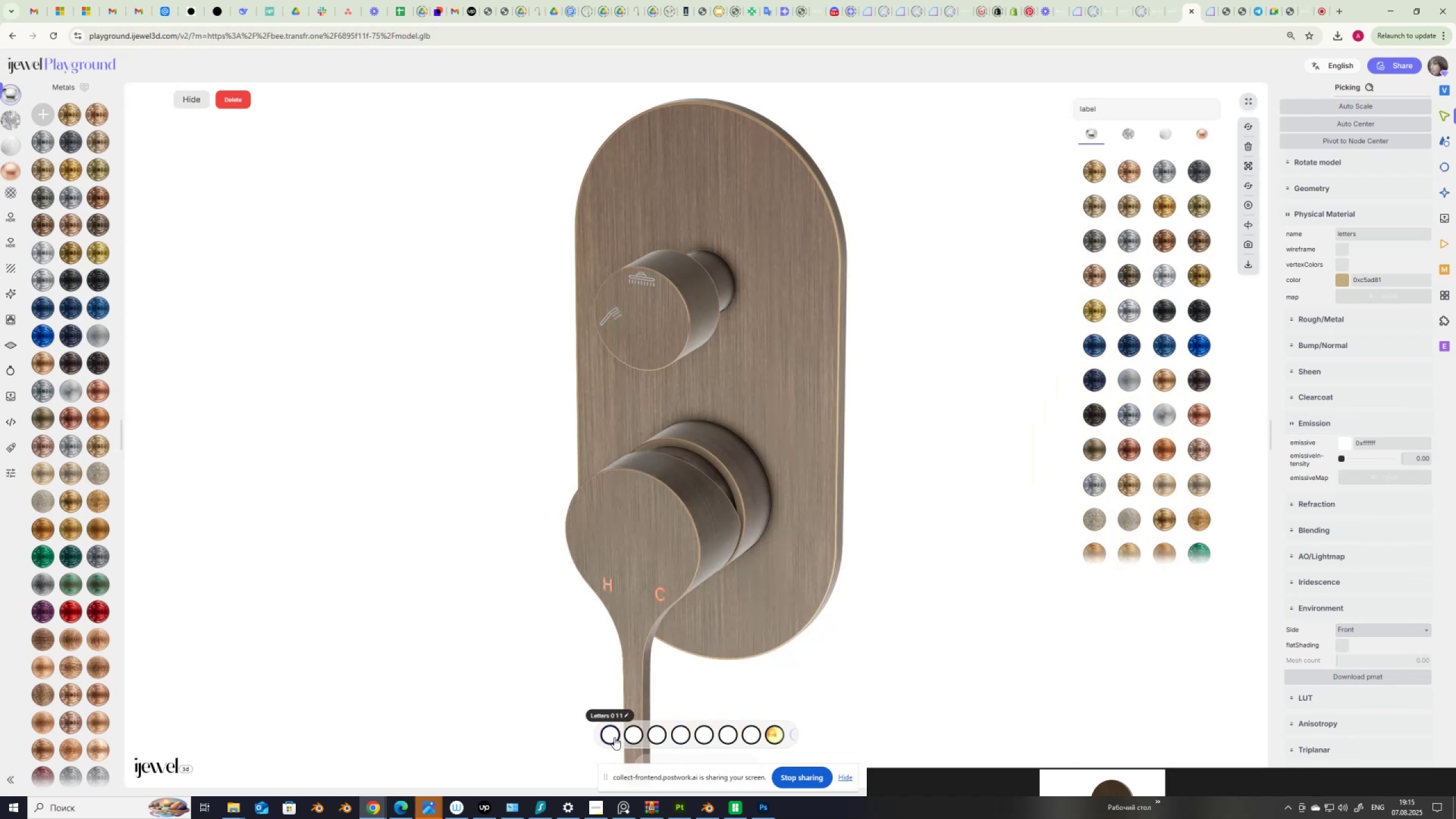 
wait(5.17)
 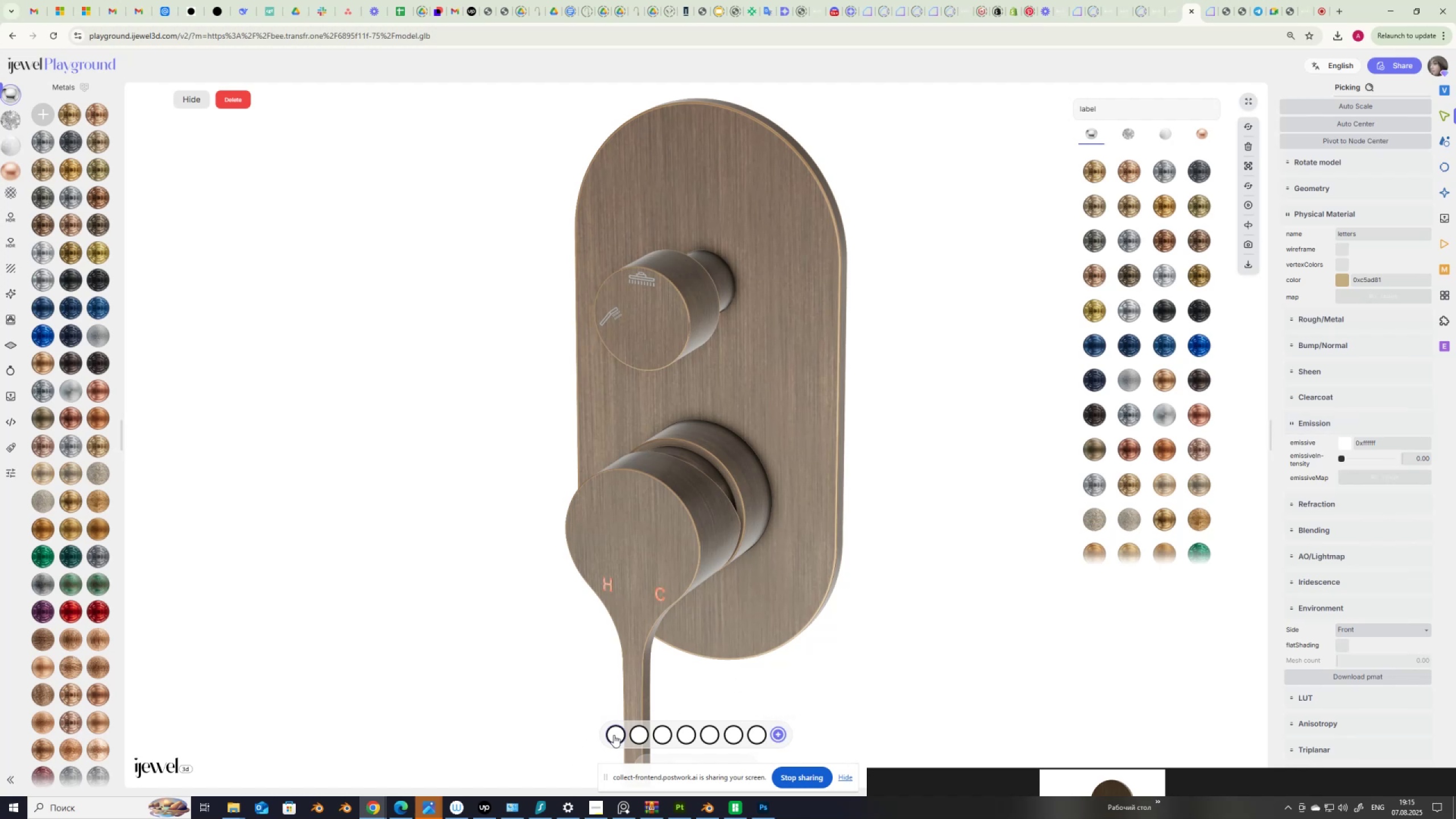 
left_click([586, 706])
 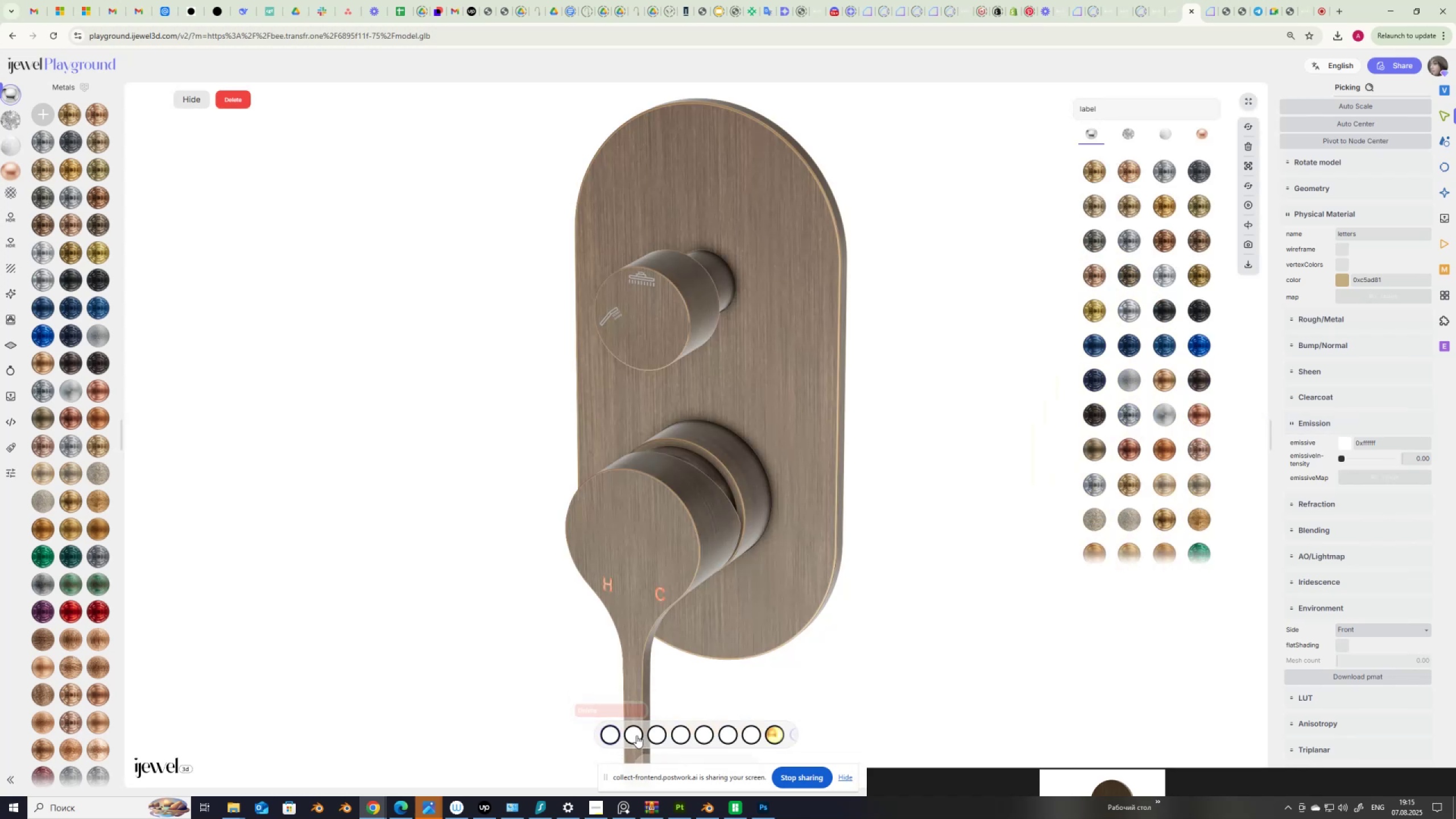 
left_click([636, 735])
 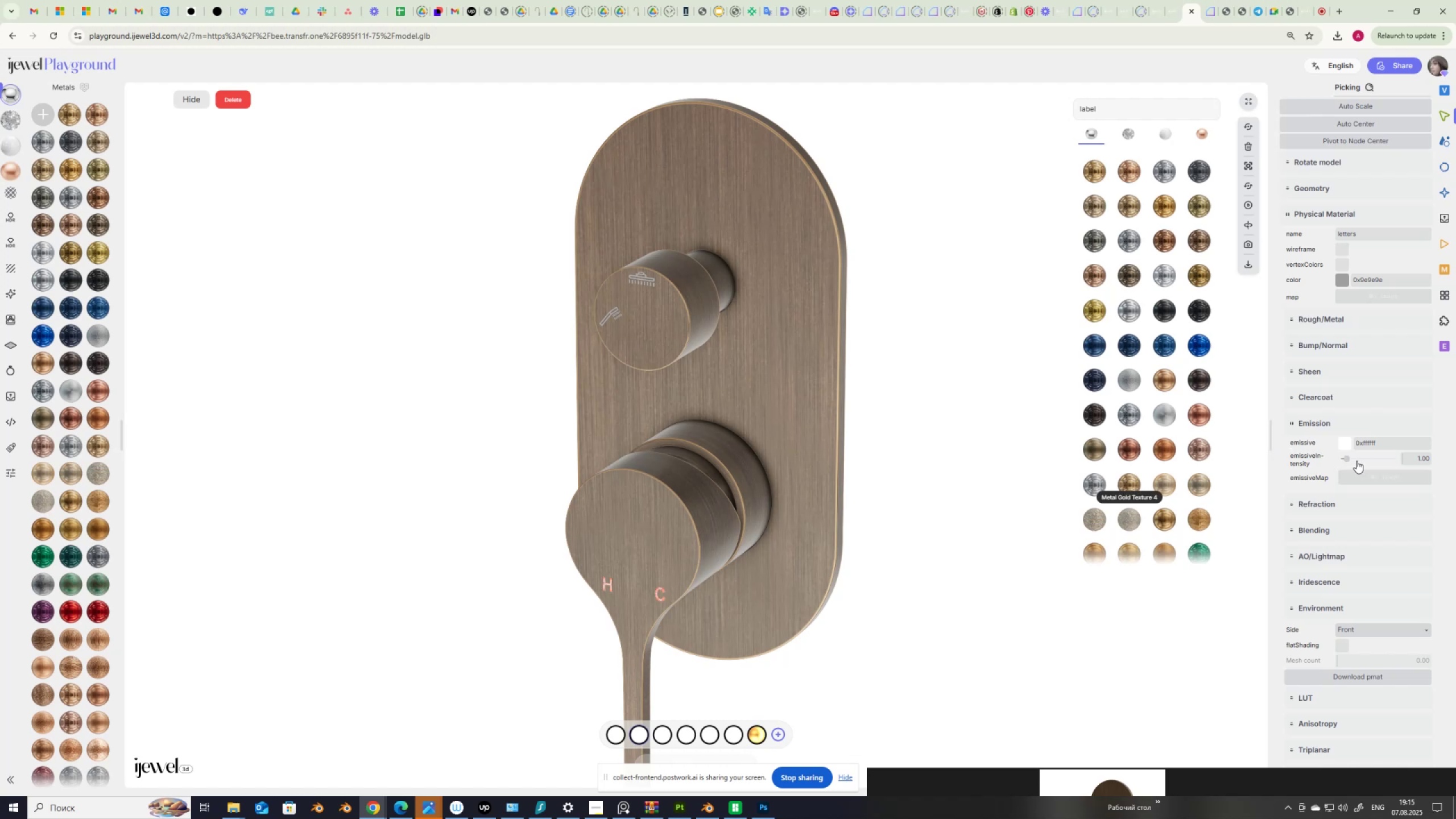 
left_click_drag(start_coordinate=[1347, 457], to_coordinate=[1277, 471])
 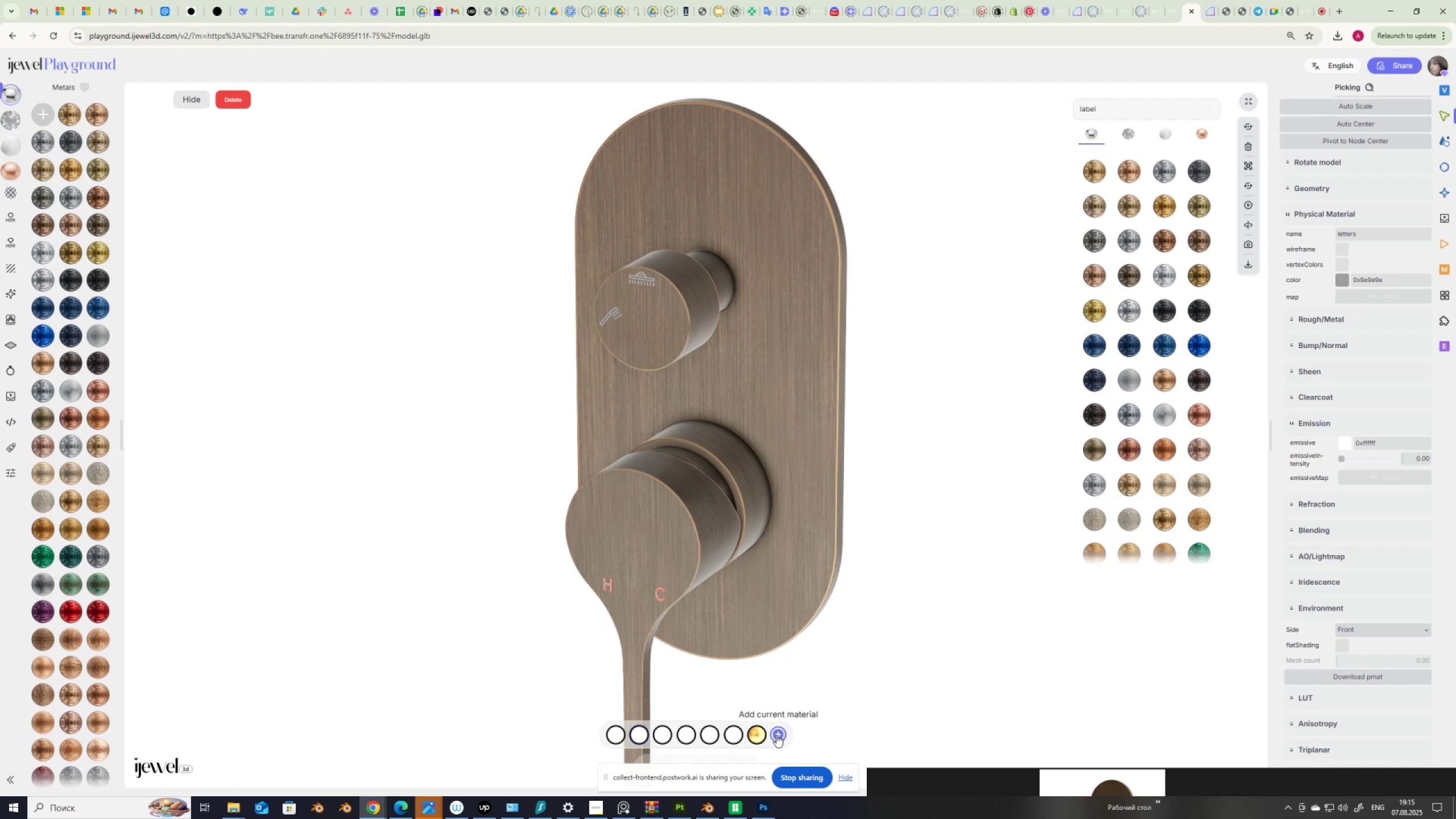 
left_click([776, 734])
 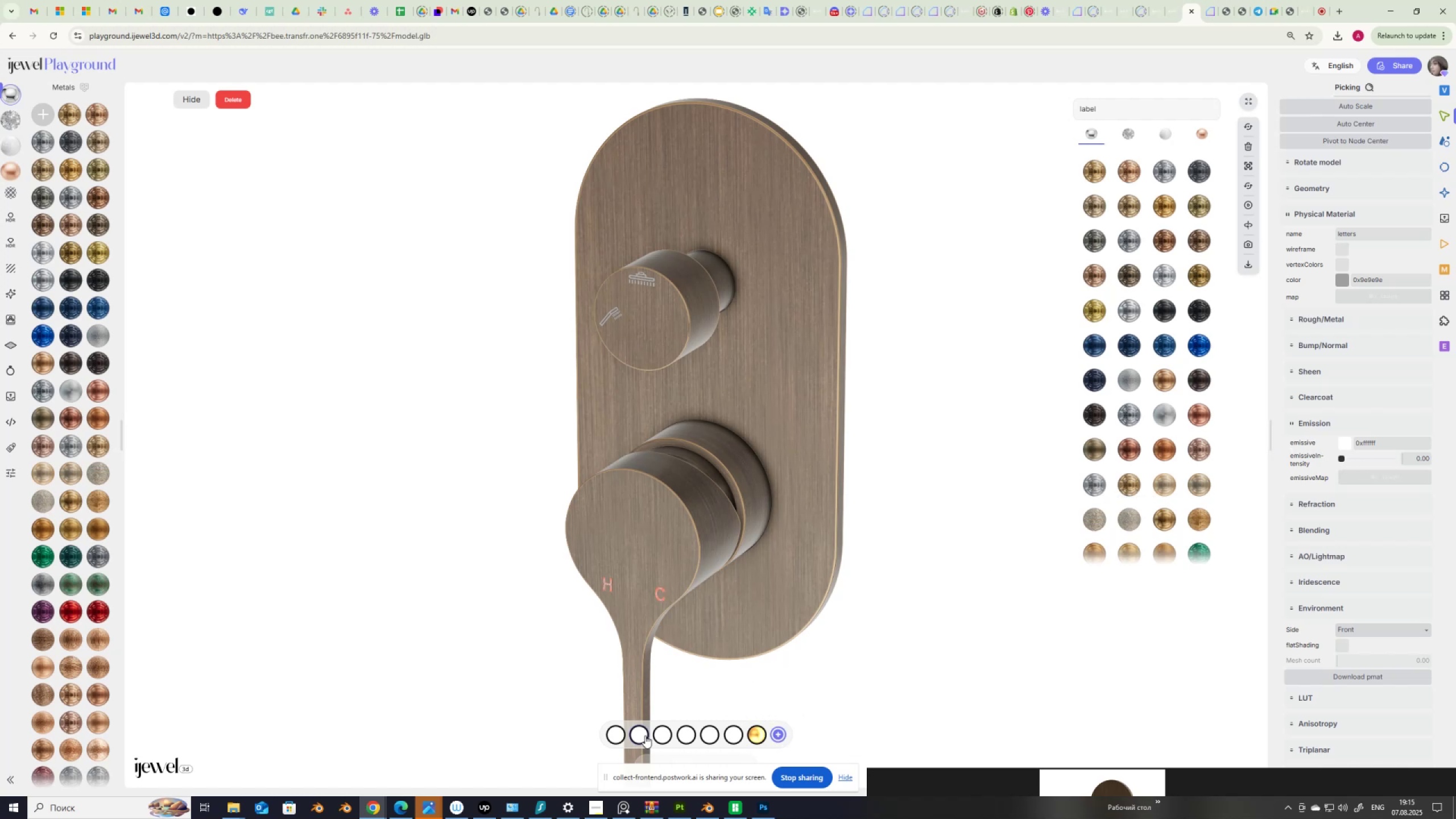 
mouse_move([611, 730])
 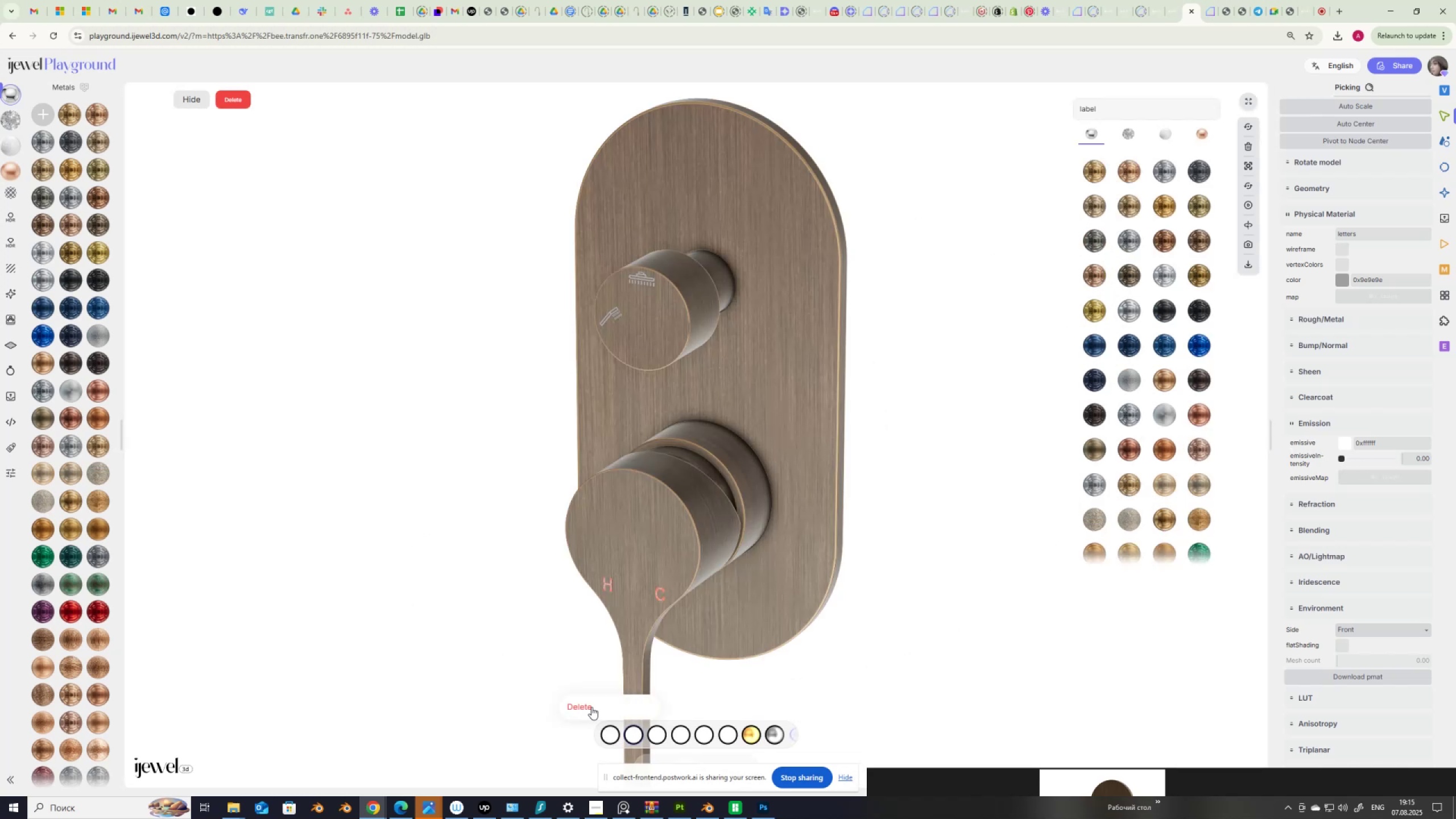 
left_click([592, 706])
 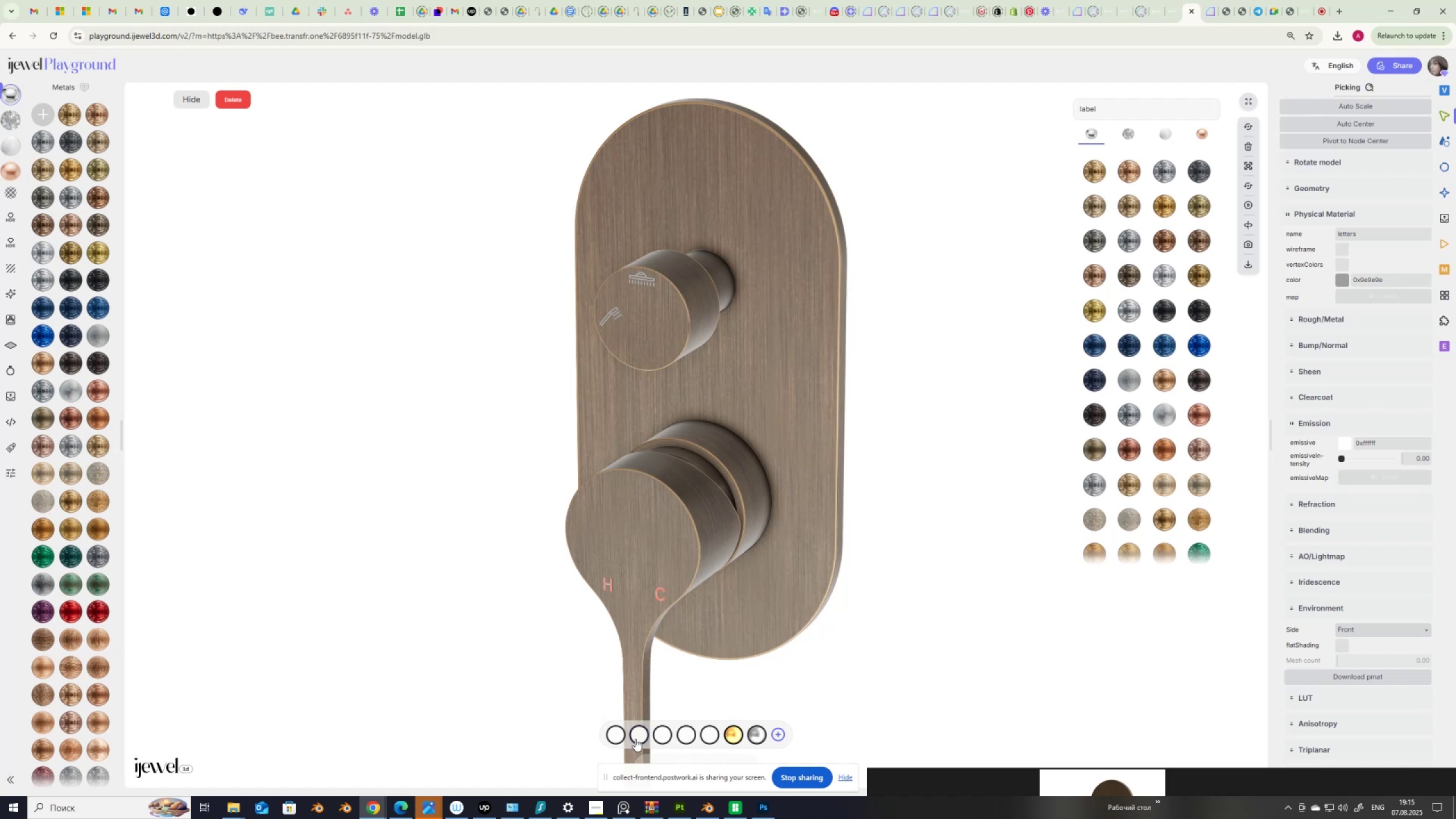 
left_click([635, 739])
 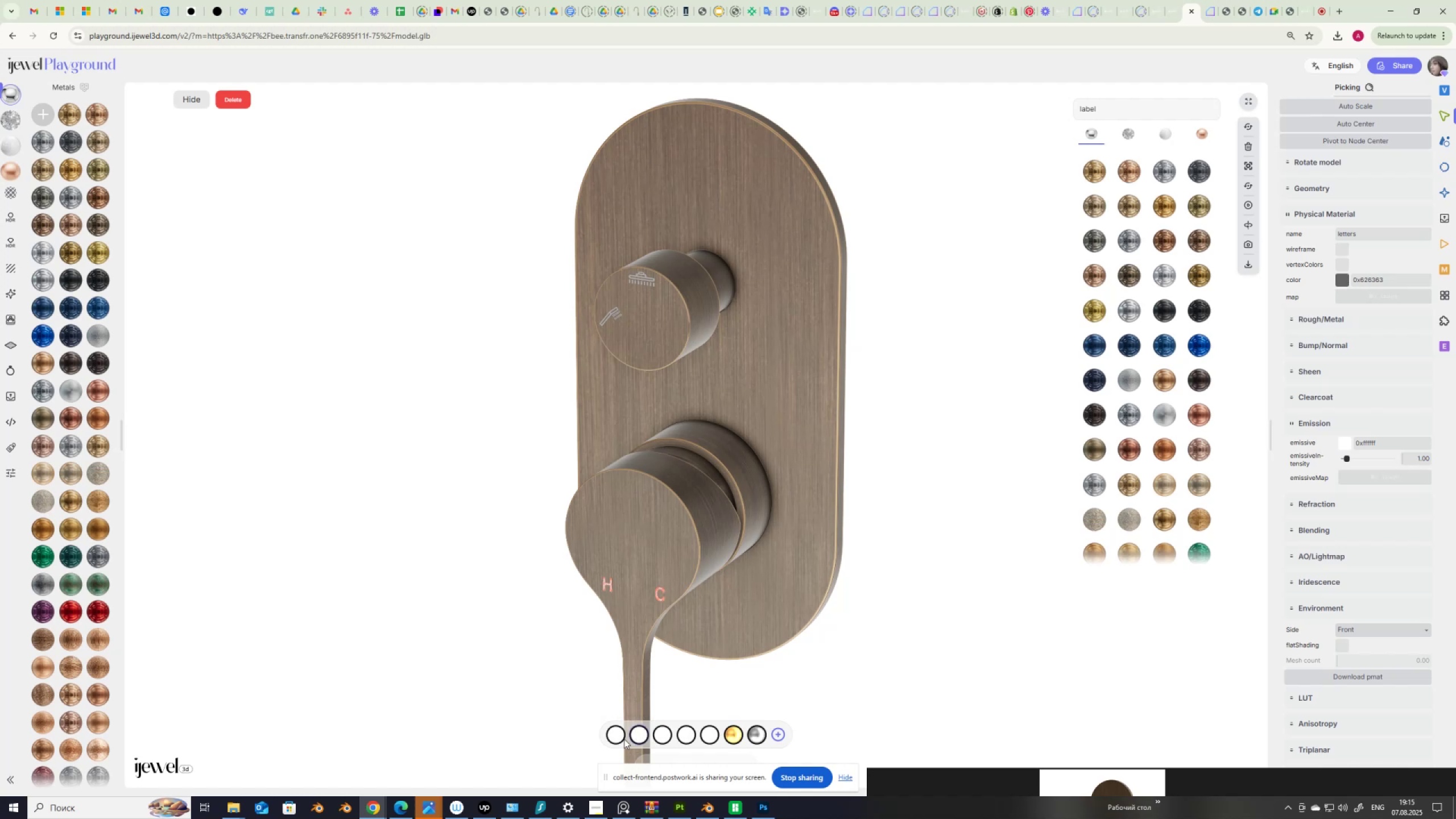 
left_click([623, 739])
 